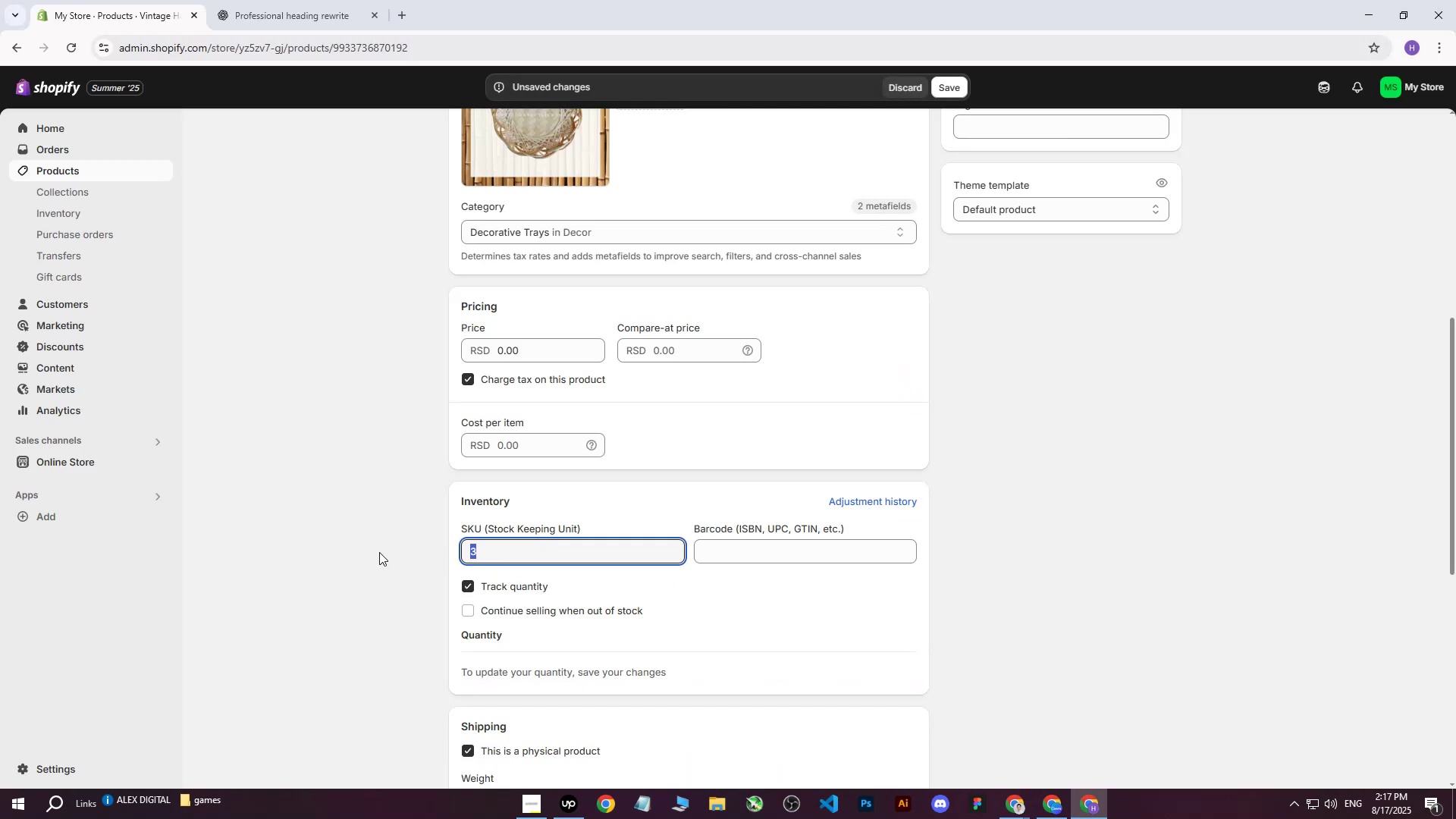 
key(Backspace)
 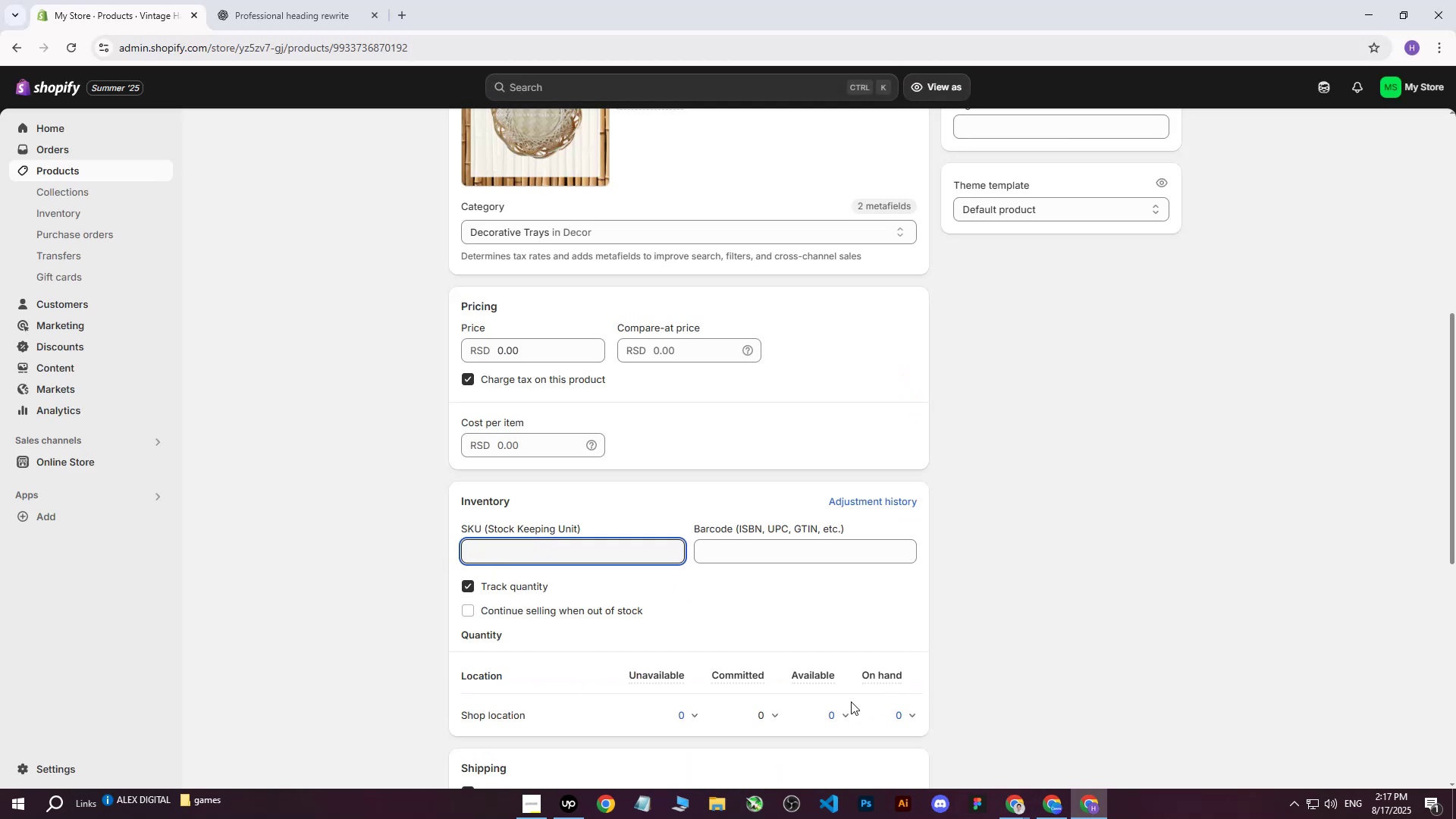 
left_click([841, 715])
 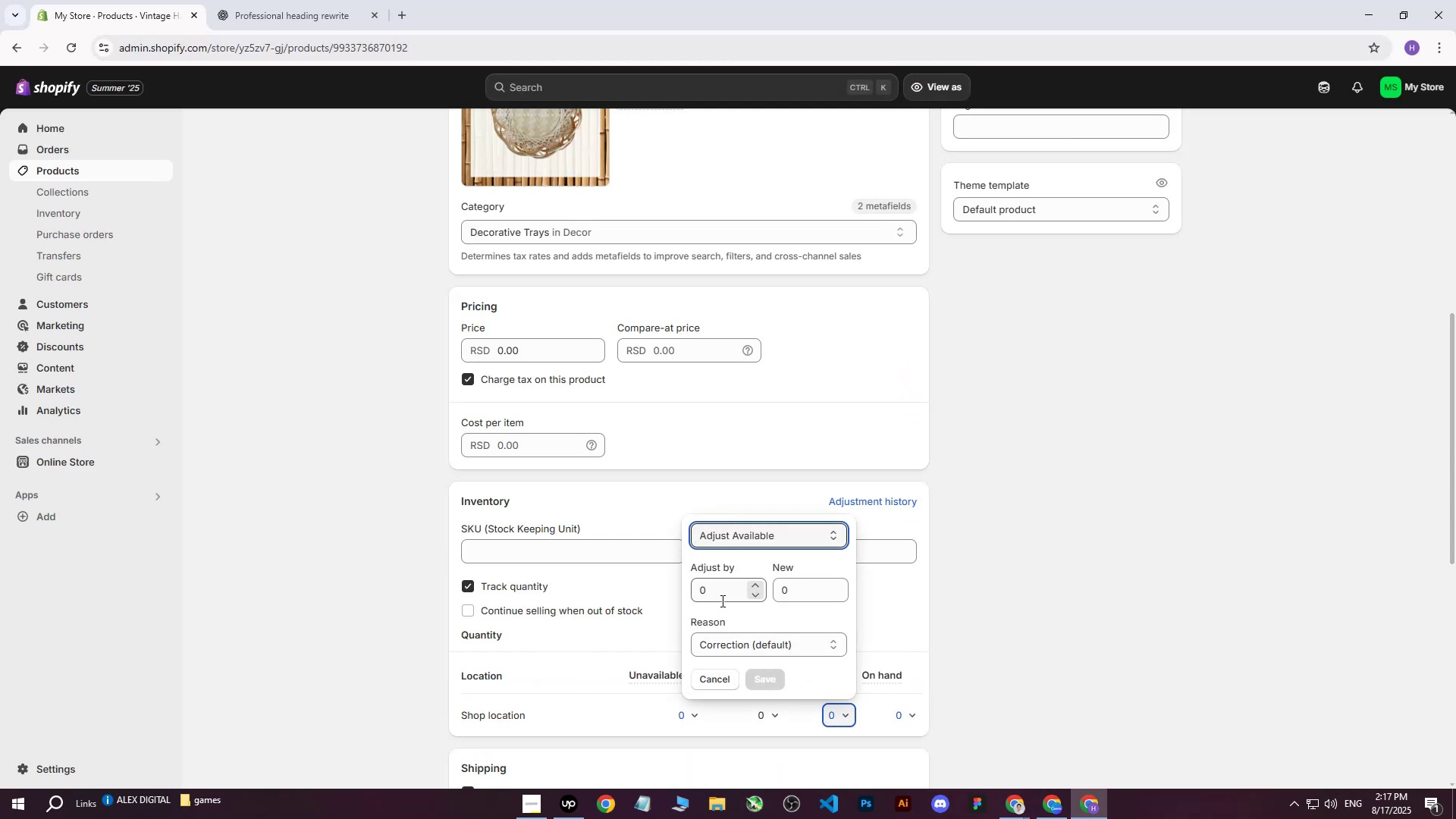 
type(303)
 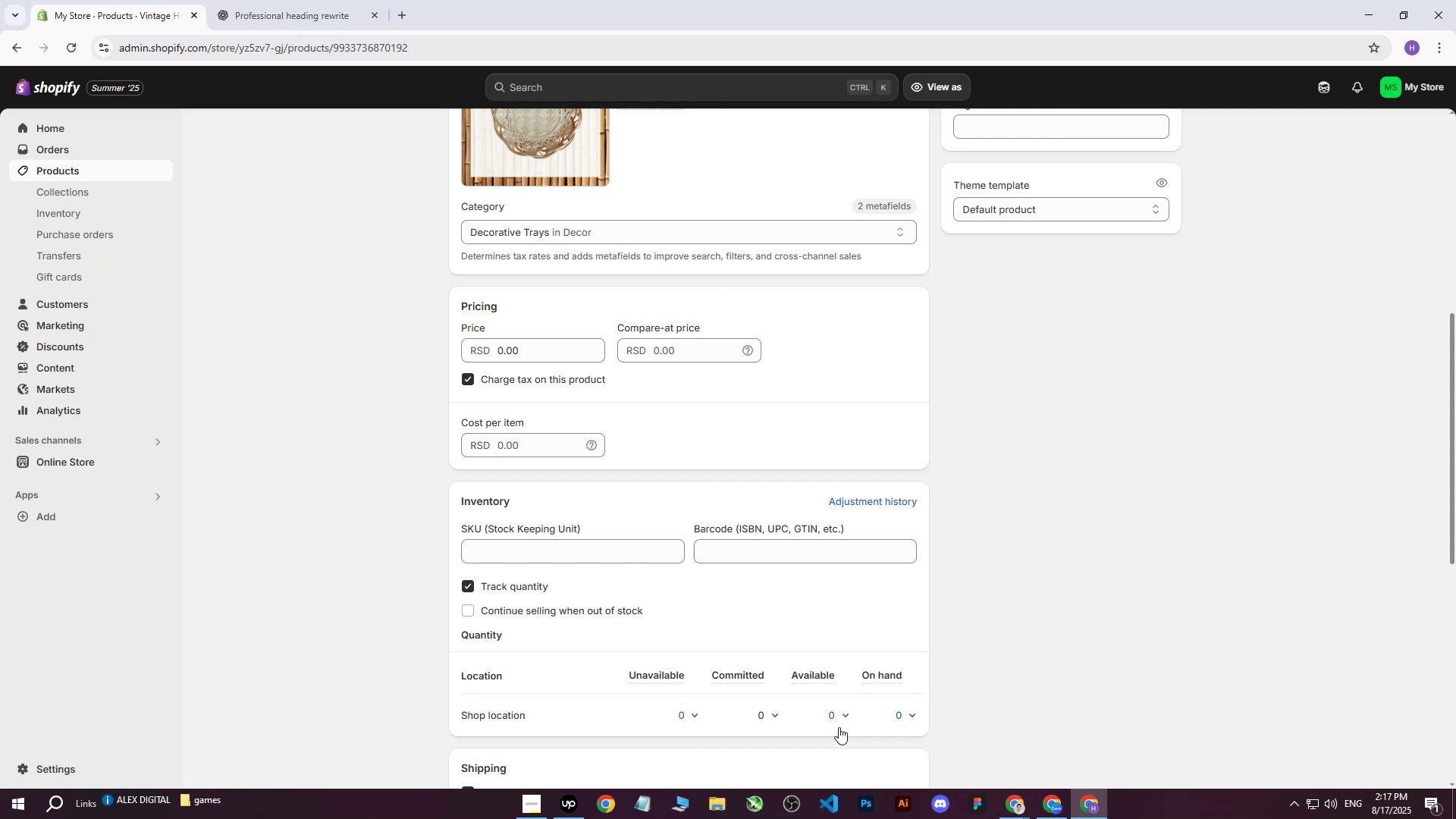 
left_click_drag(start_coordinate=[718, 581], to_coordinate=[645, 583])
 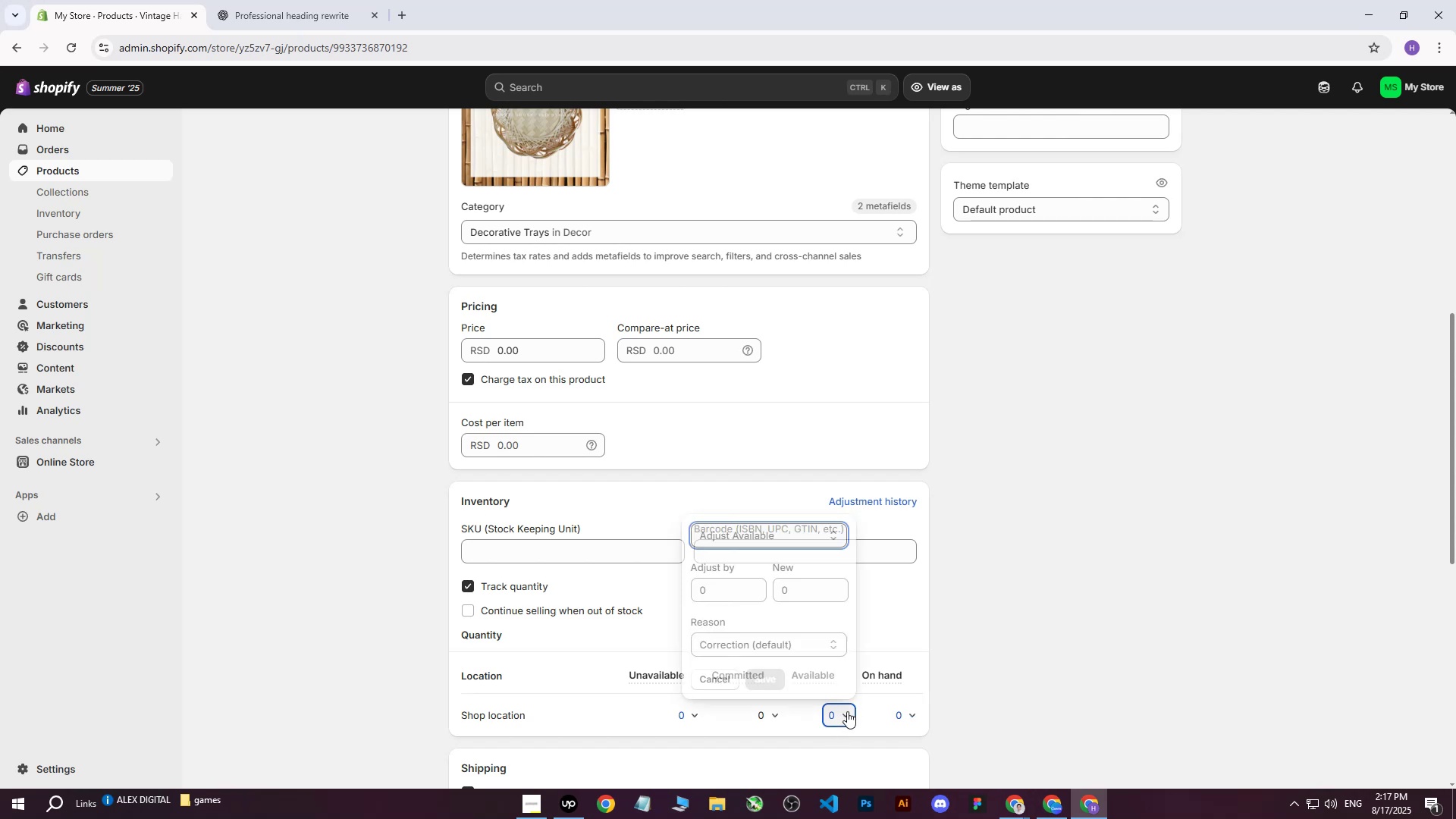 
double_click([737, 598])
 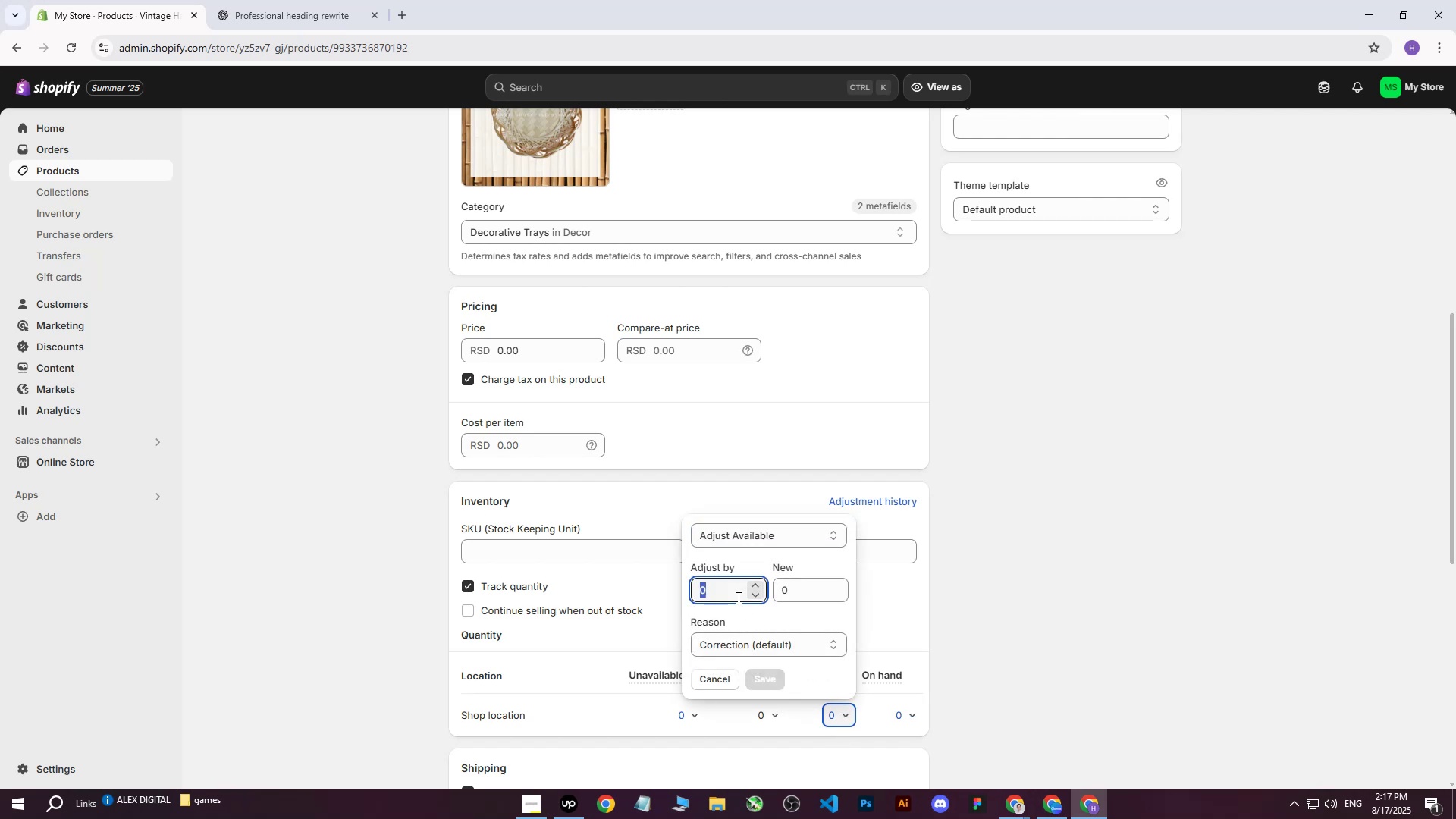 
type(250)
 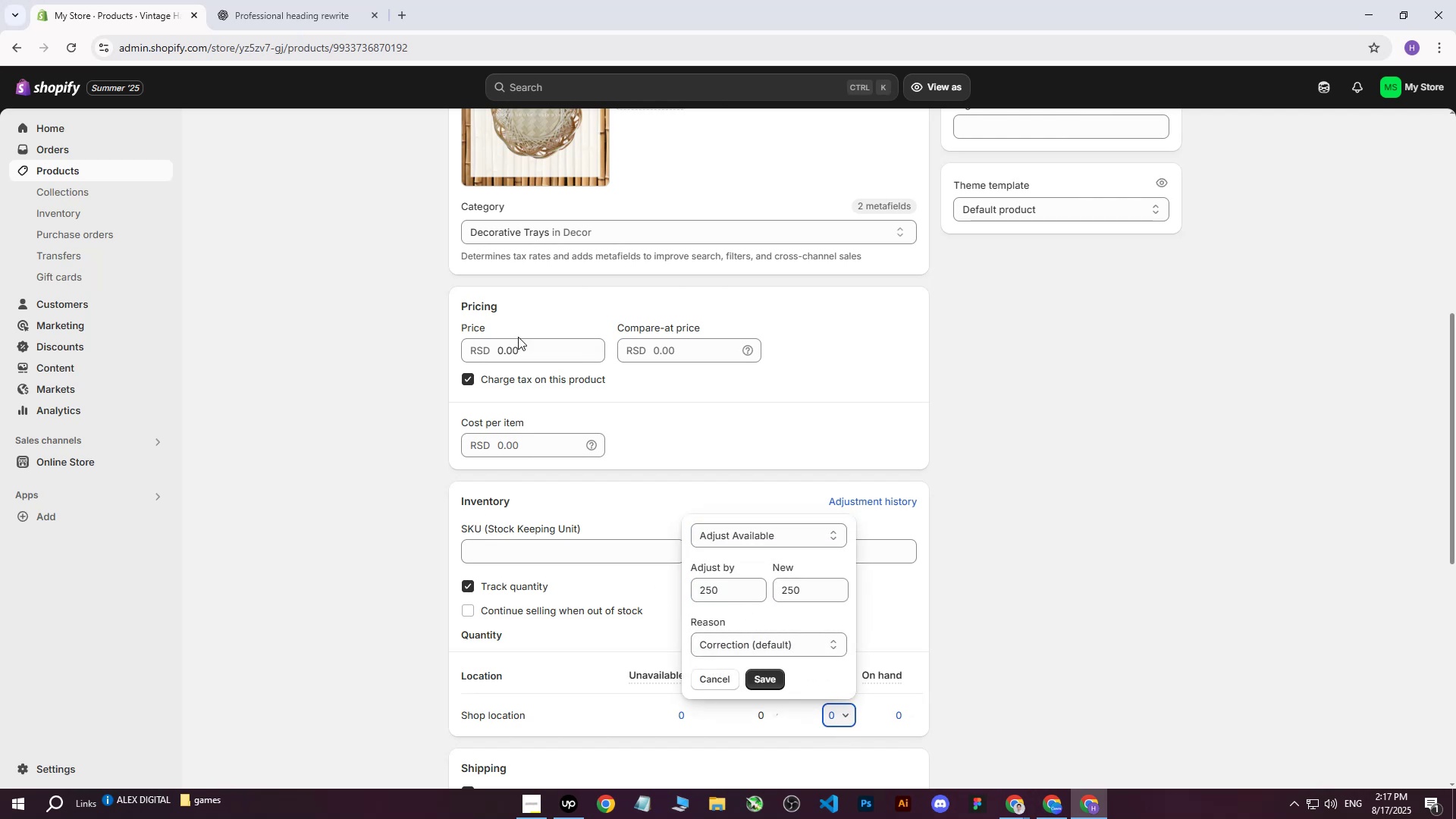 
double_click([515, 343])
 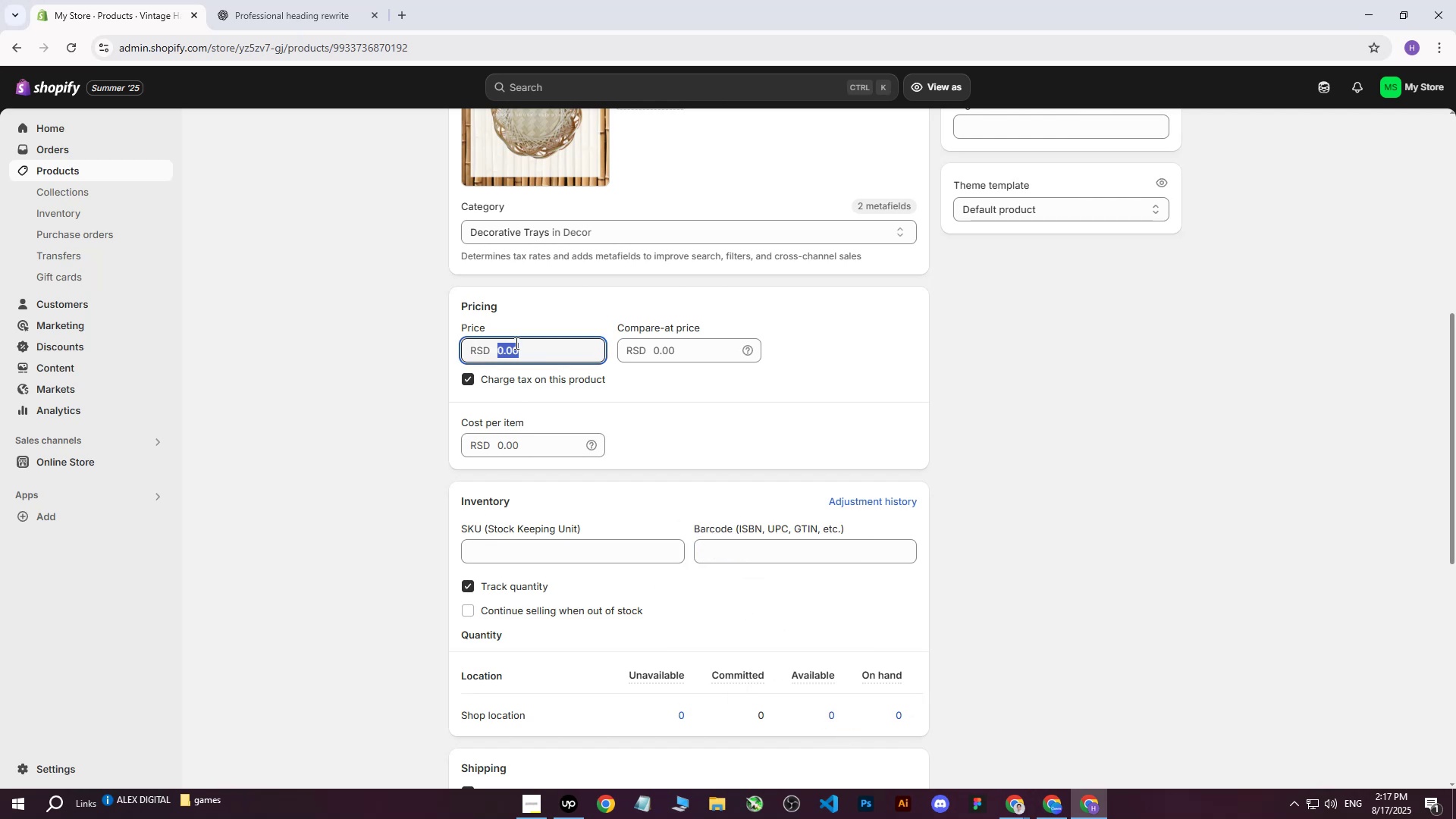 
type(3000)
key(Tab)
key(Tab)
key(Tab)
key(Tab)
type(2000)
 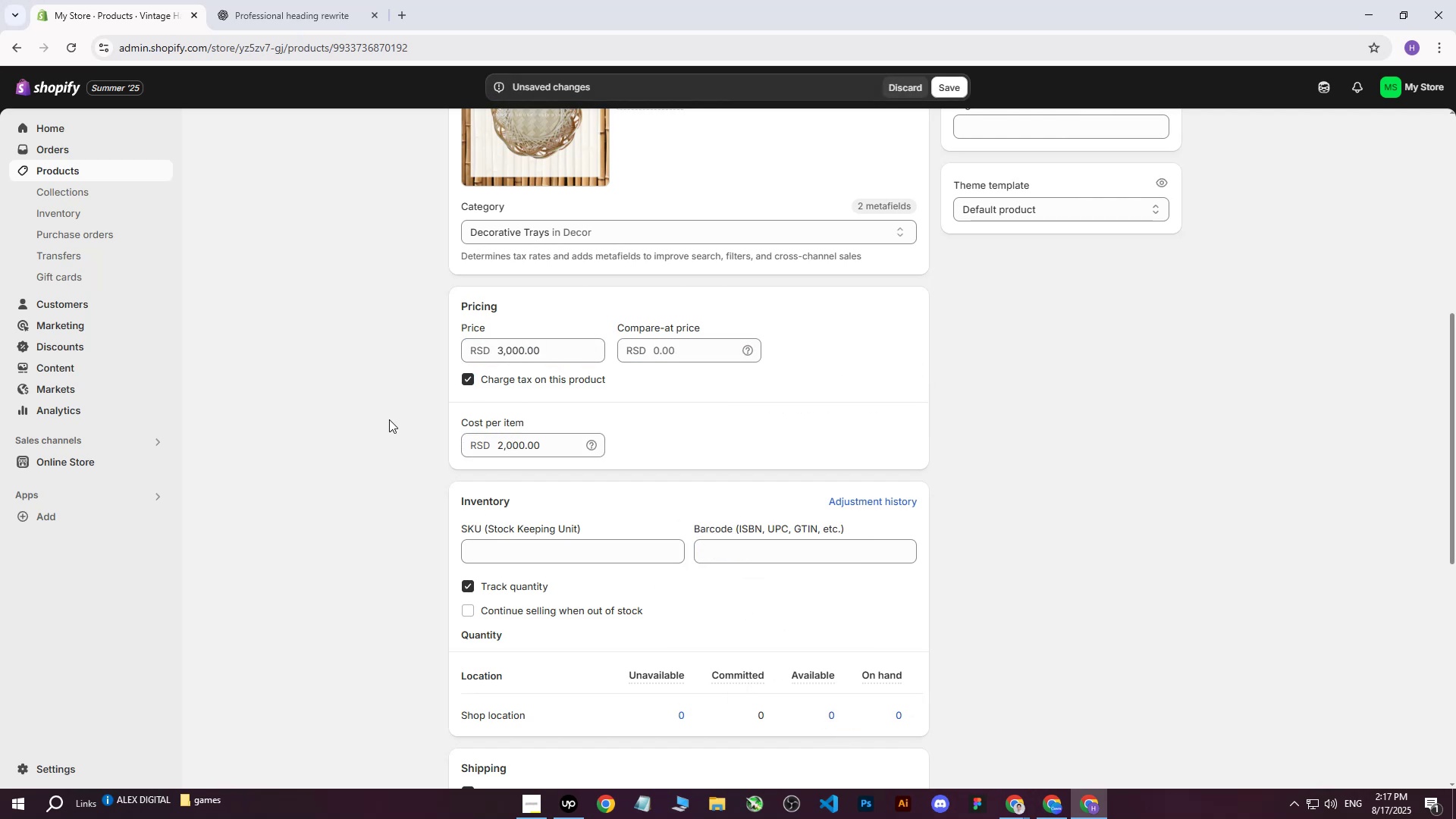 
left_click([389, 419])
 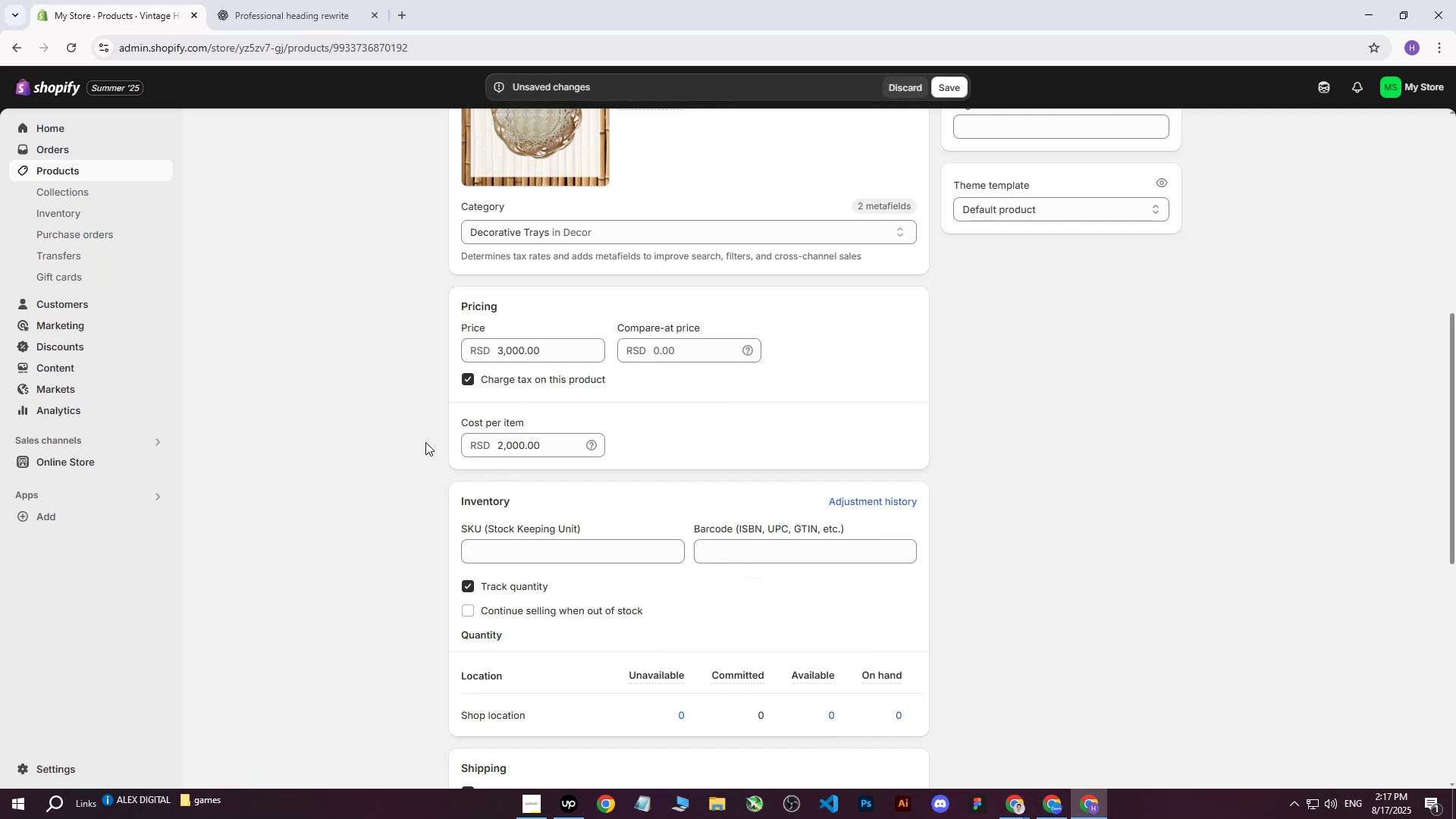 
scroll: coordinate [485, 466], scroll_direction: down, amount: 5.0
 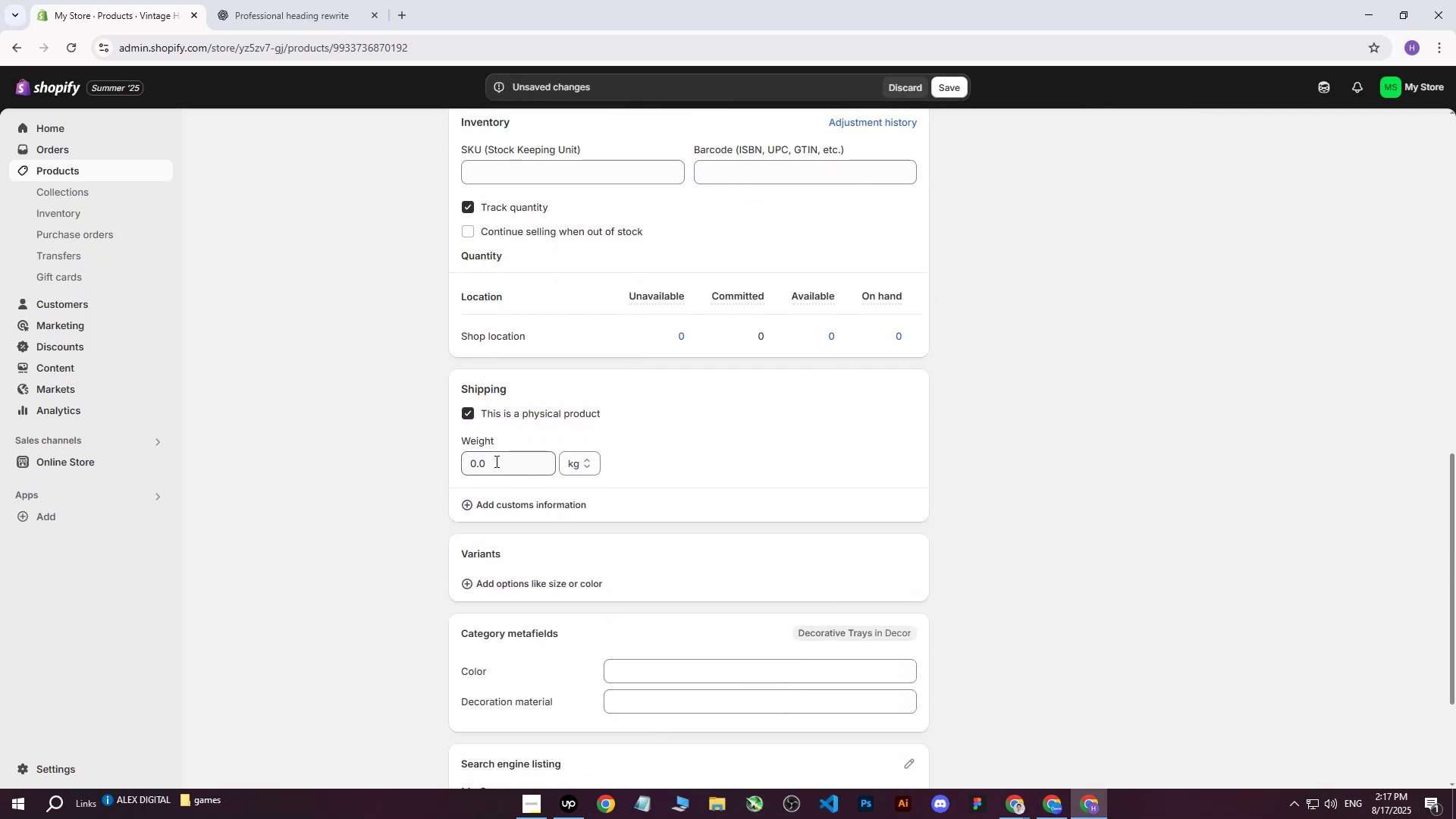 
left_click([495, 461])
 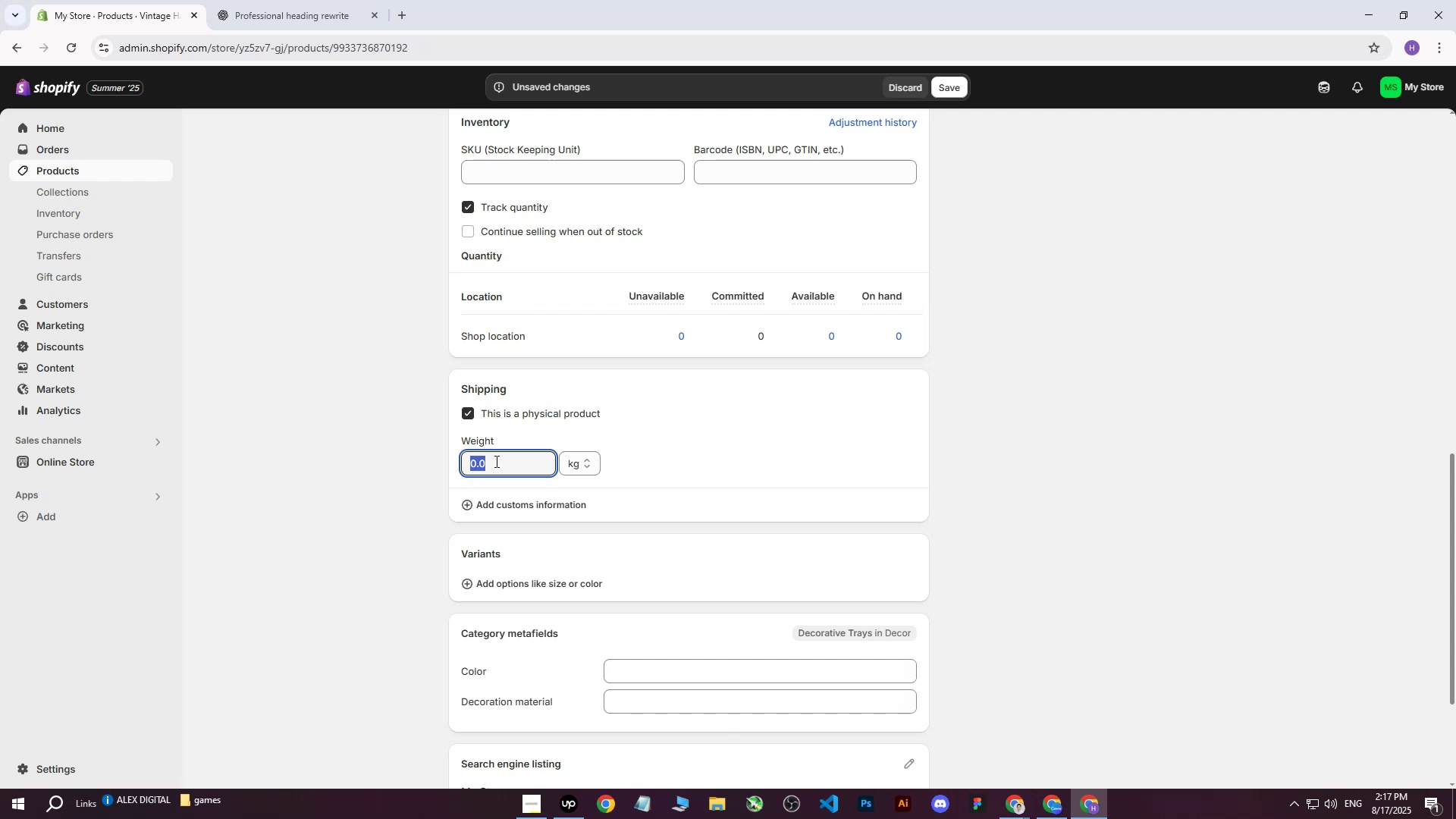 
key(4)
 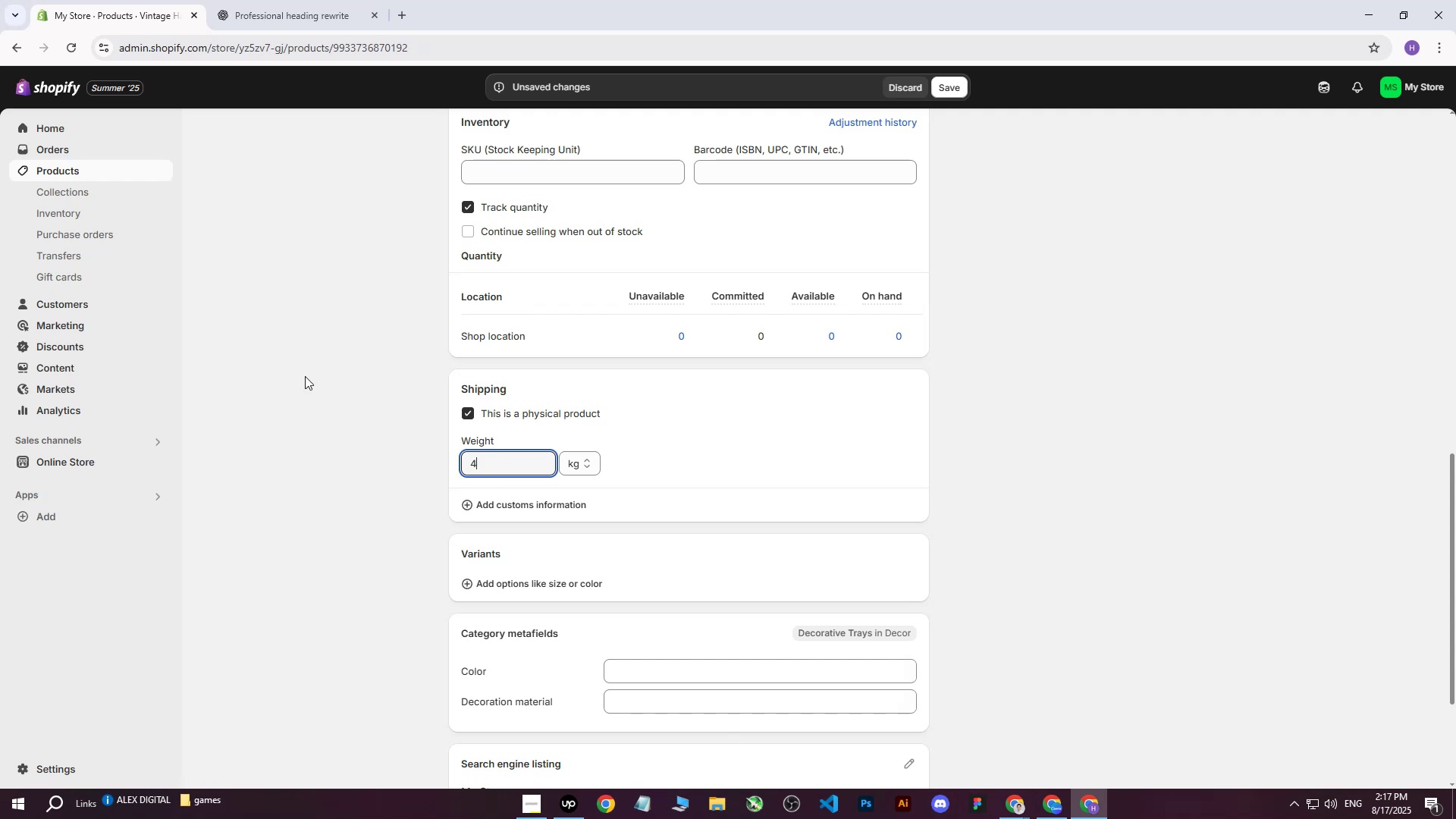 
left_click([300, 373])
 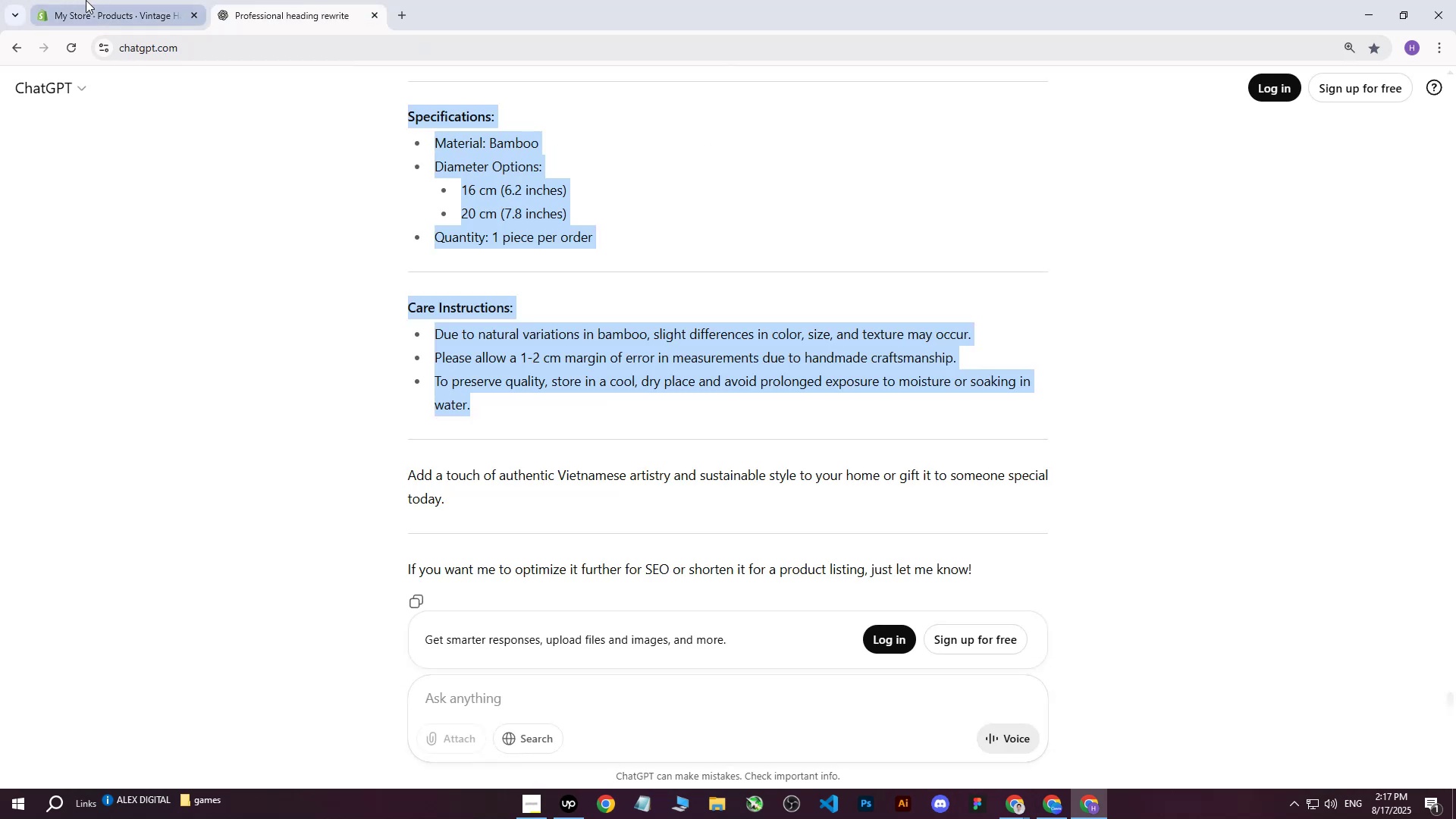 
scroll: coordinate [555, 456], scroll_direction: down, amount: 19.0
 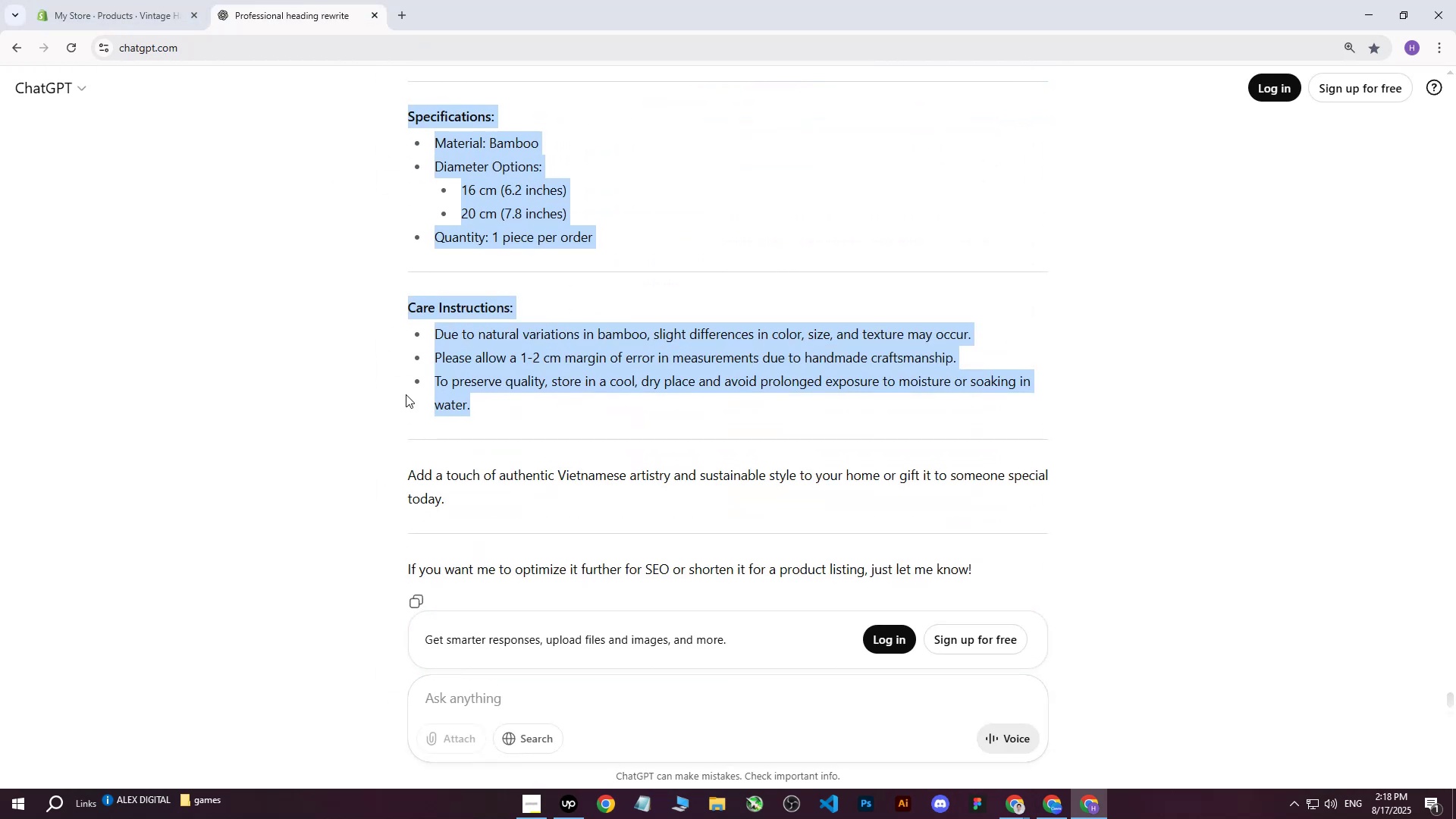 
left_click_drag(start_coordinate=[304, 372], to_coordinate=[296, 371])
 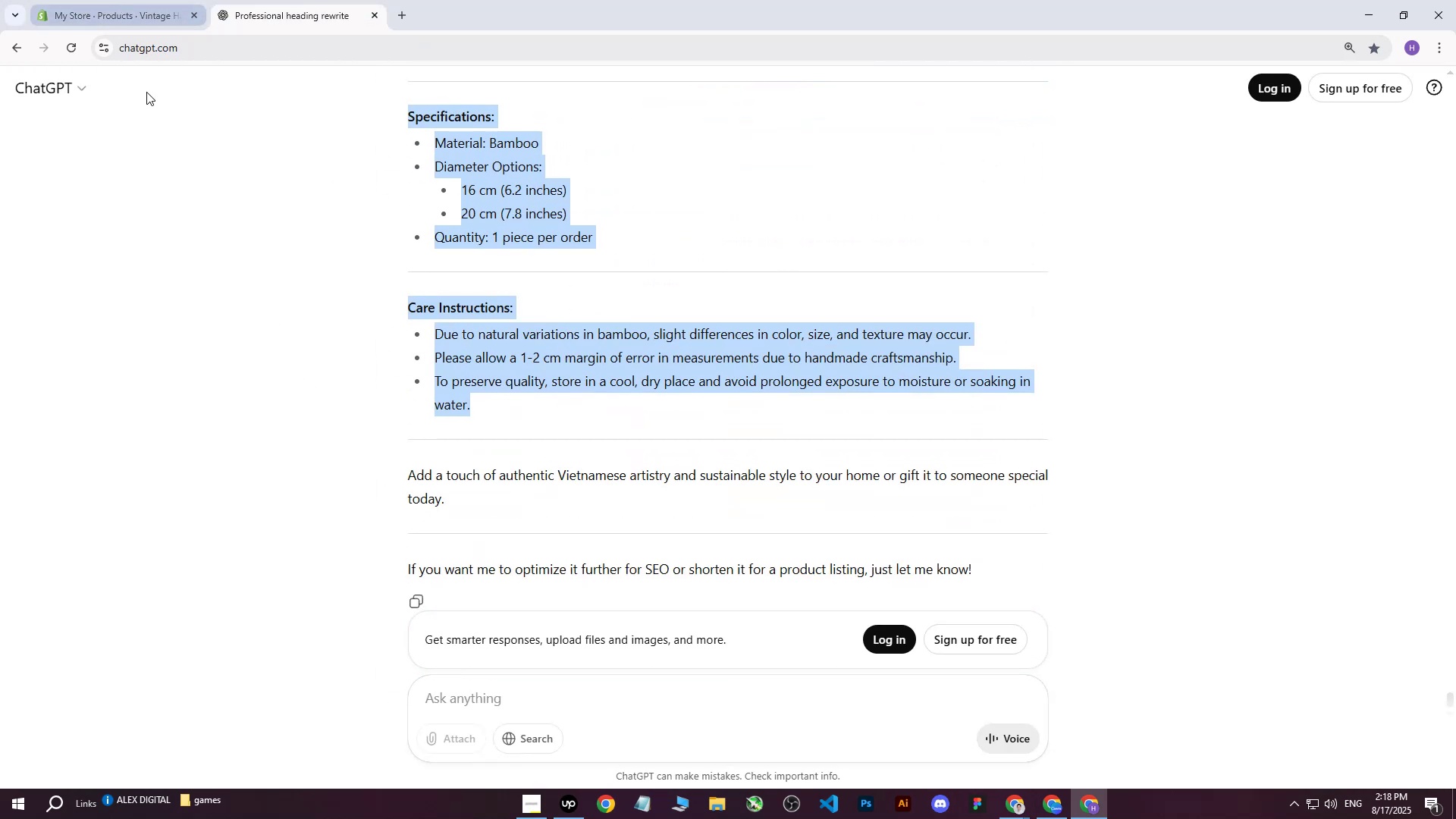 
left_click([284, 385])
 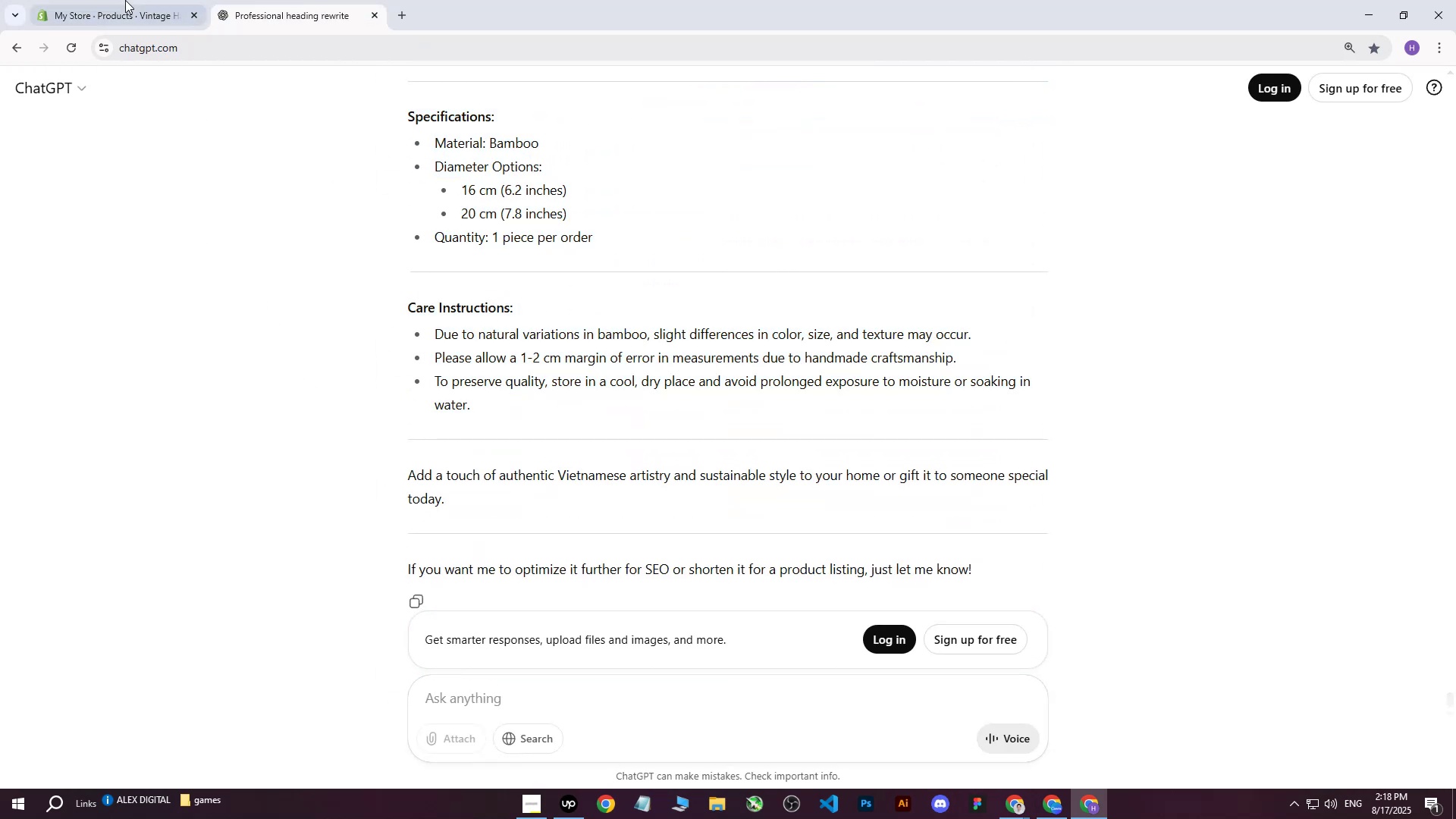 
double_click([125, 0])
 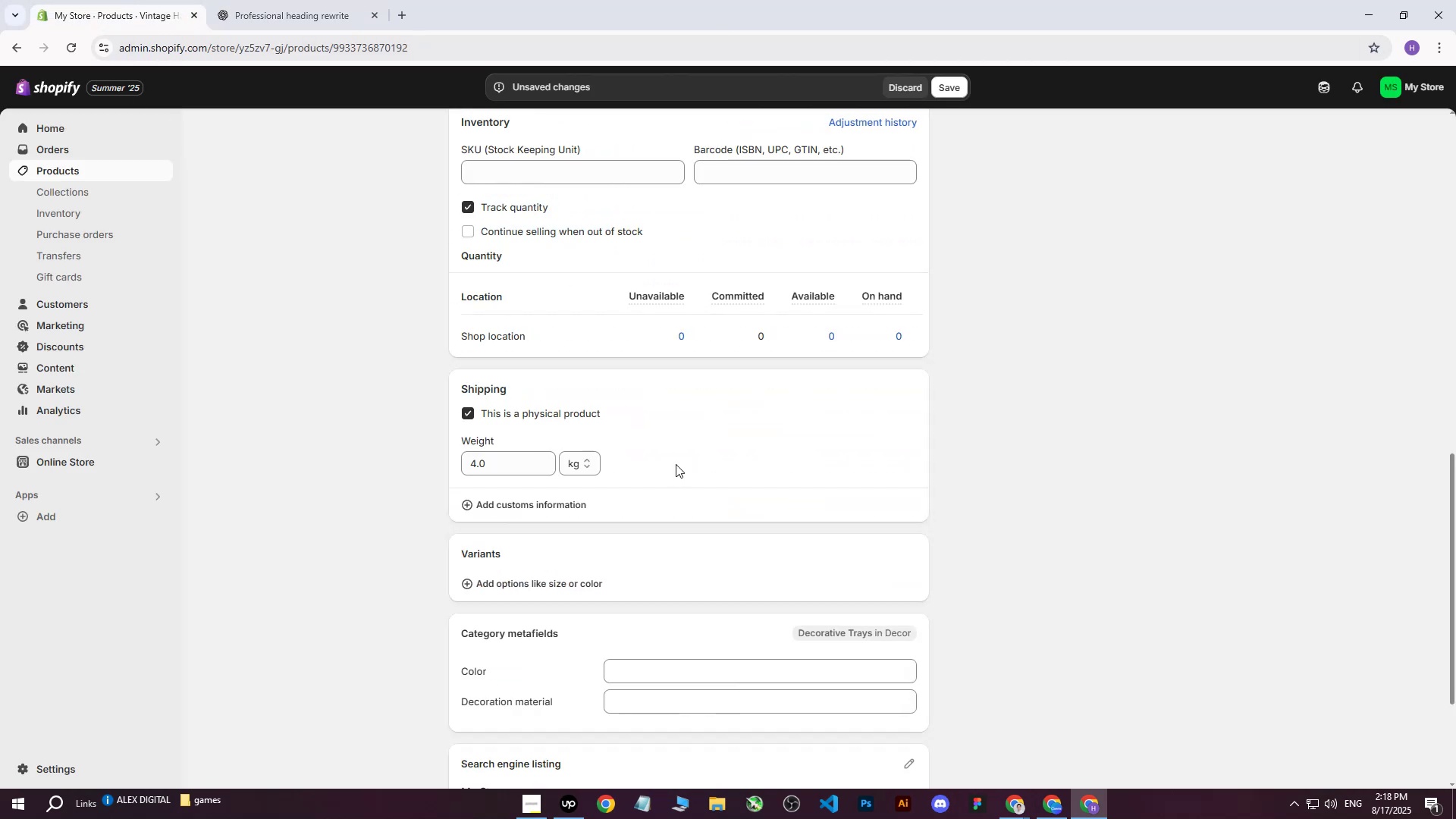 
scroll: coordinate [746, 500], scroll_direction: down, amount: 2.0
 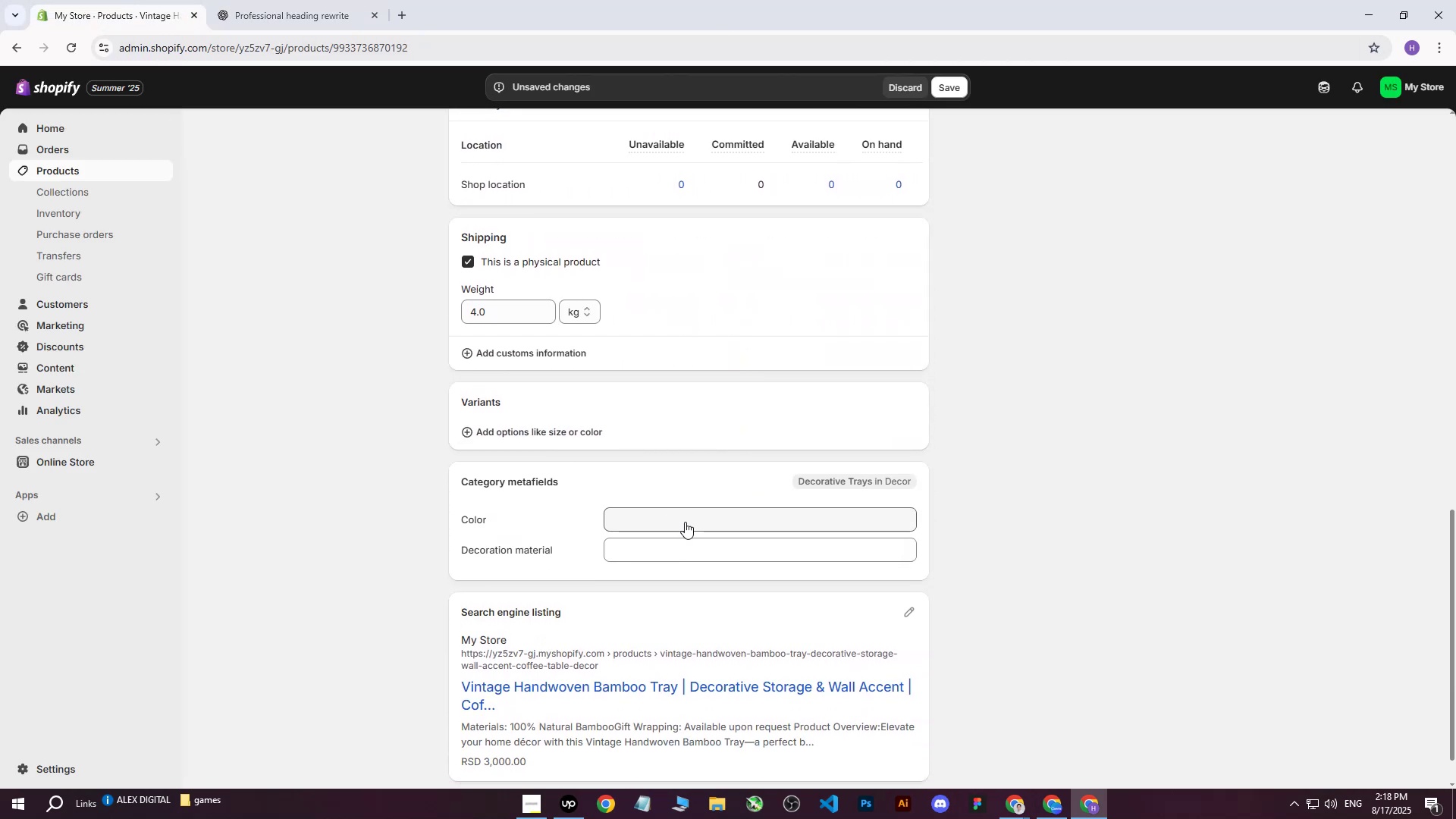 
left_click([685, 522])
 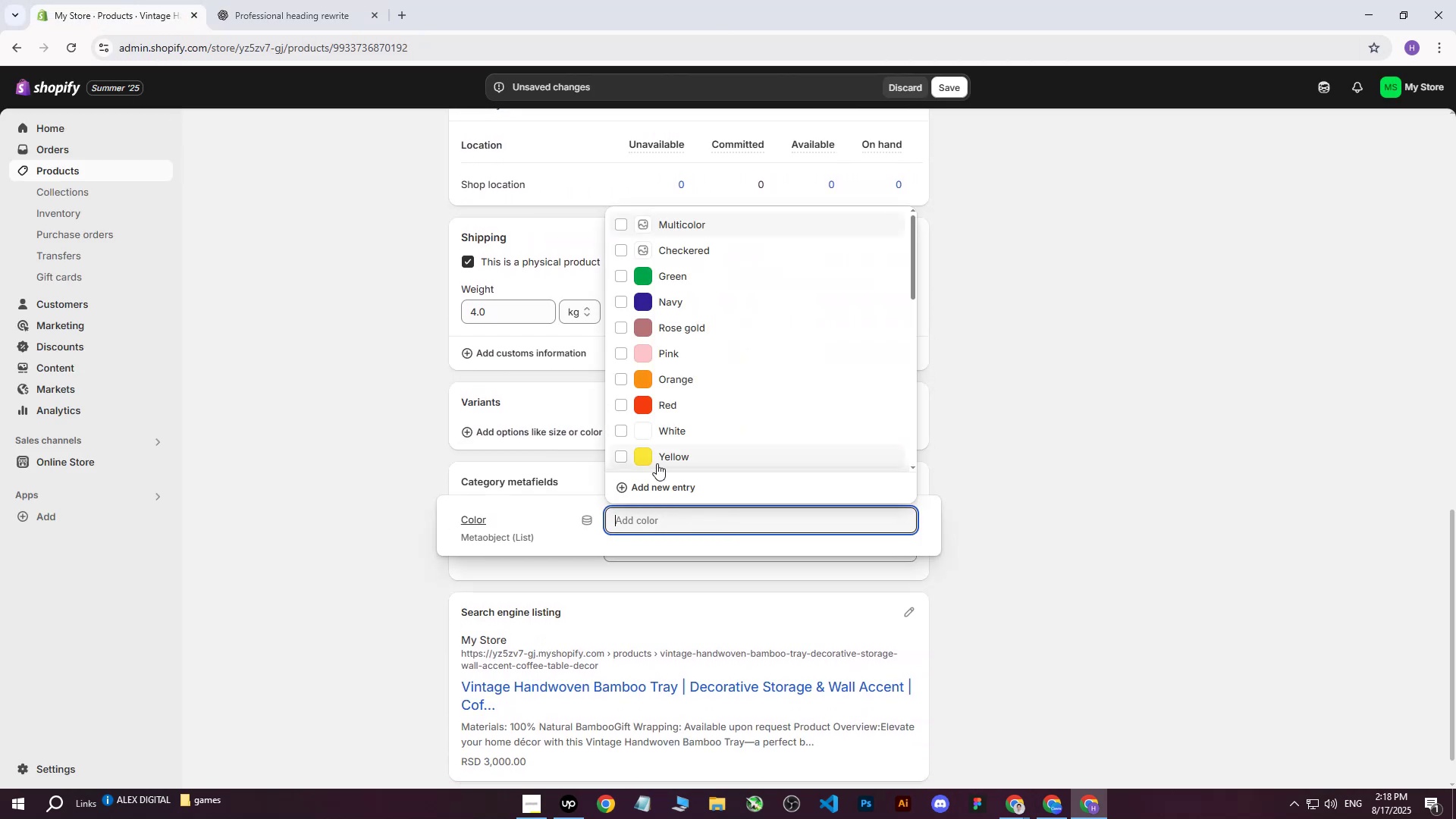 
scroll: coordinate [676, 407], scroll_direction: down, amount: 4.0
 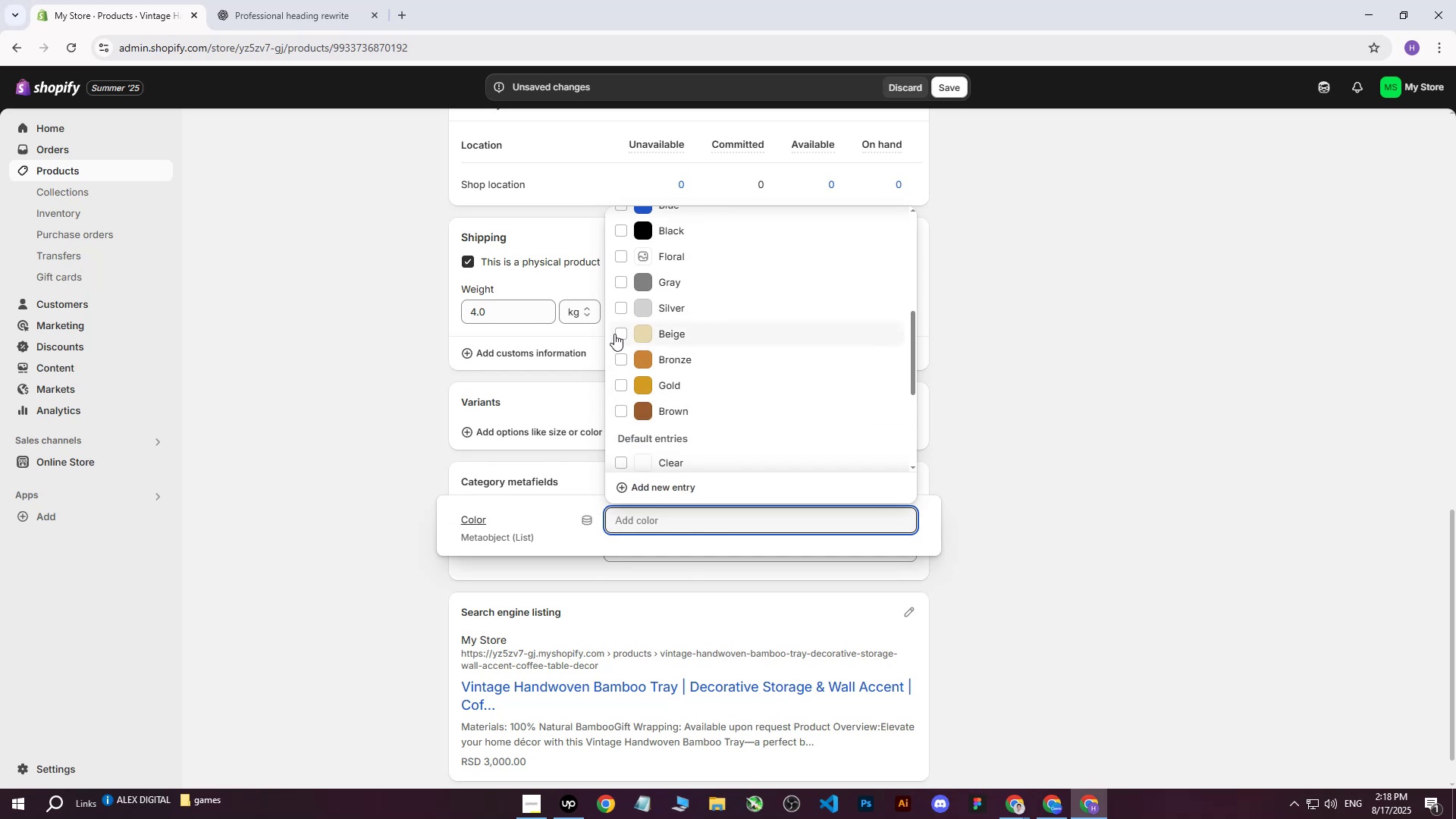 
left_click([614, 334])
 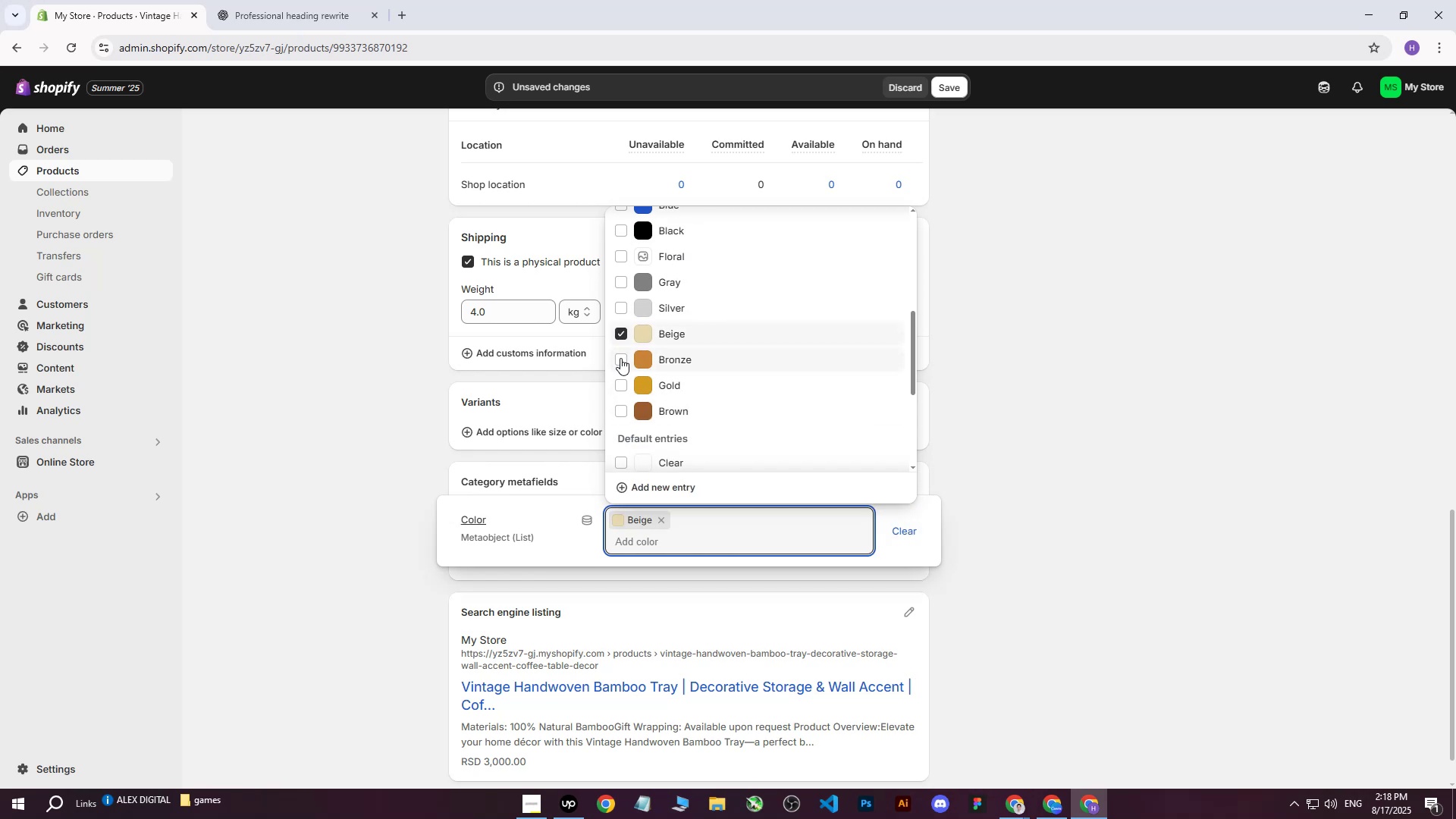 
left_click([620, 358])
 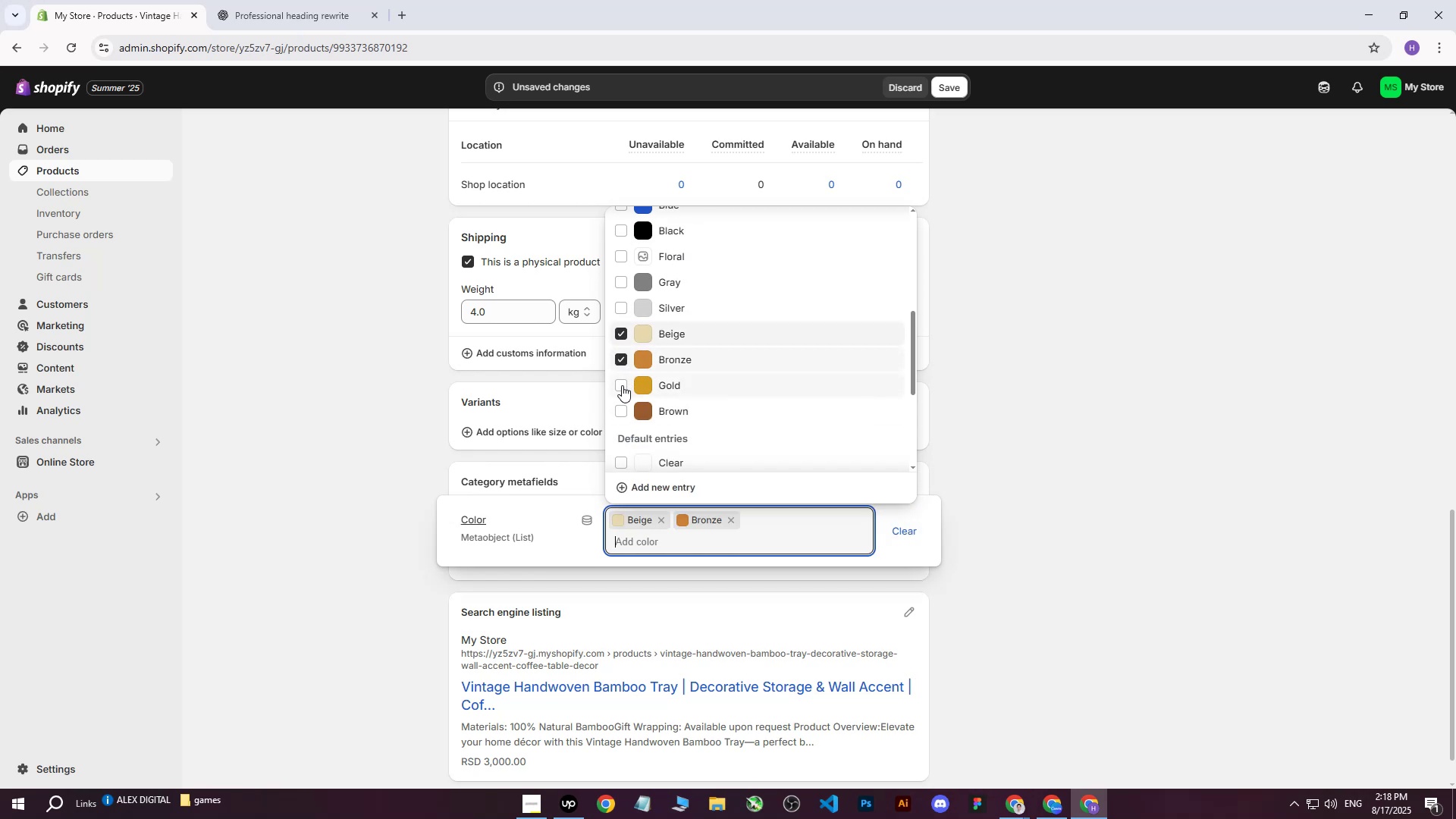 
left_click([622, 385])
 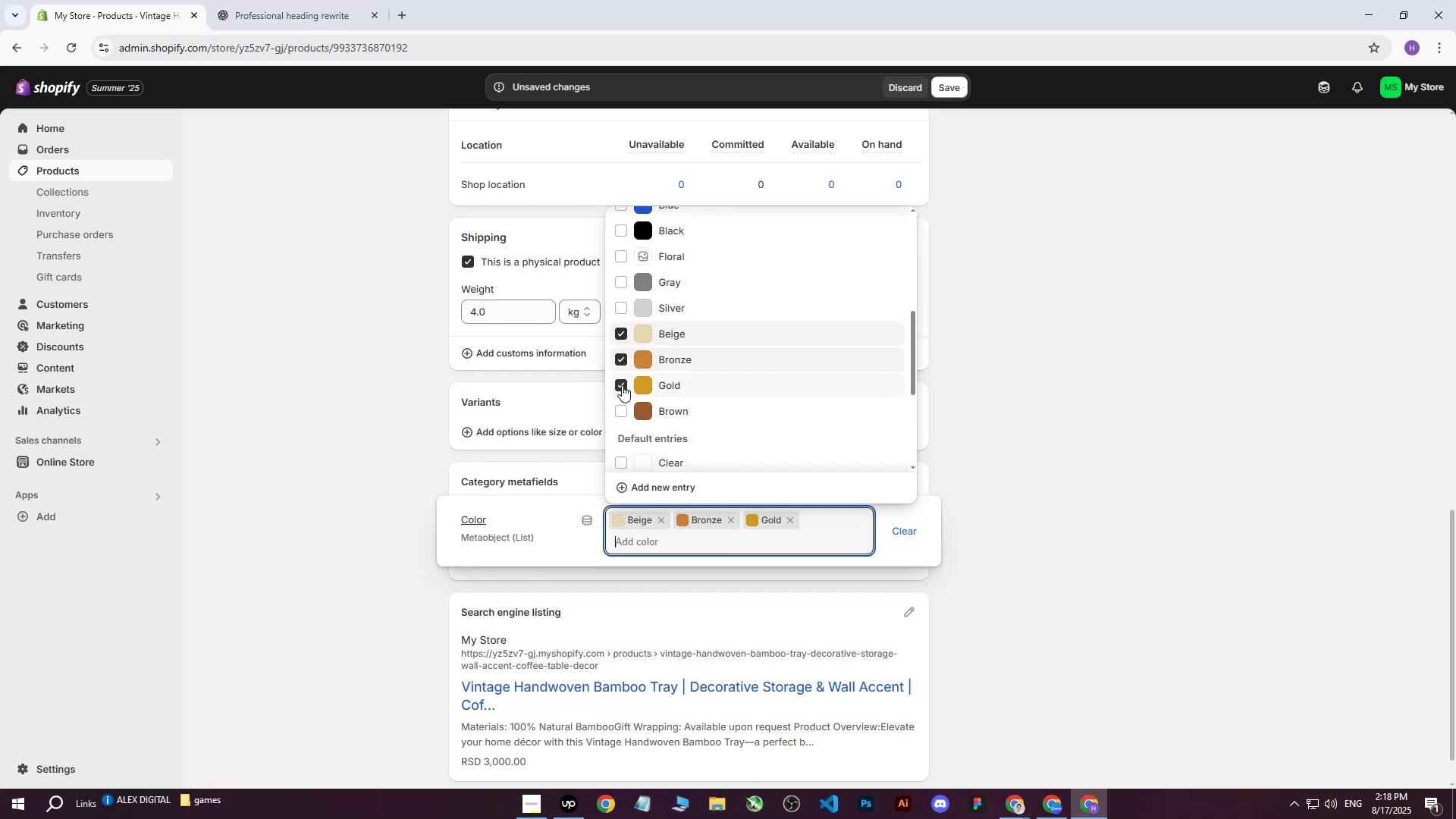 
wait(6.01)
 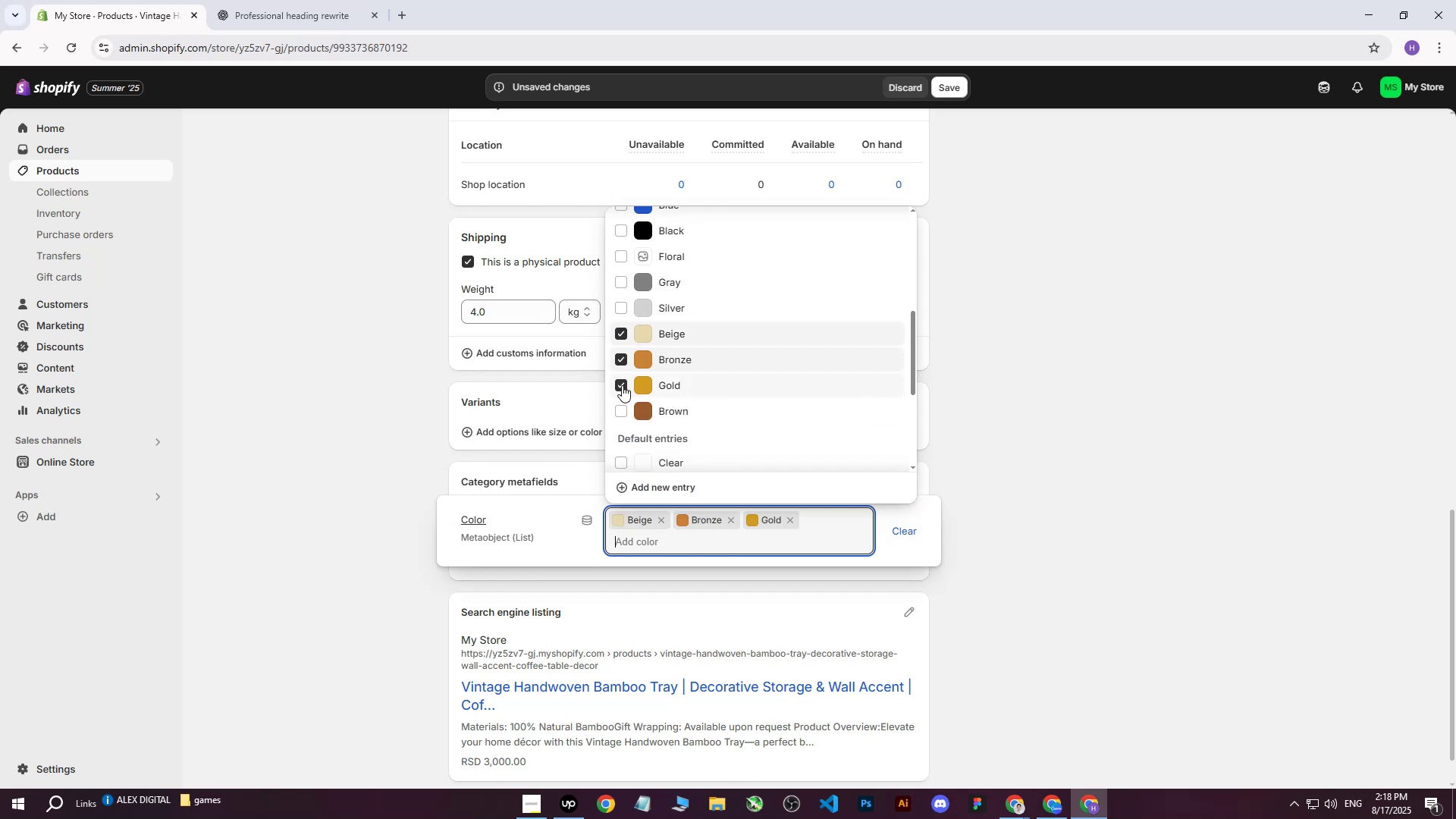 
left_click([623, 412])
 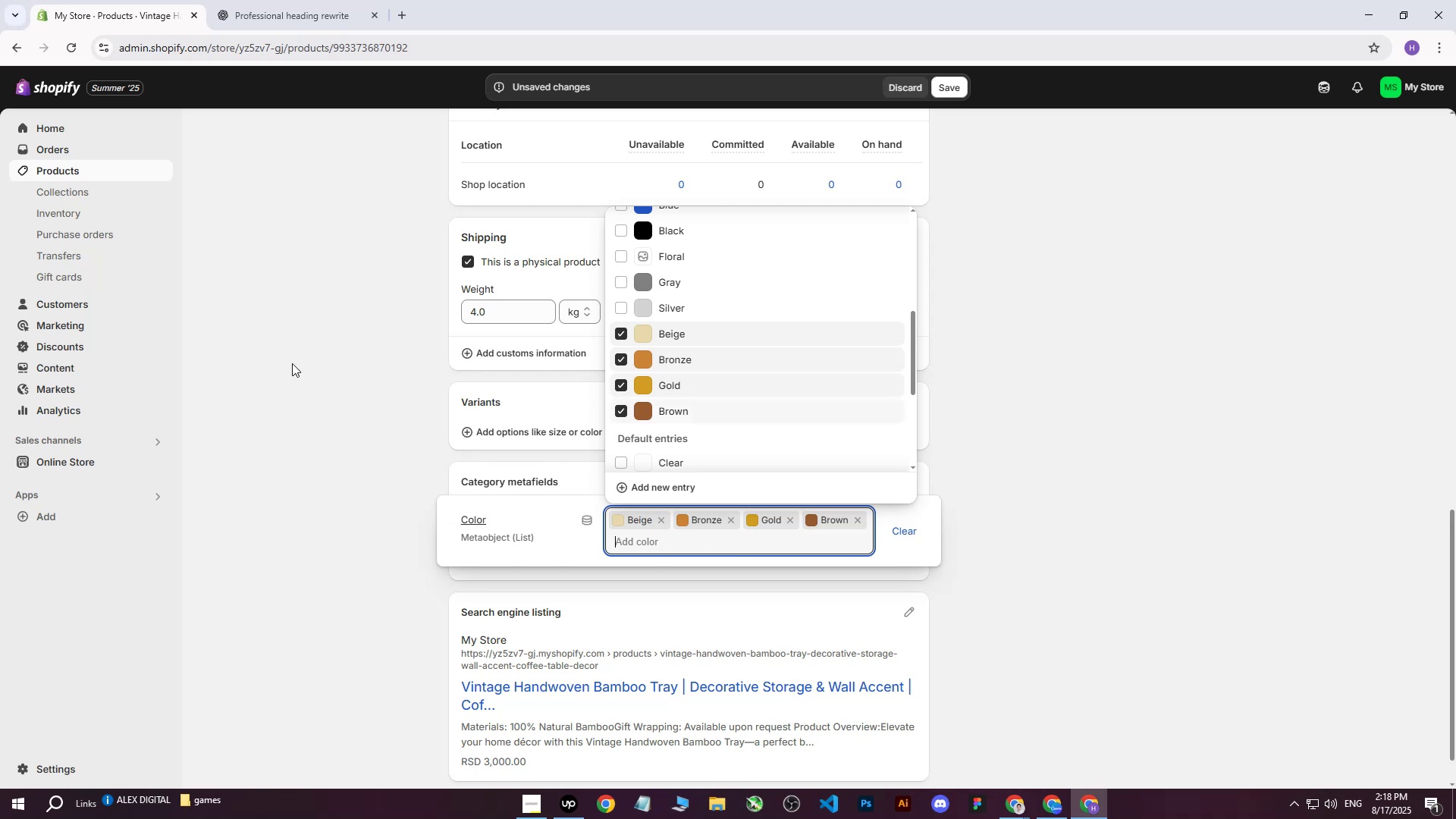 
left_click([292, 363])
 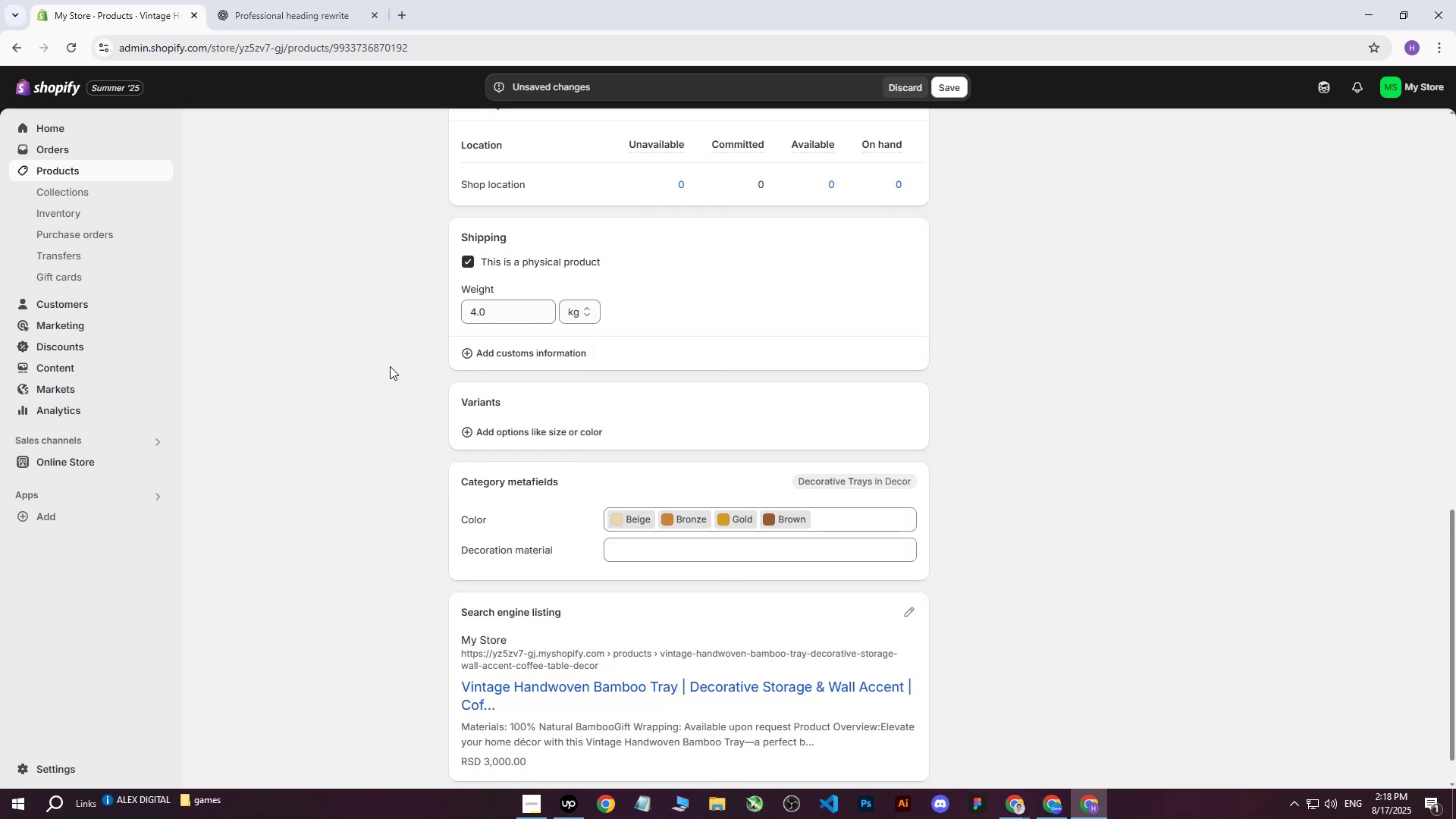 
scroll: coordinate [419, 369], scroll_direction: down, amount: 5.0
 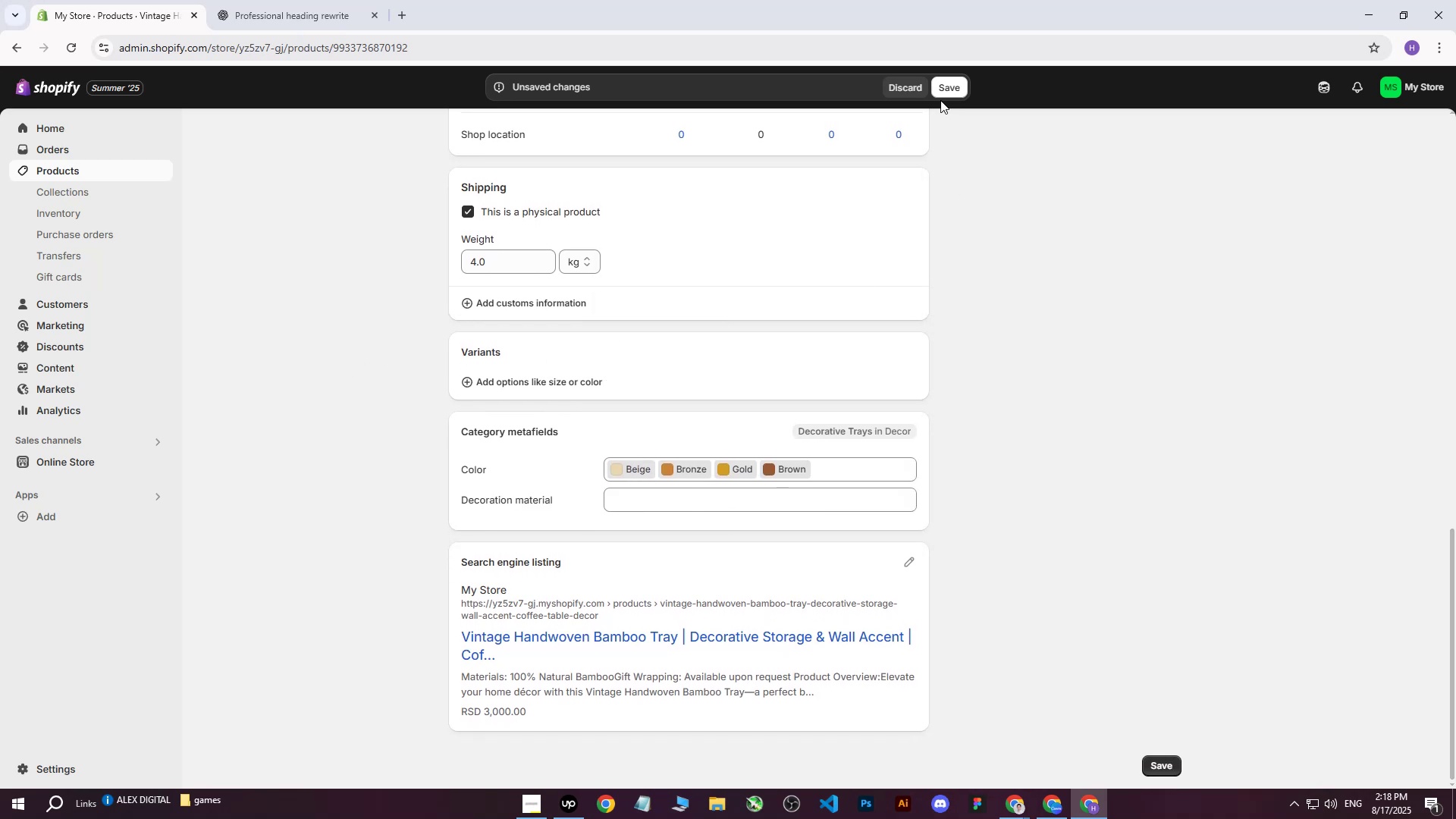 
scroll: coordinate [905, 422], scroll_direction: up, amount: 19.0
 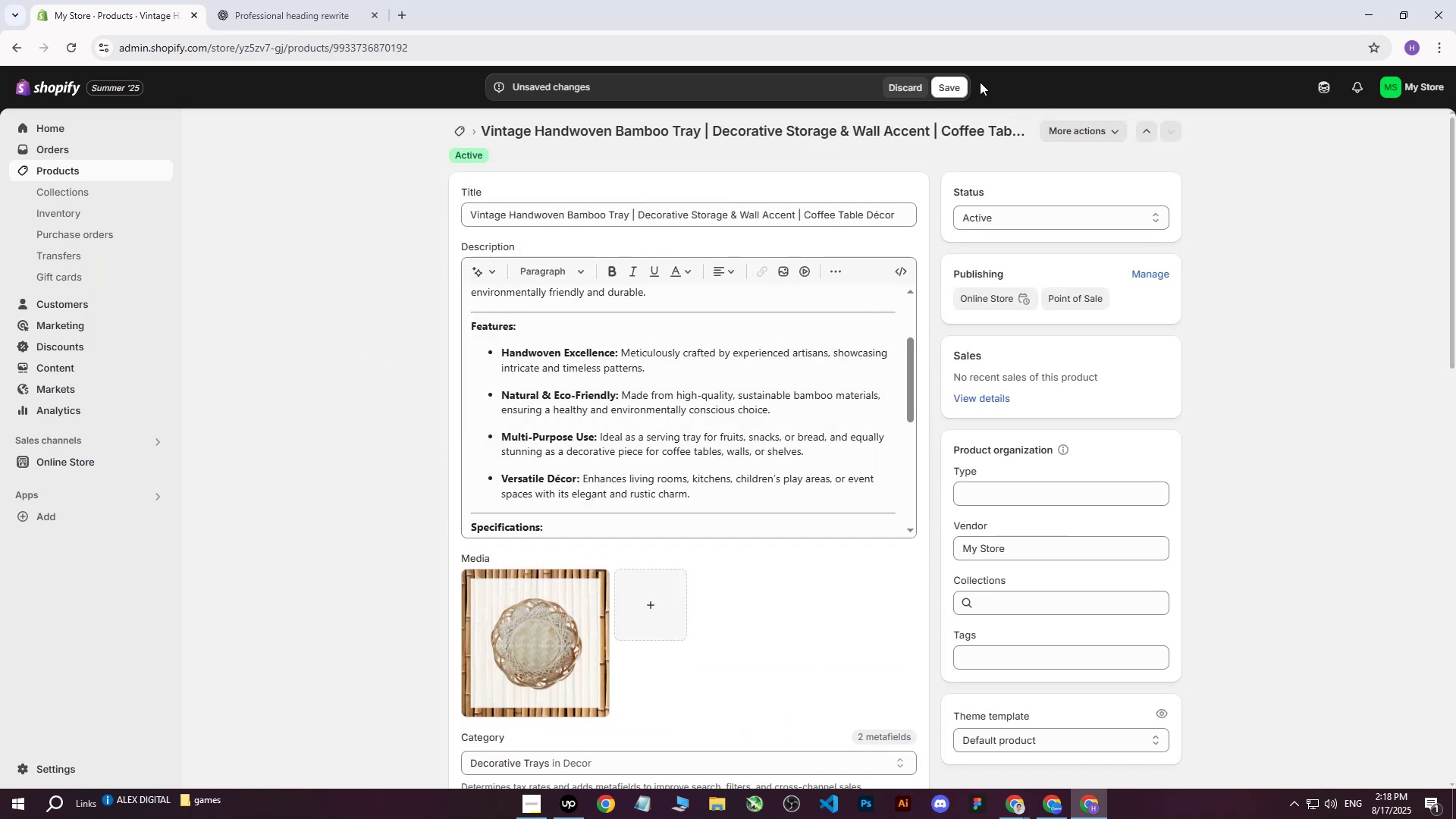 
left_click([959, 80])
 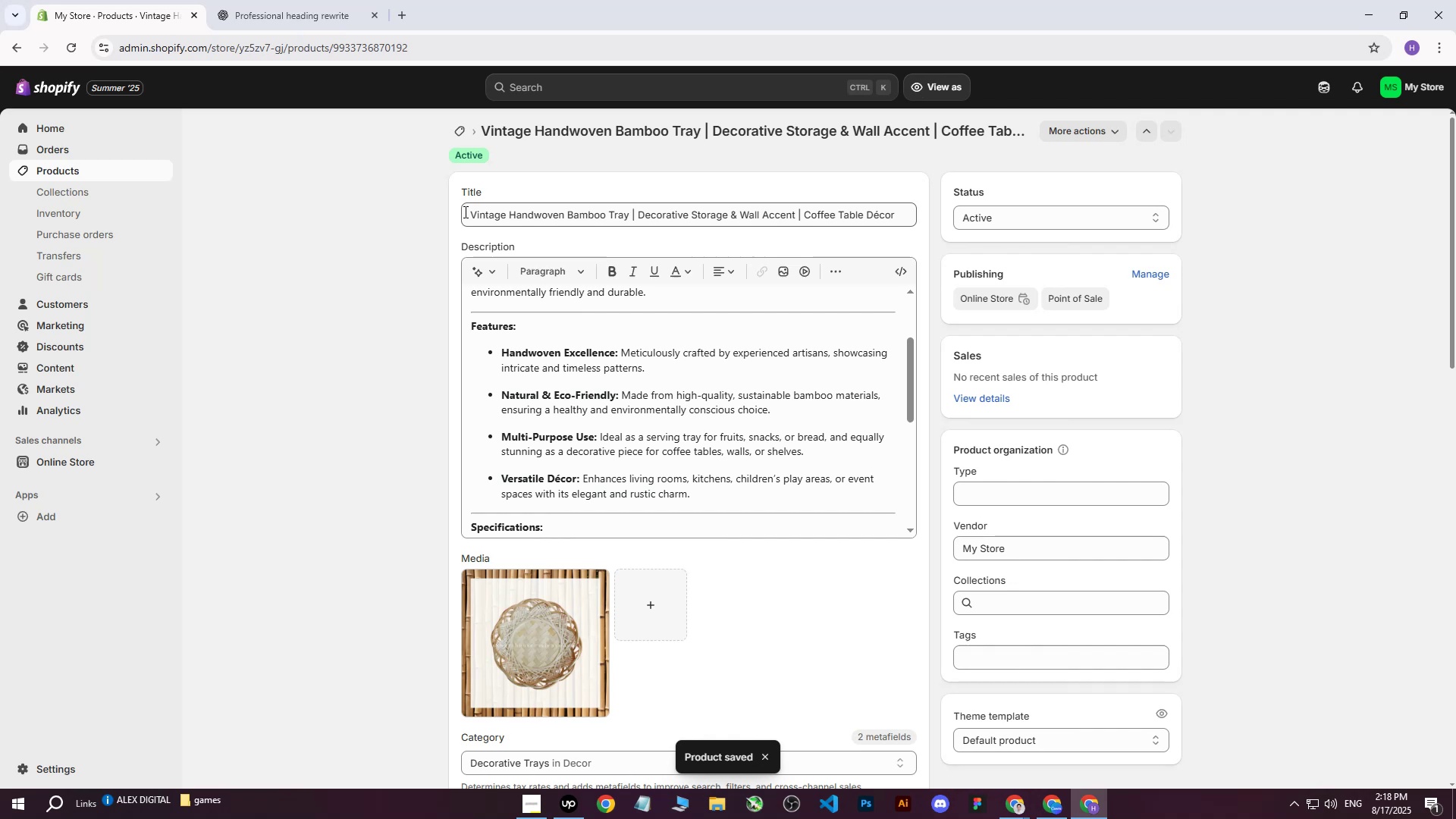 
wait(5.79)
 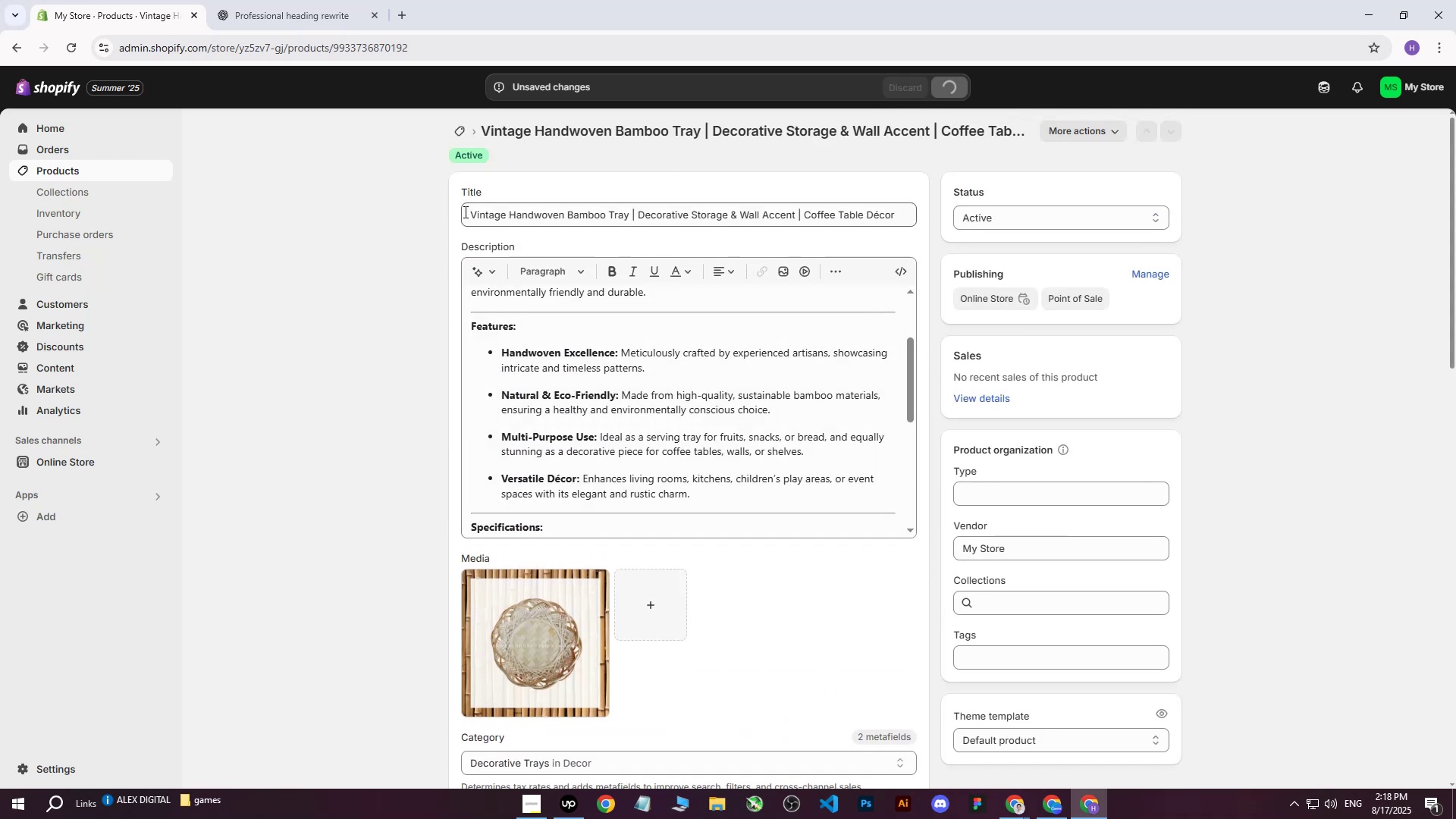 
left_click_drag(start_coordinate=[467, 212], to_coordinate=[977, 240])
 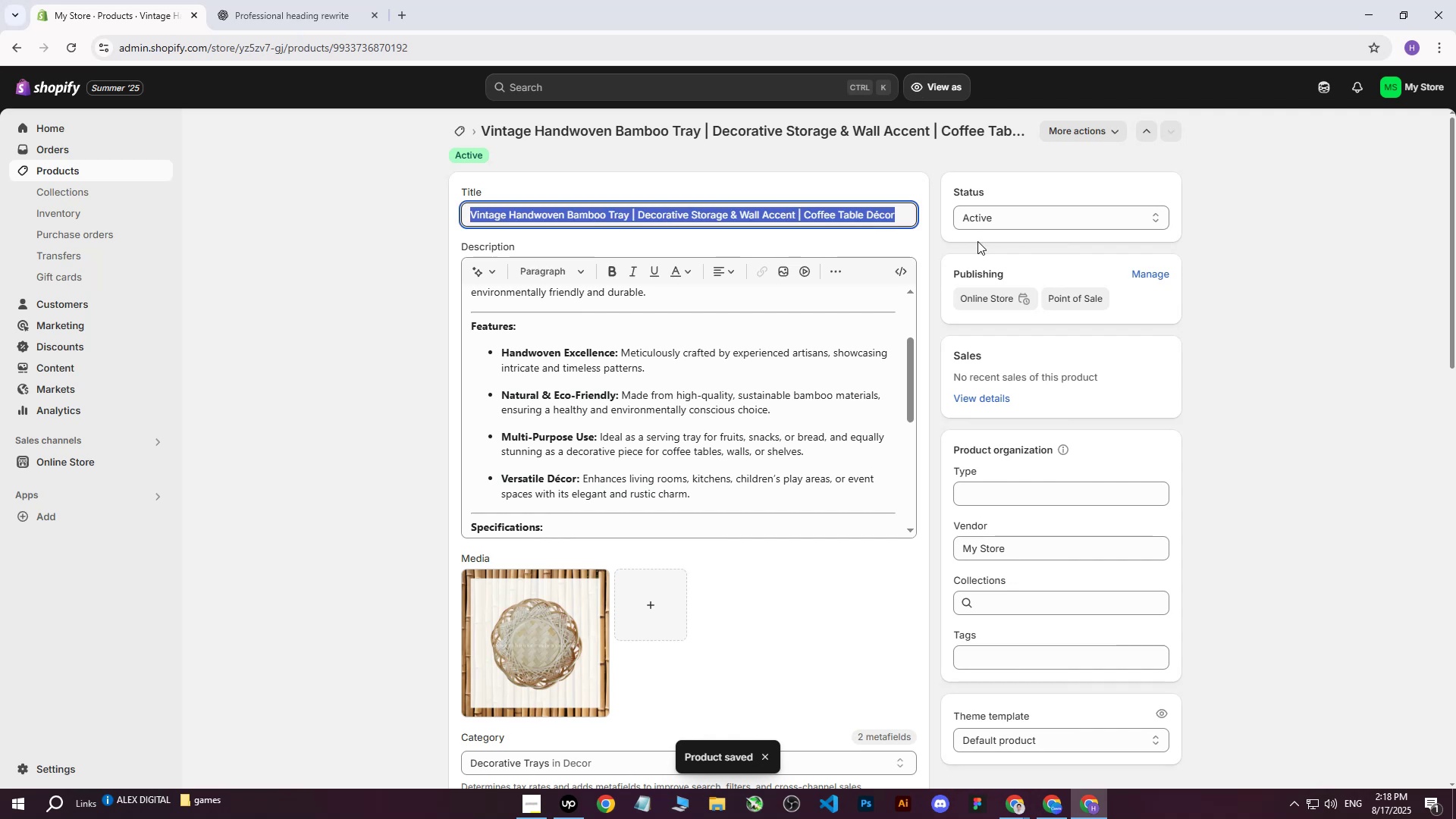 
key(Control+C)
 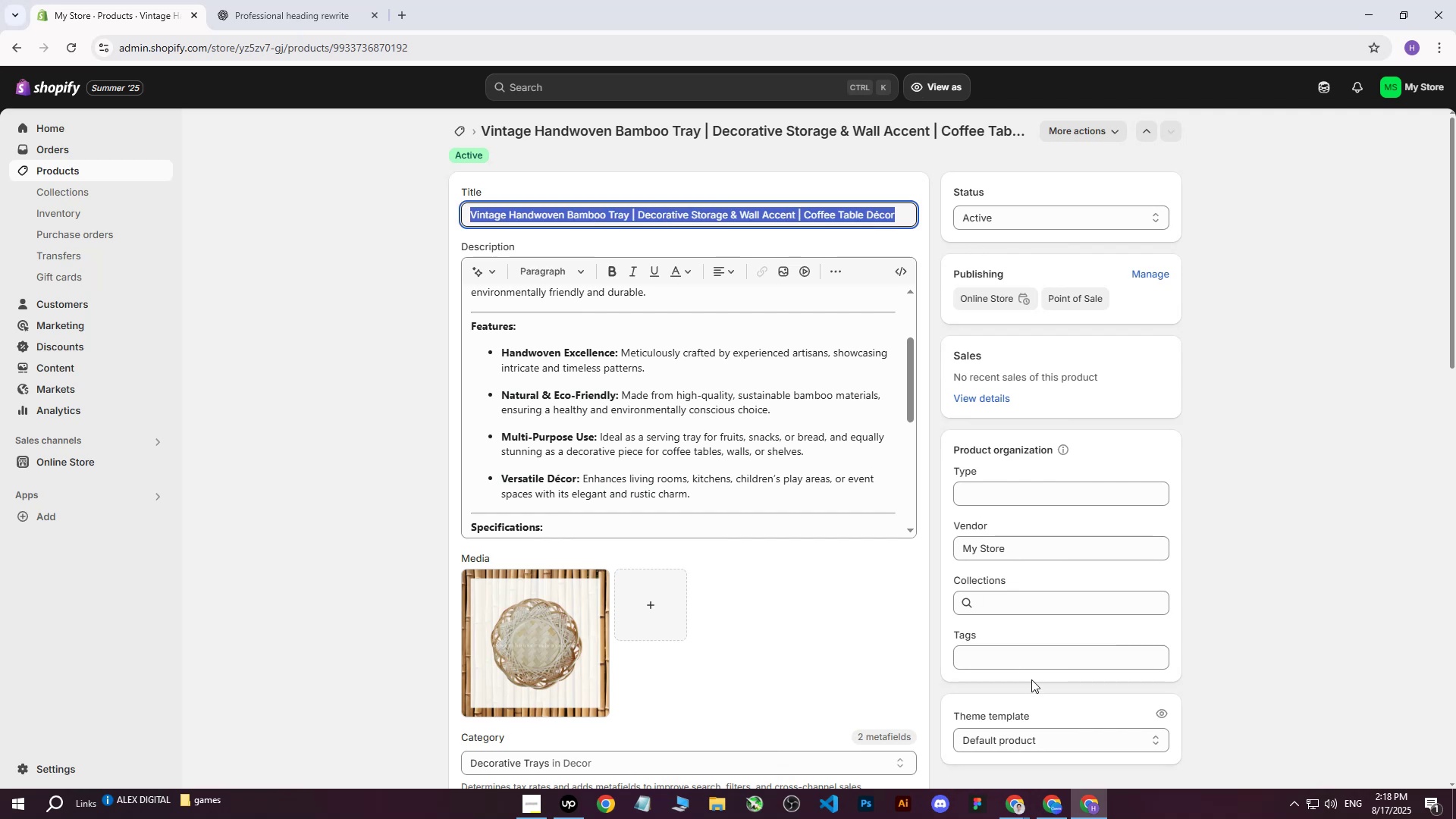 
left_click([1029, 667])
 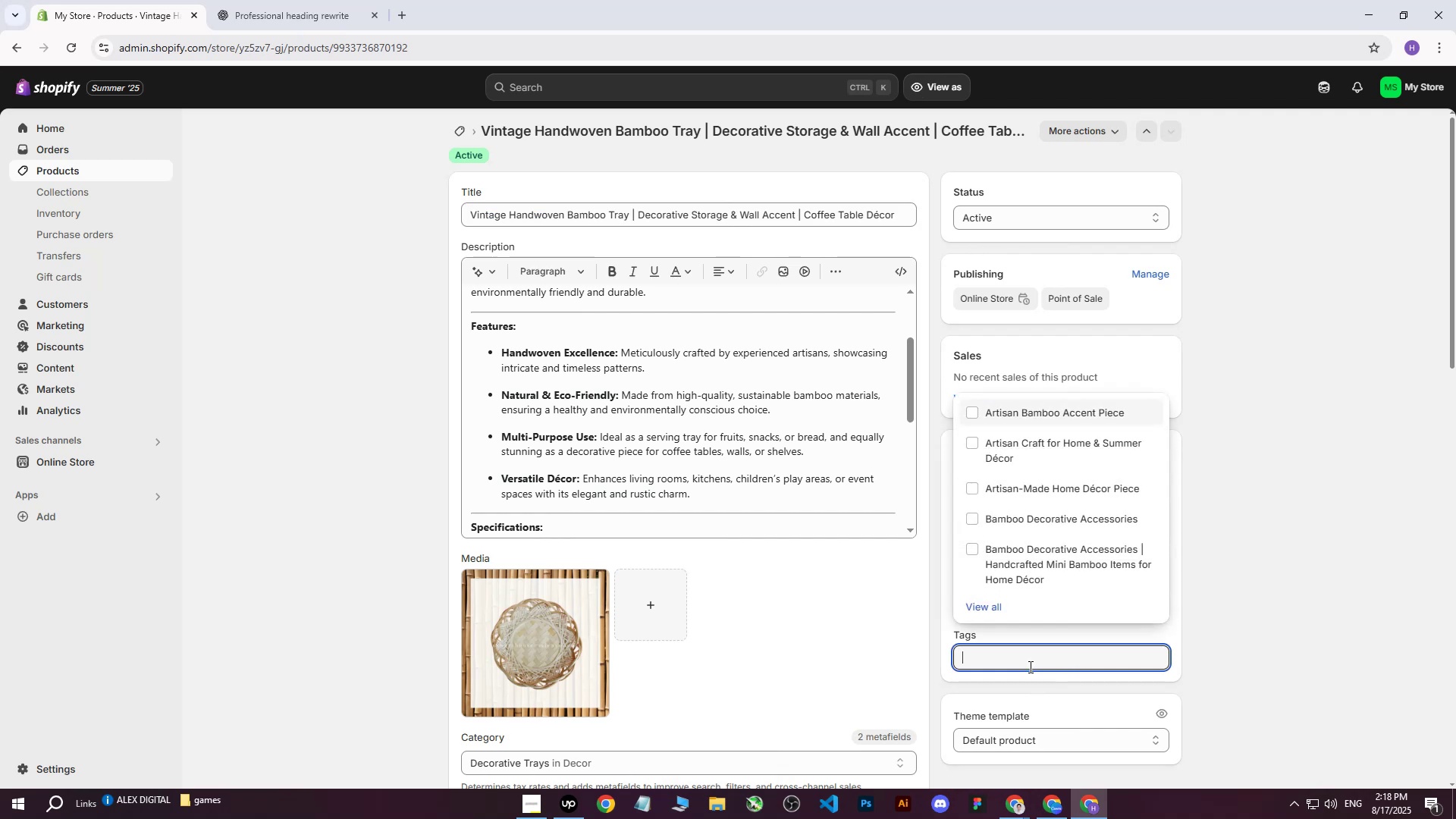 
key(Control+ControlLeft)
 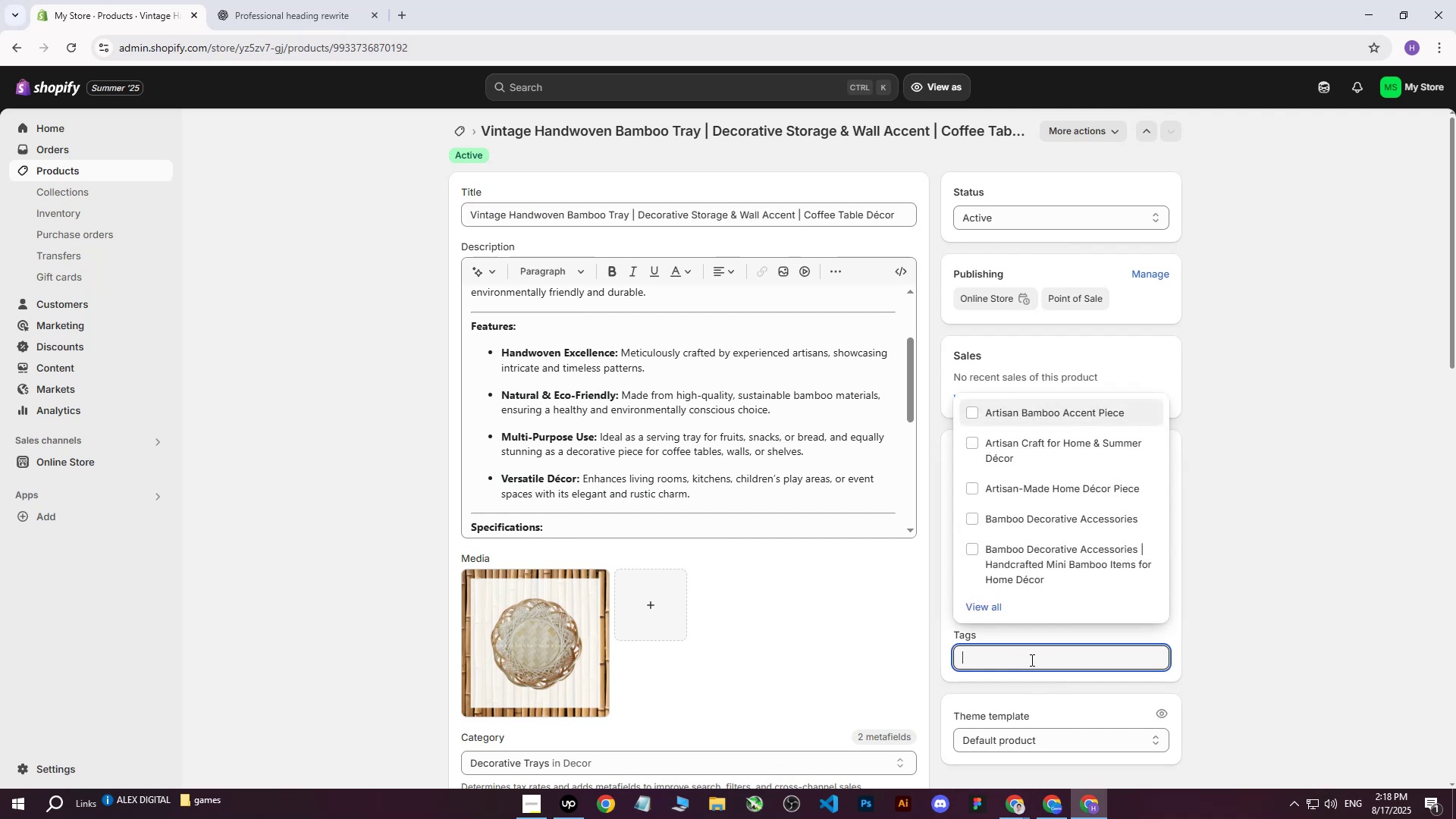 
key(Control+V)
 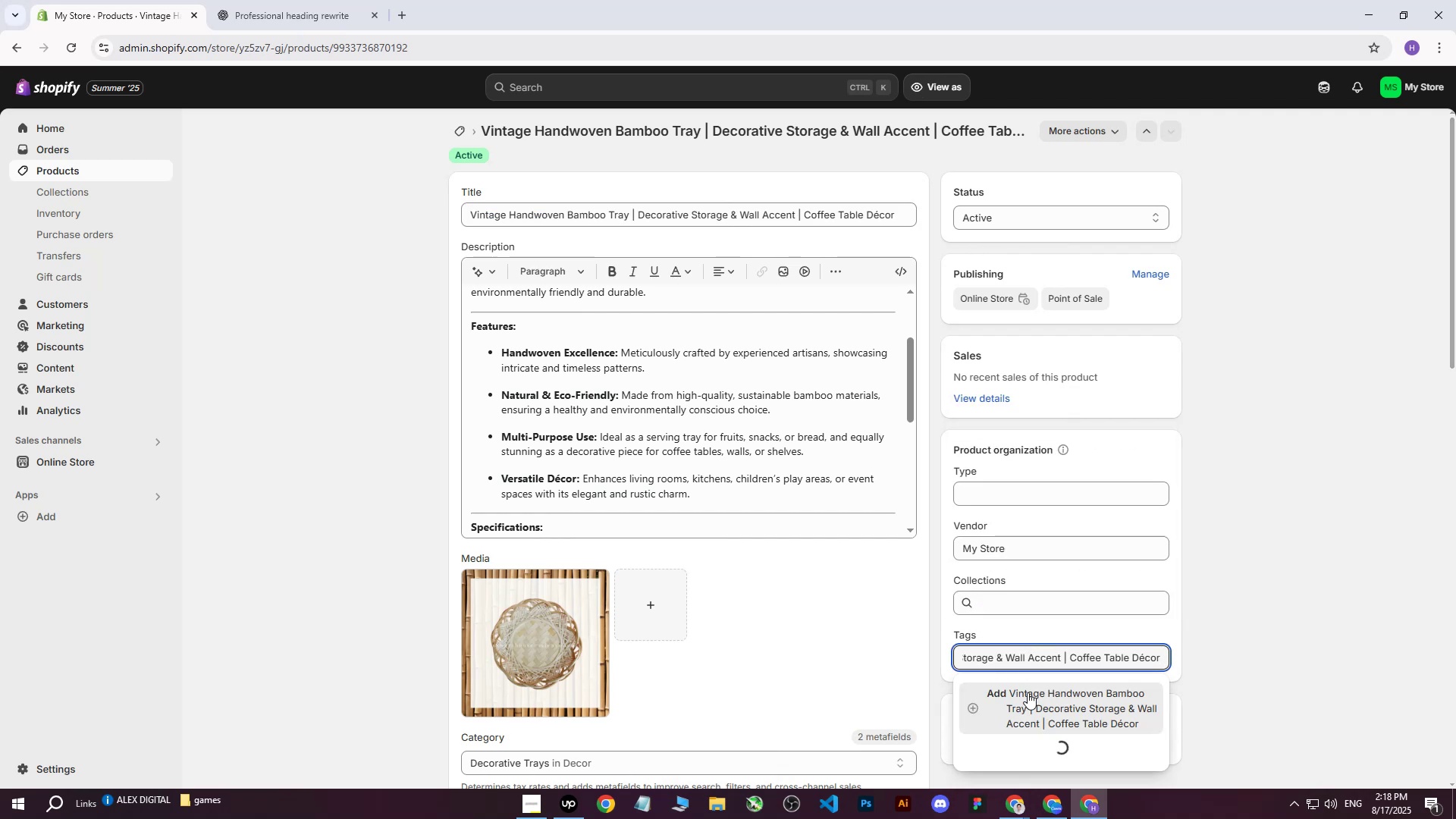 
left_click([1027, 701])
 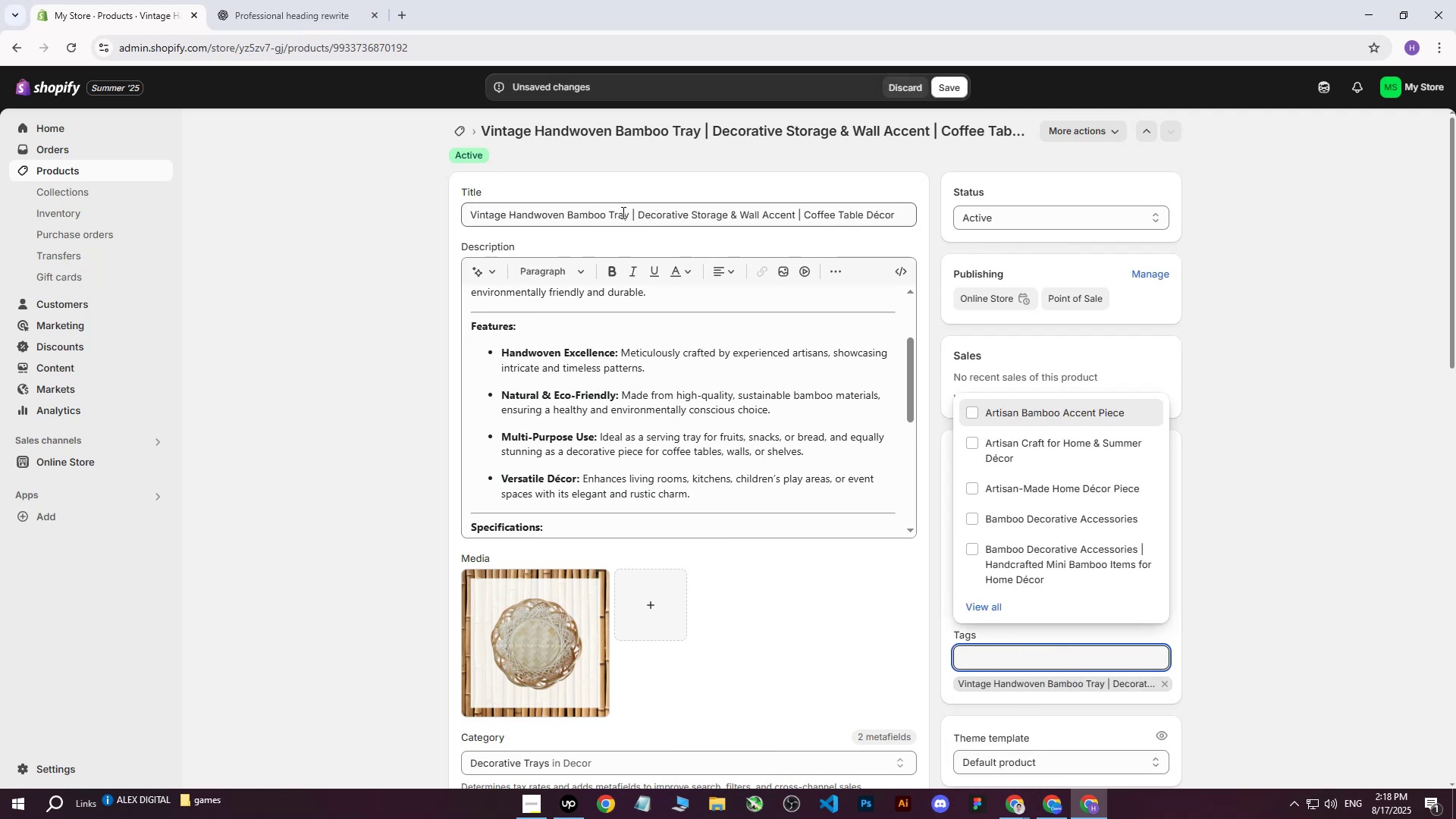 
left_click_drag(start_coordinate=[629, 218], to_coordinate=[460, 210])
 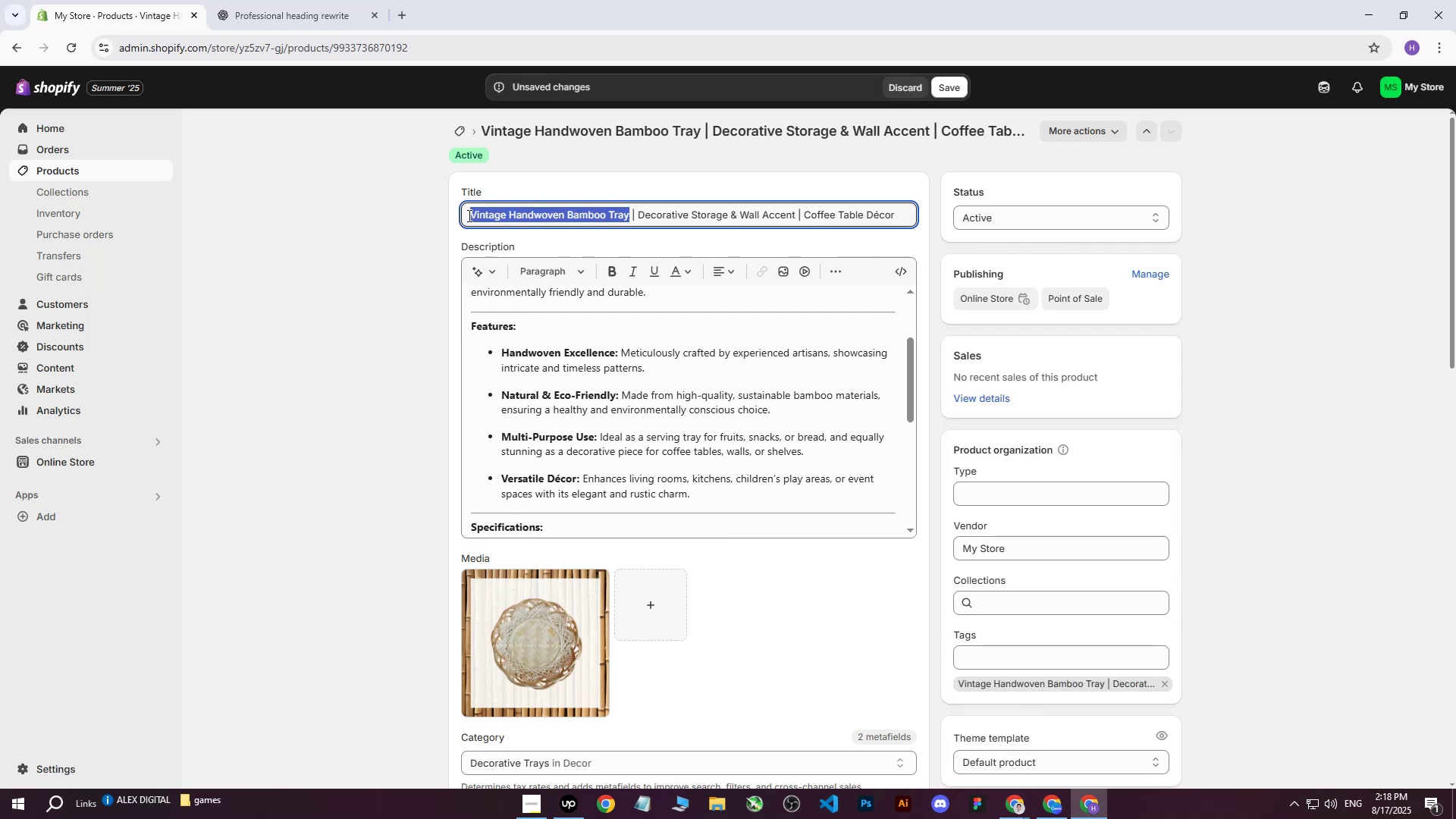 
key(Control+ControlLeft)
 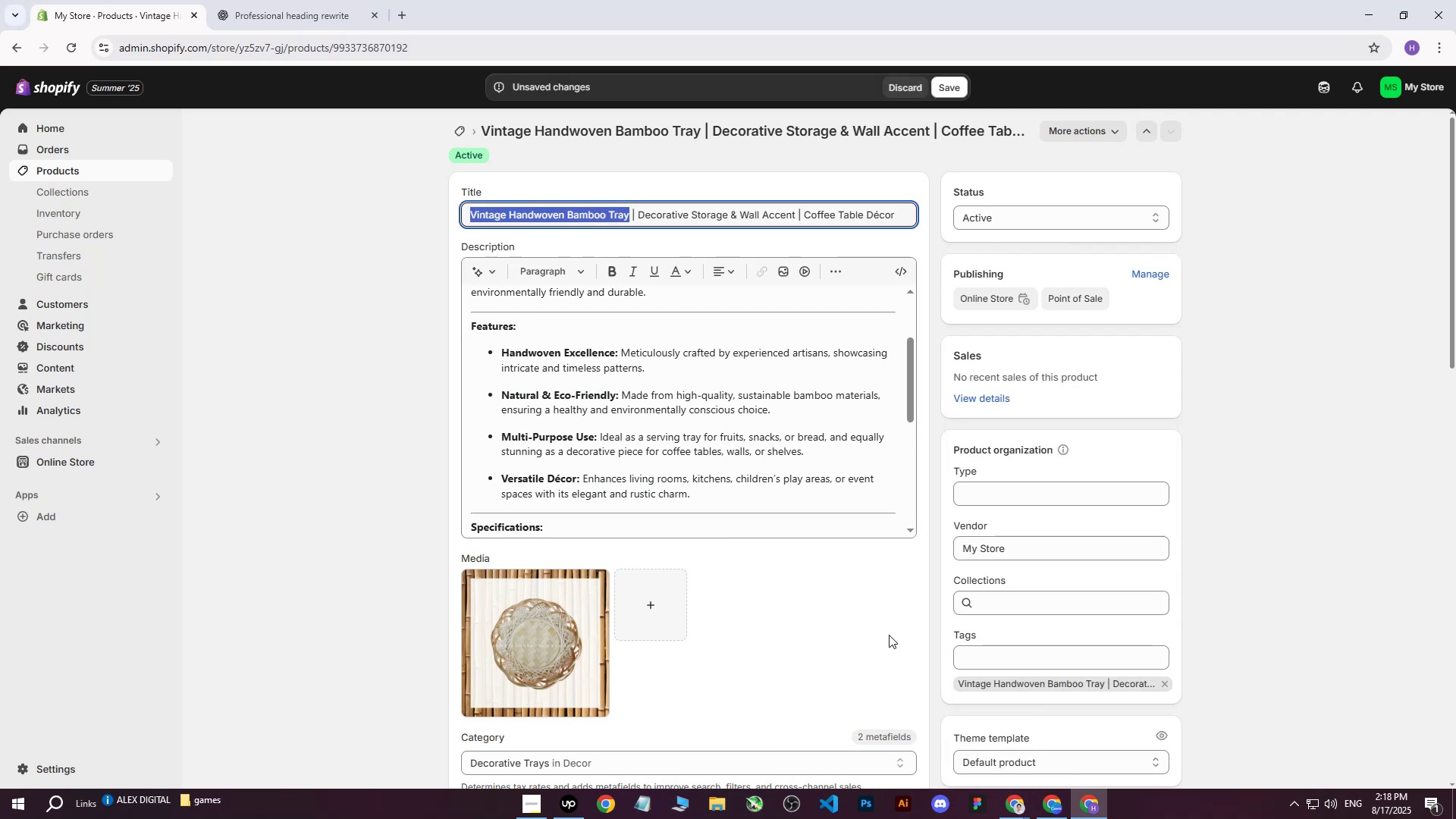 
key(Control+C)
 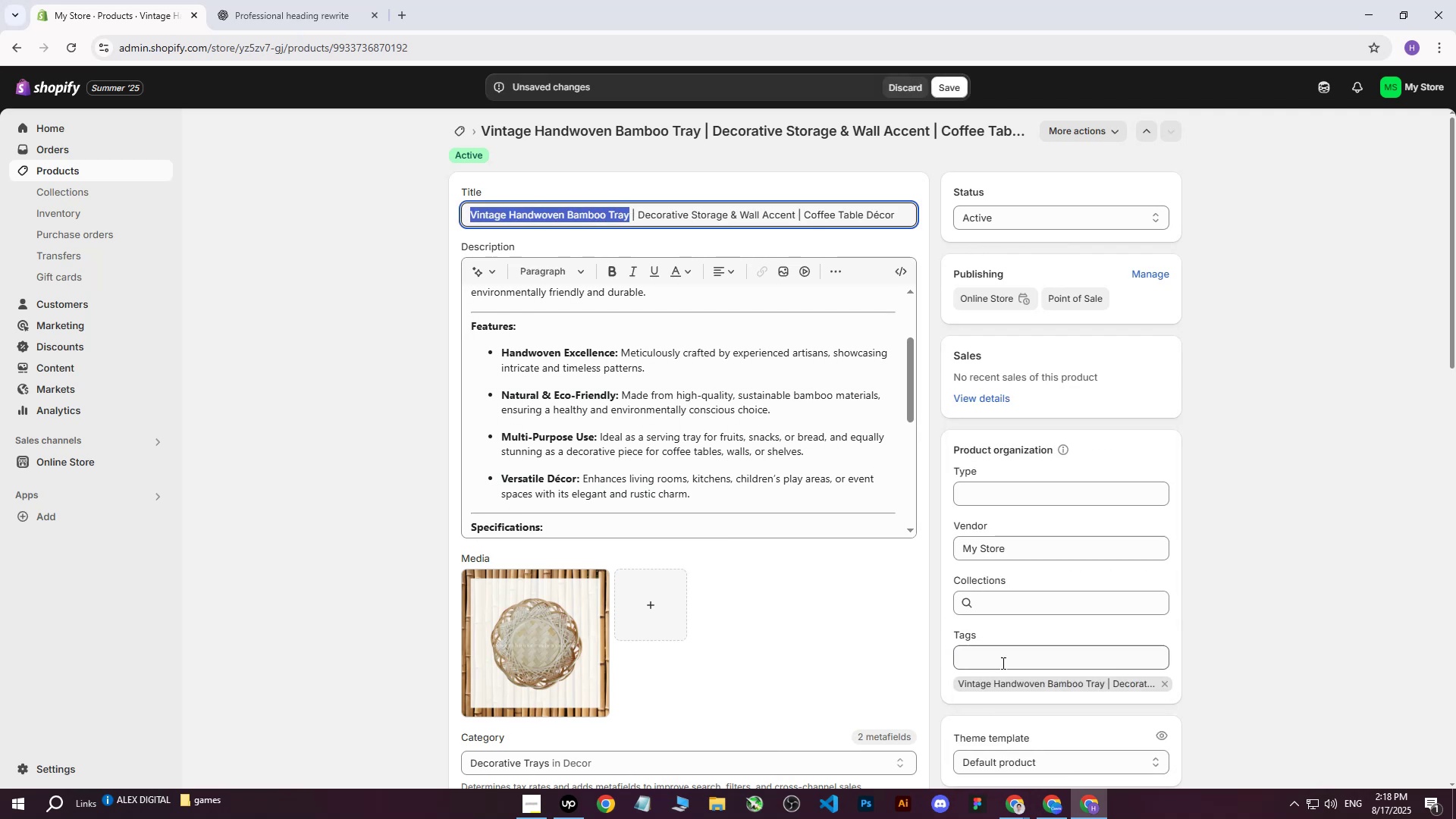 
left_click([1002, 662])
 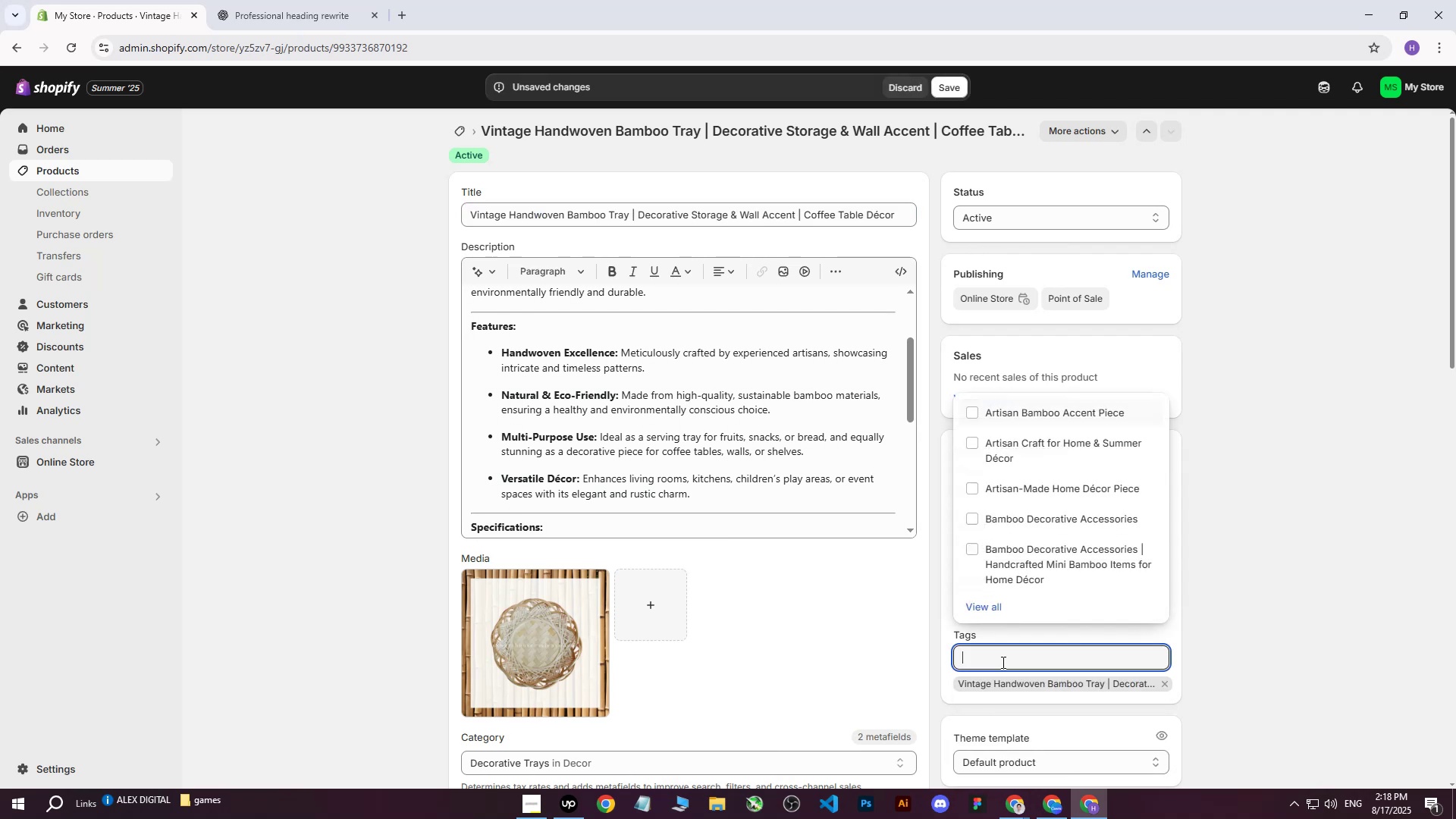 
key(Control+ControlLeft)
 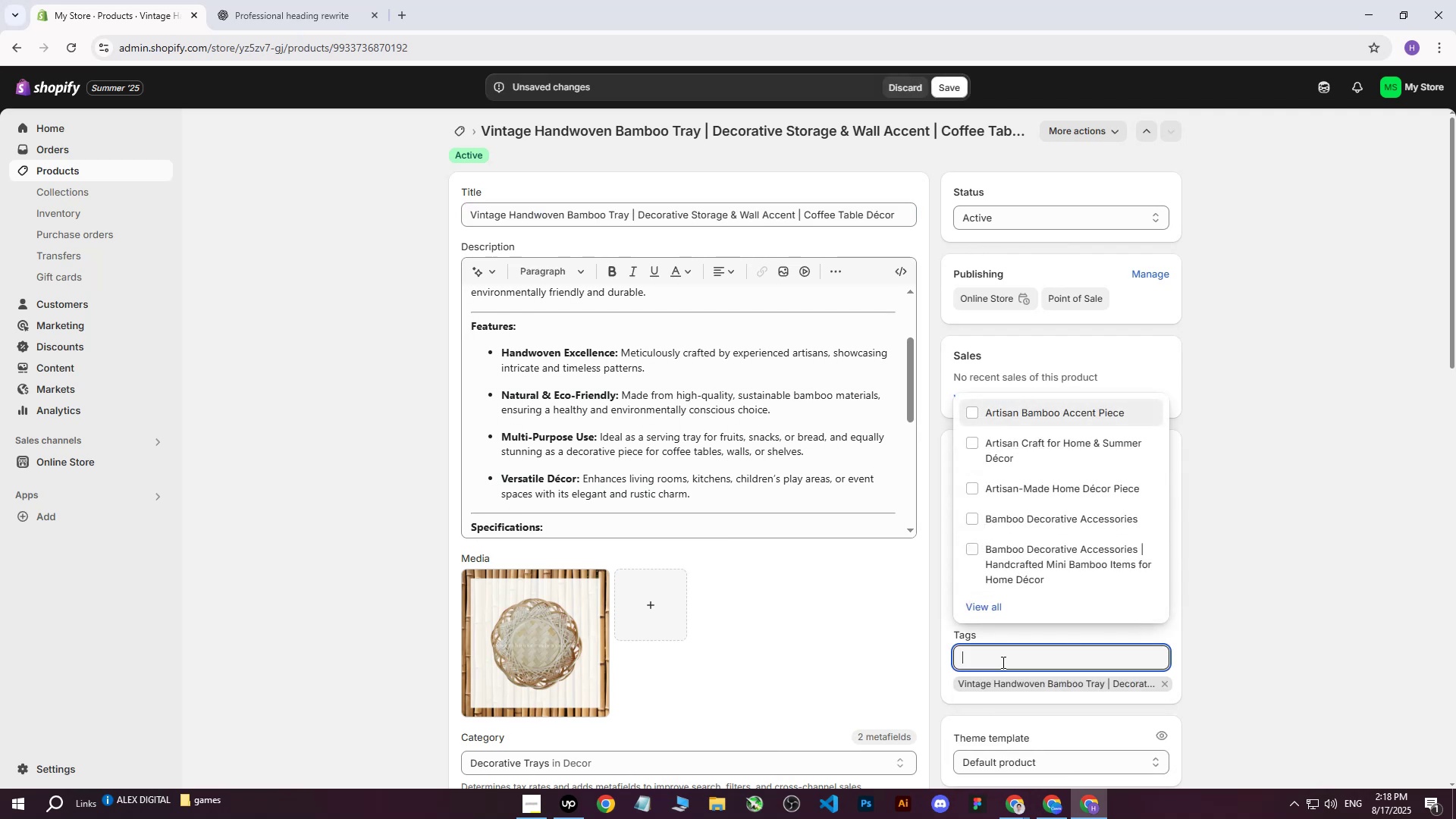 
key(Control+V)
 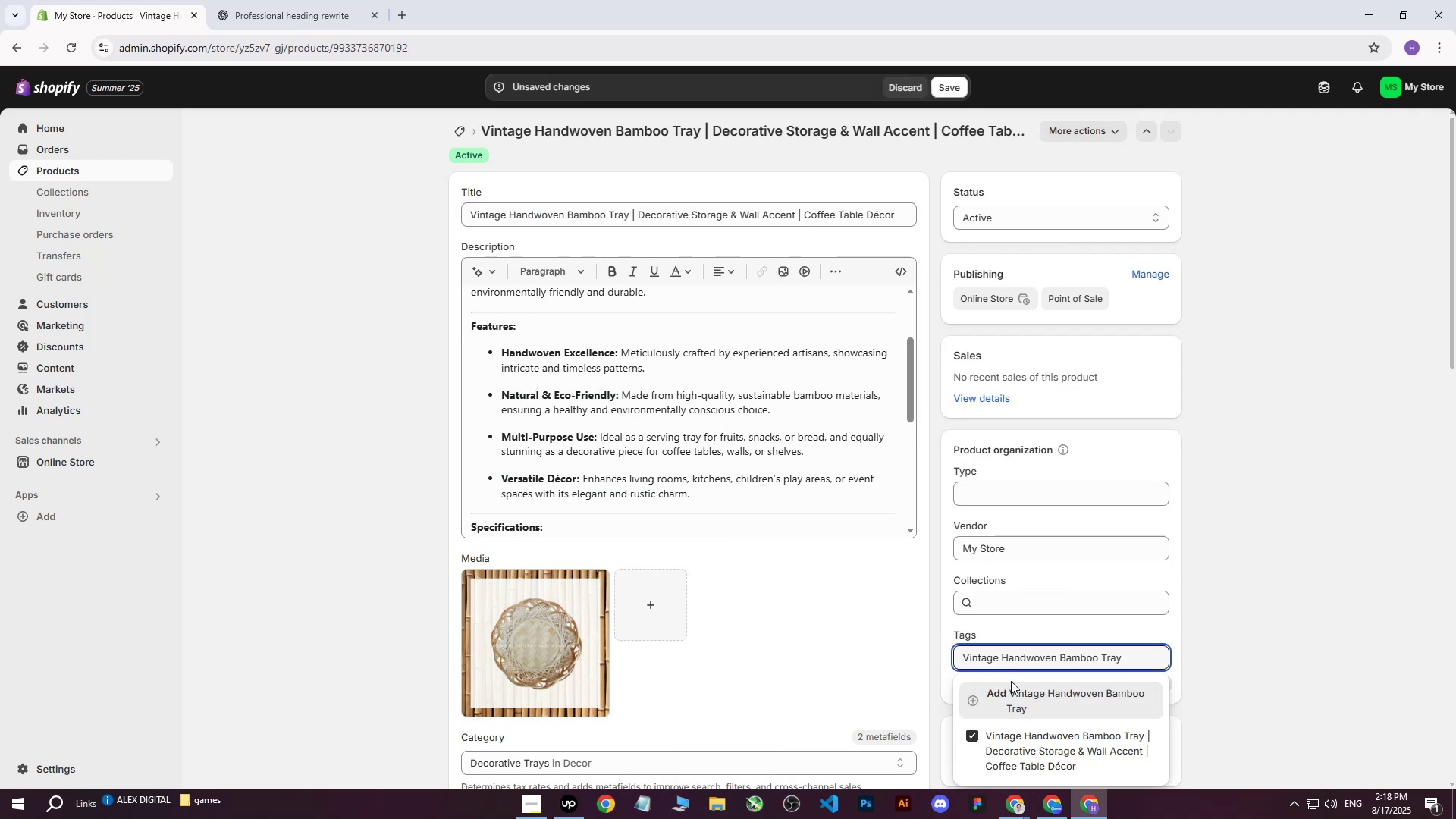 
left_click([1012, 691])
 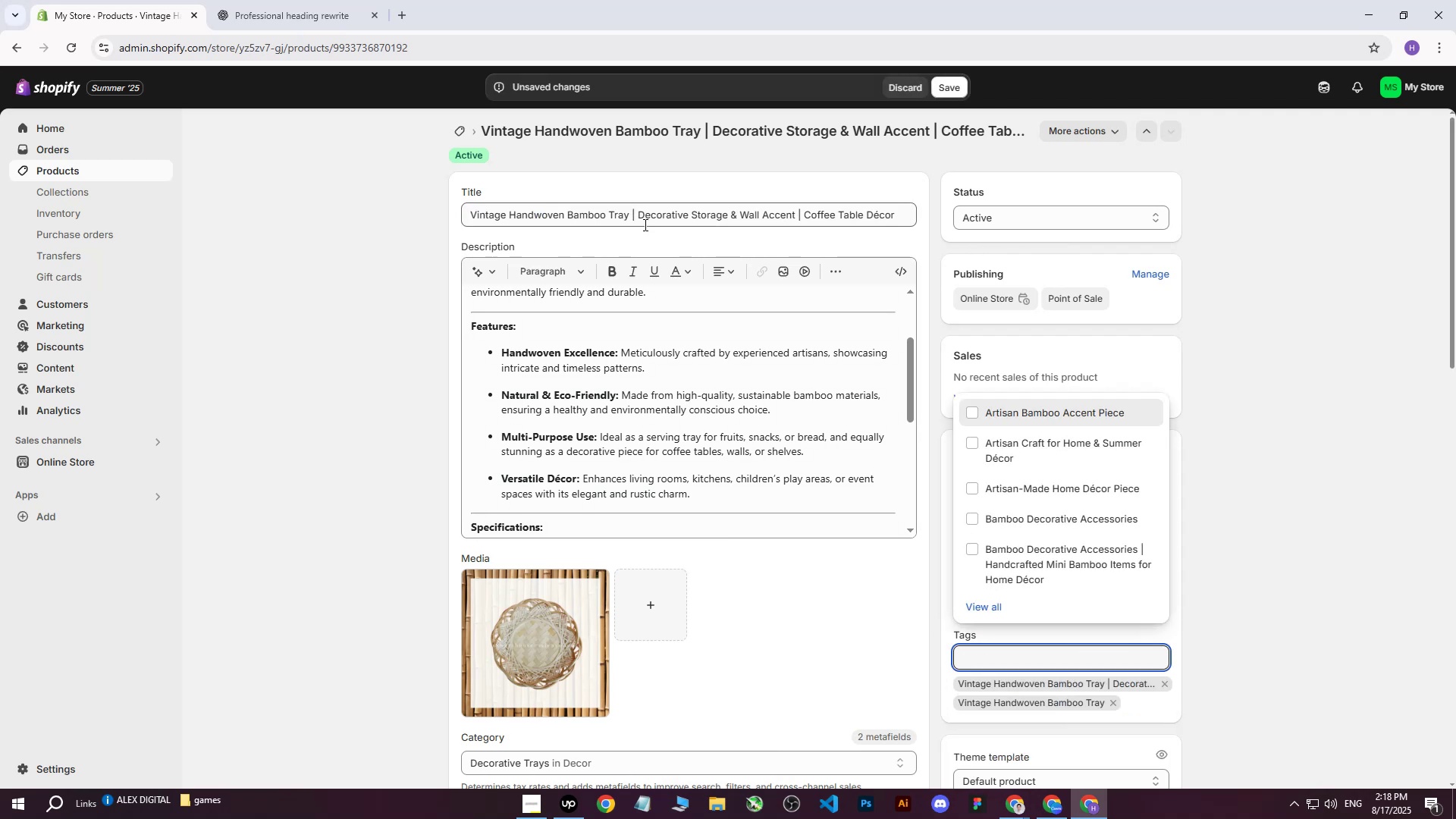 
left_click_drag(start_coordinate=[637, 216], to_coordinate=[795, 209])
 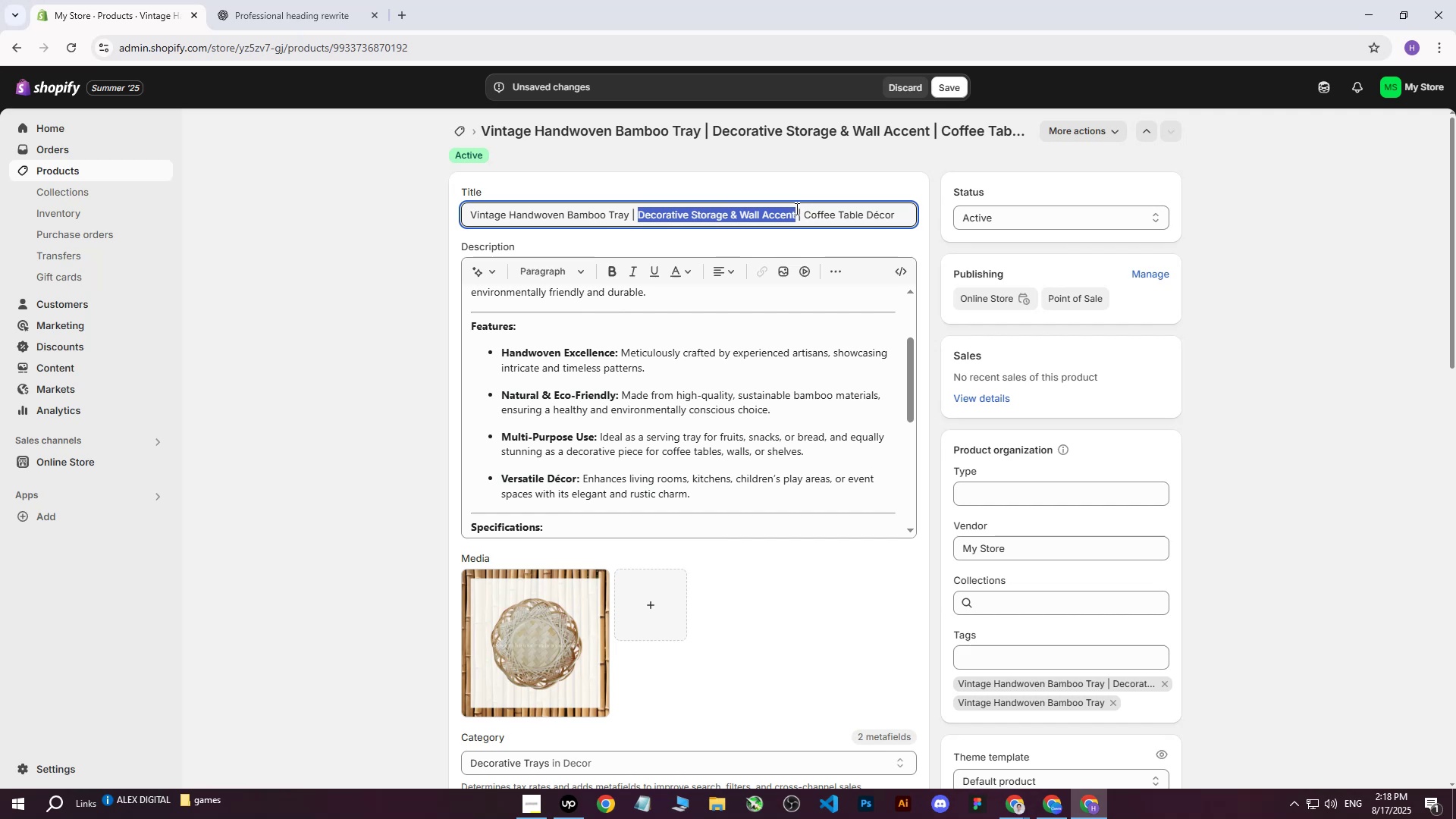 
key(Control+ControlLeft)
 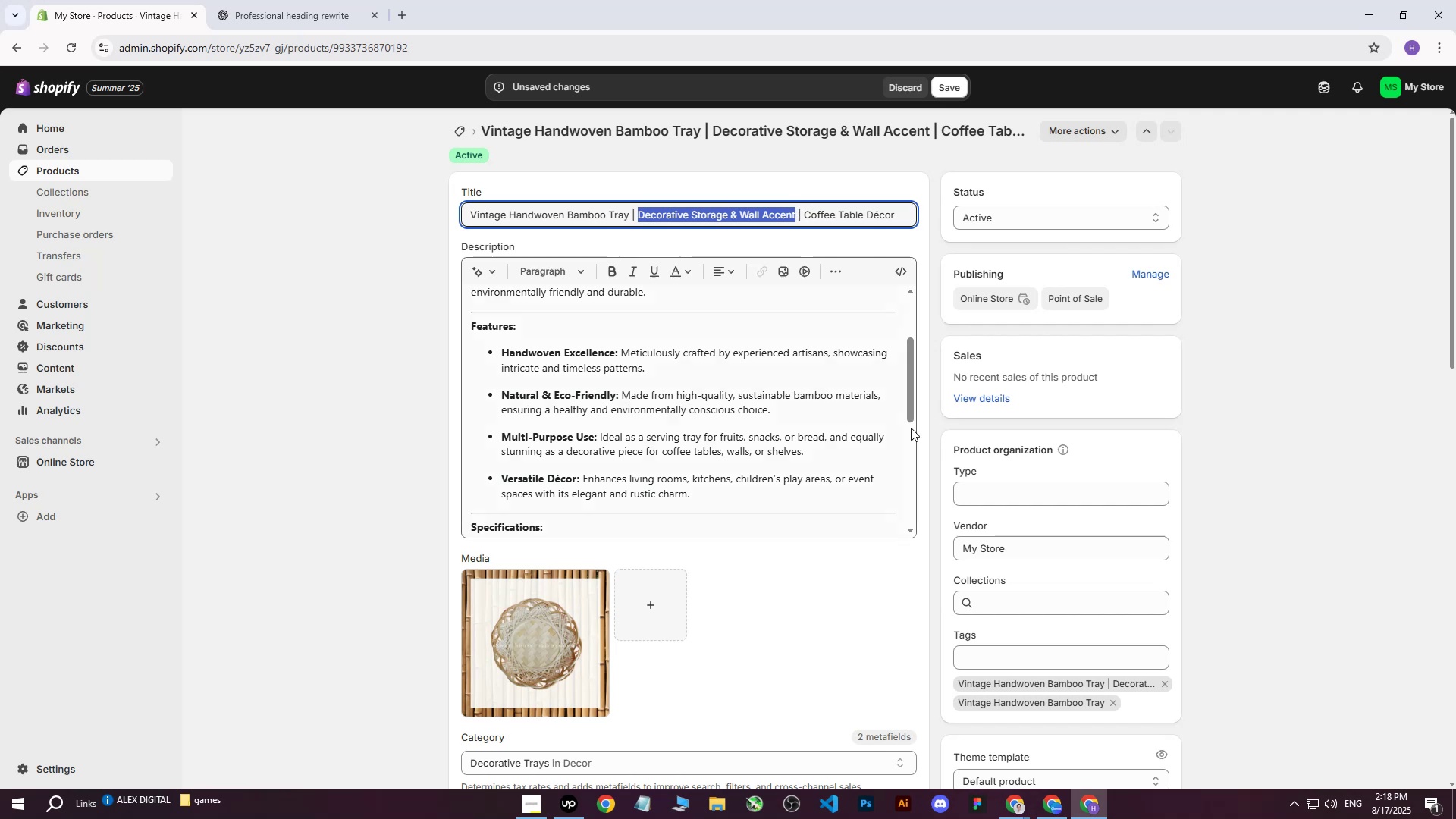 
key(Control+C)
 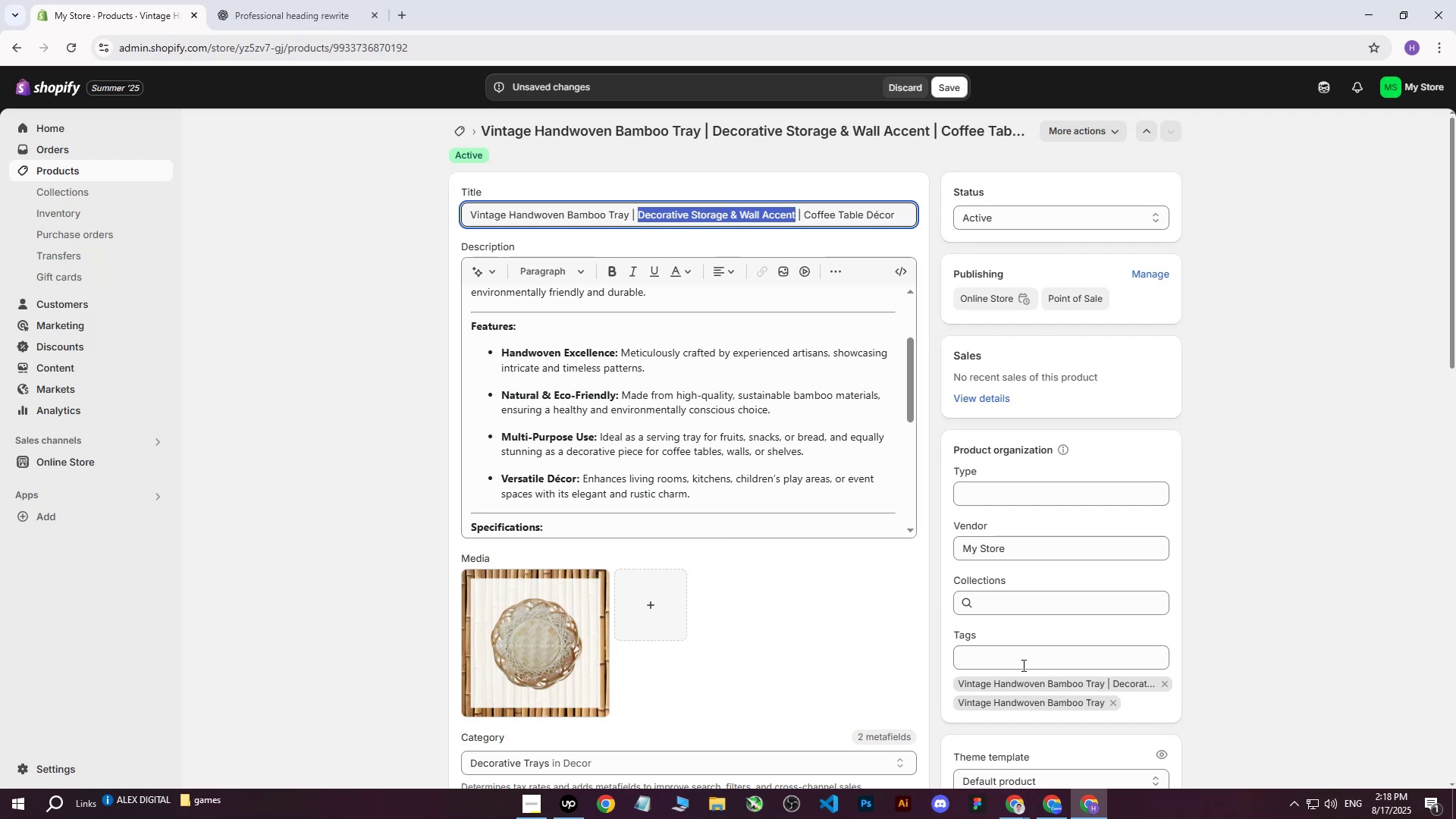 
left_click([1021, 661])
 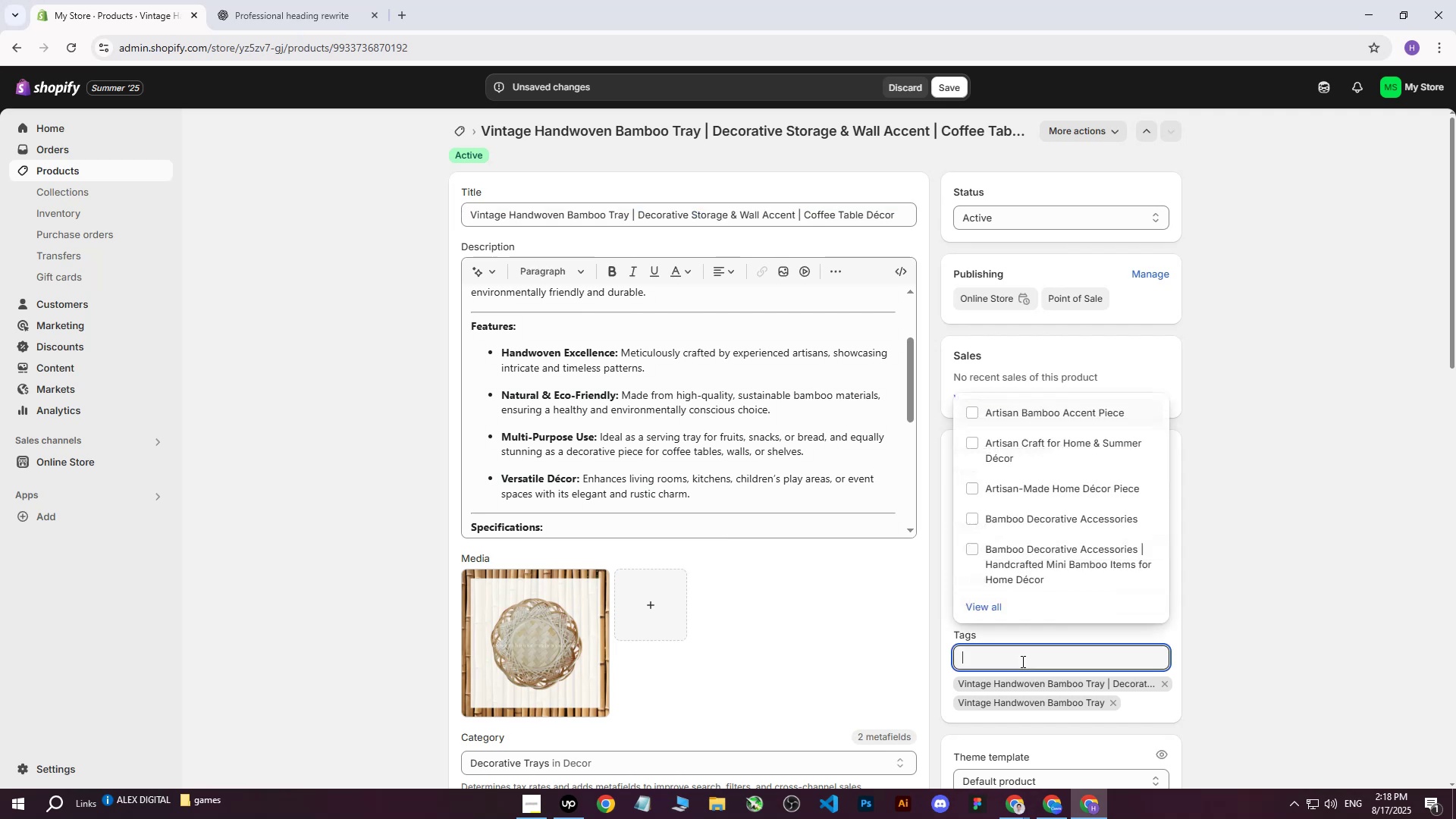 
key(Control+ControlLeft)
 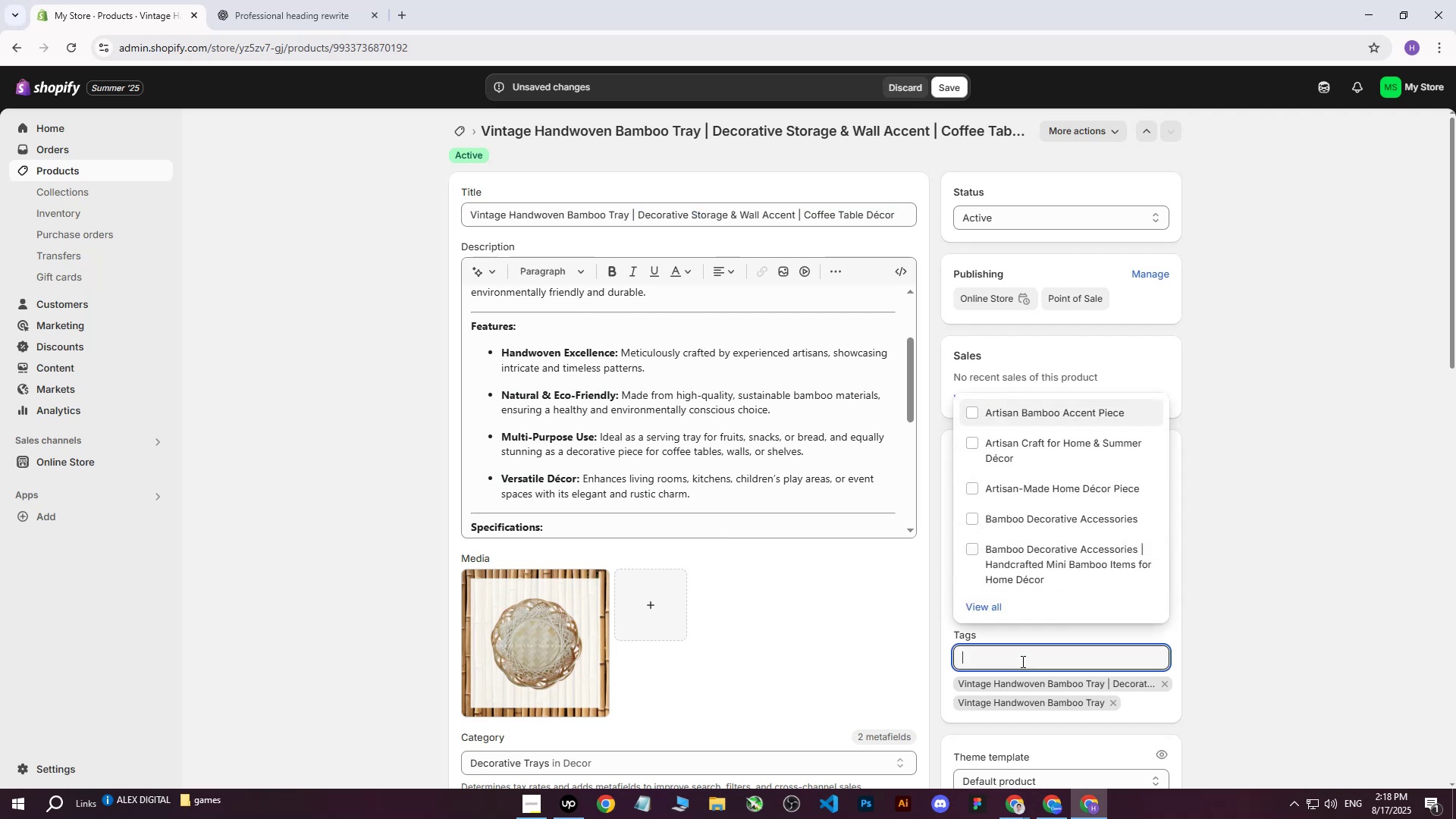 
key(Control+V)
 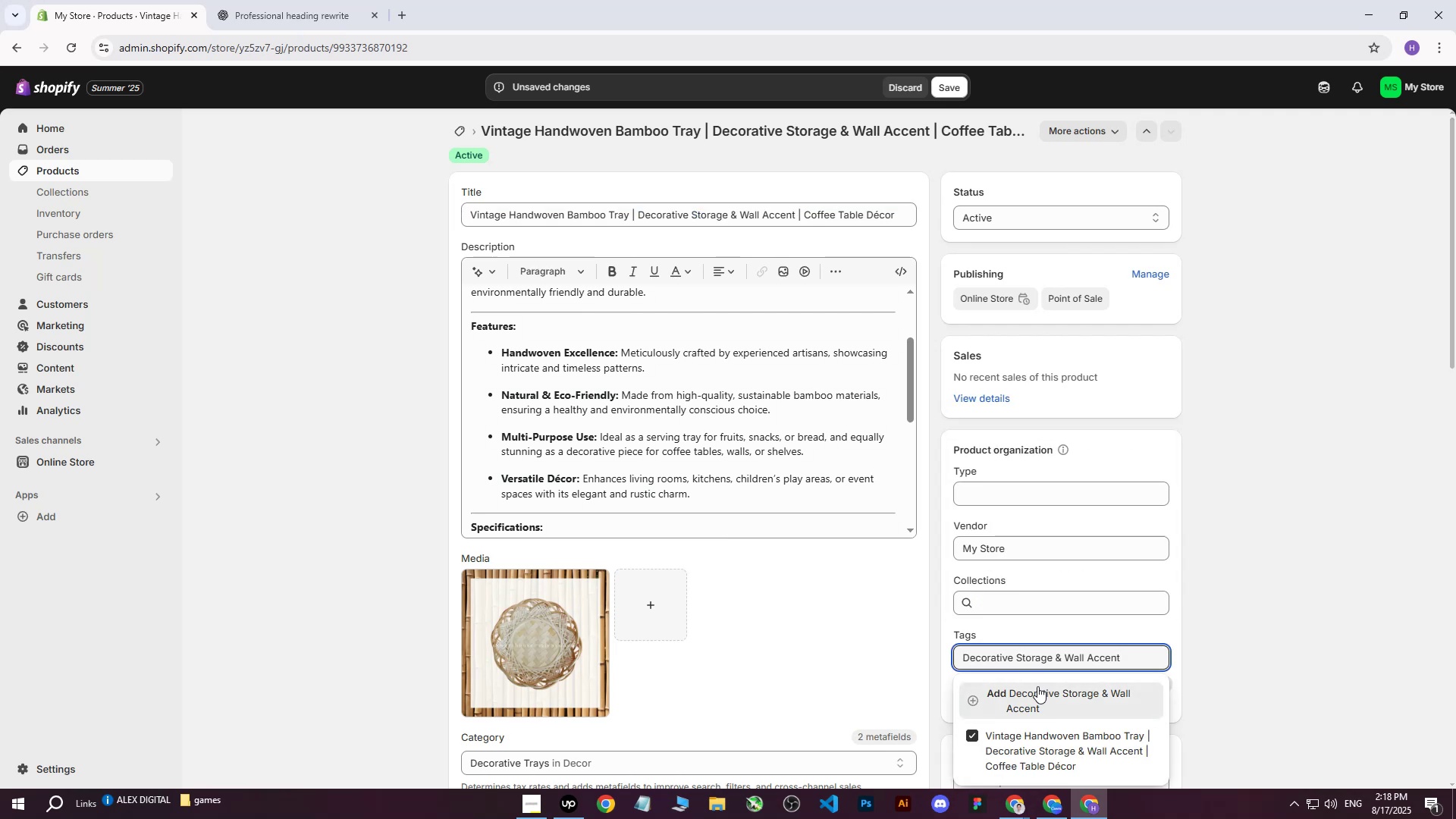 
left_click([1034, 687])
 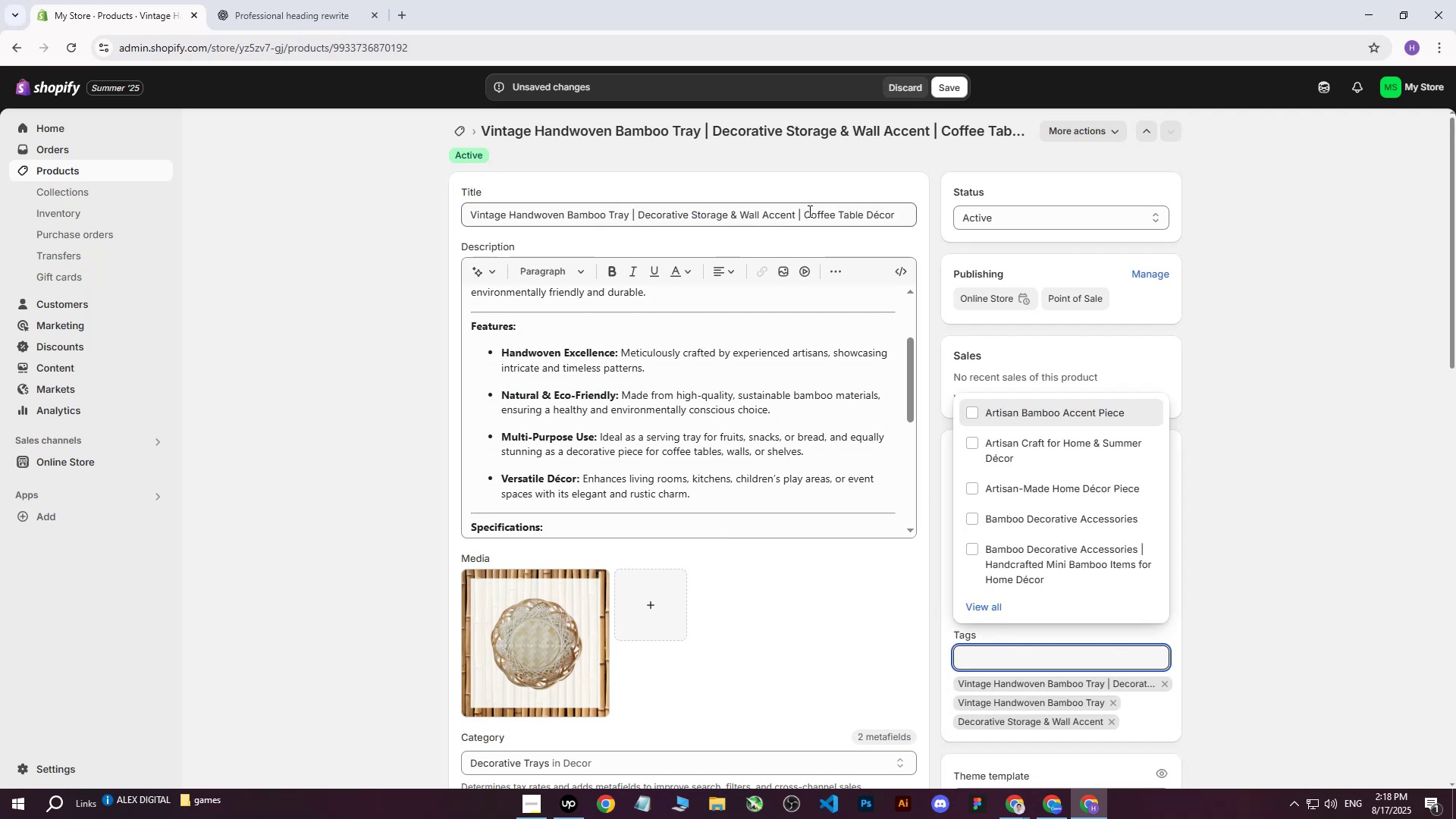 
left_click_drag(start_coordinate=[805, 211], to_coordinate=[924, 210])
 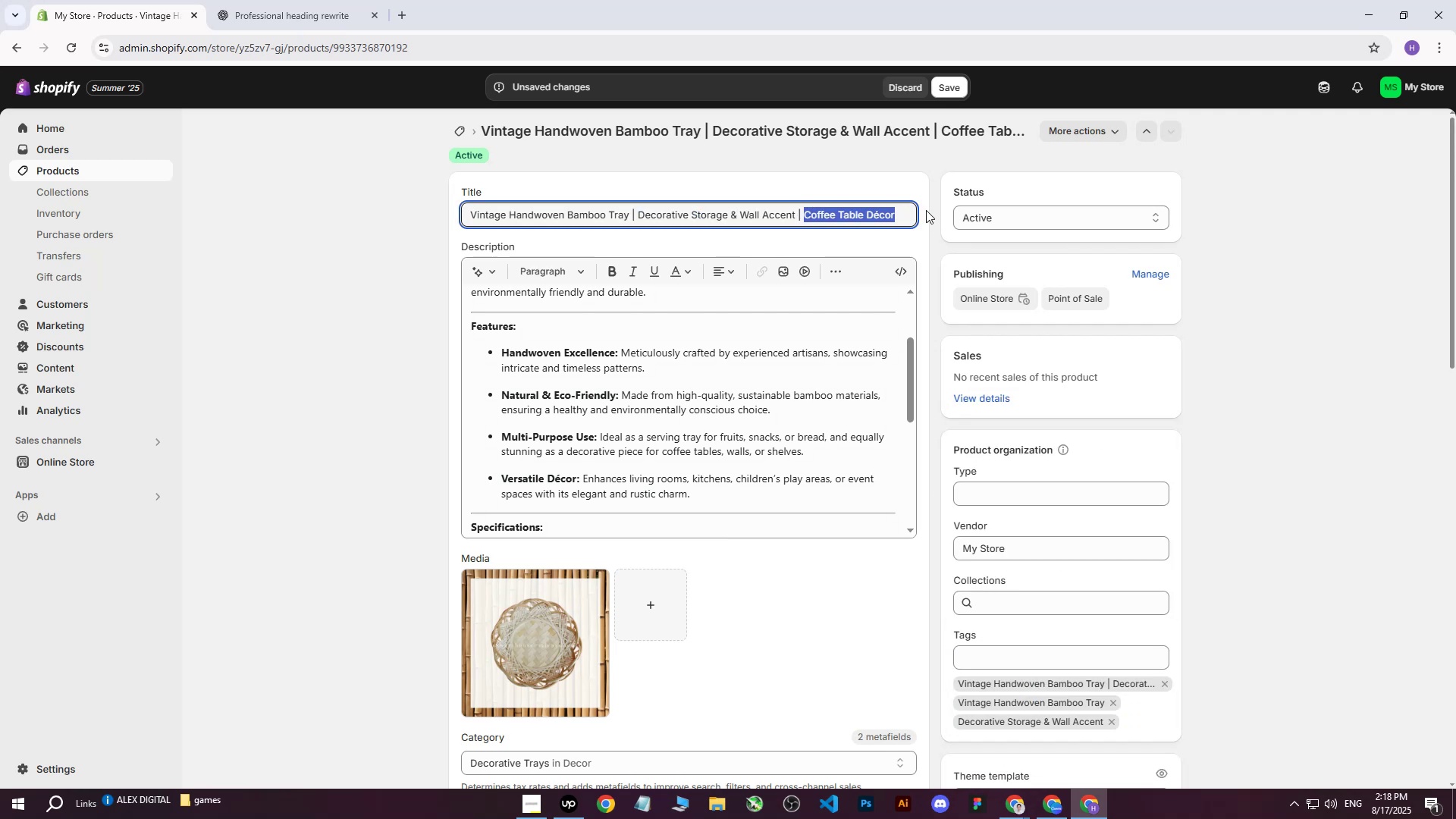 
key(Control+C)
 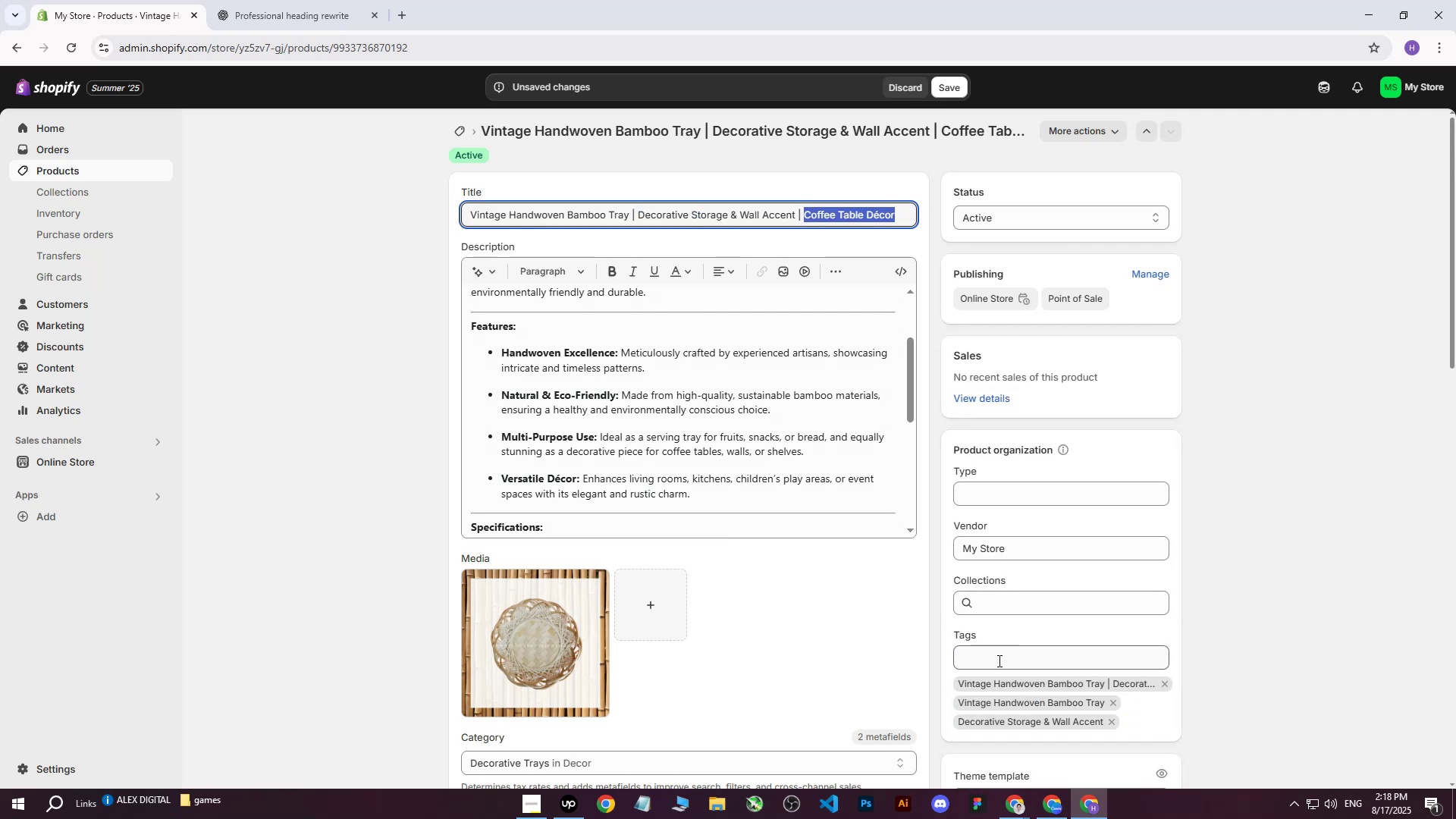 
left_click([998, 661])
 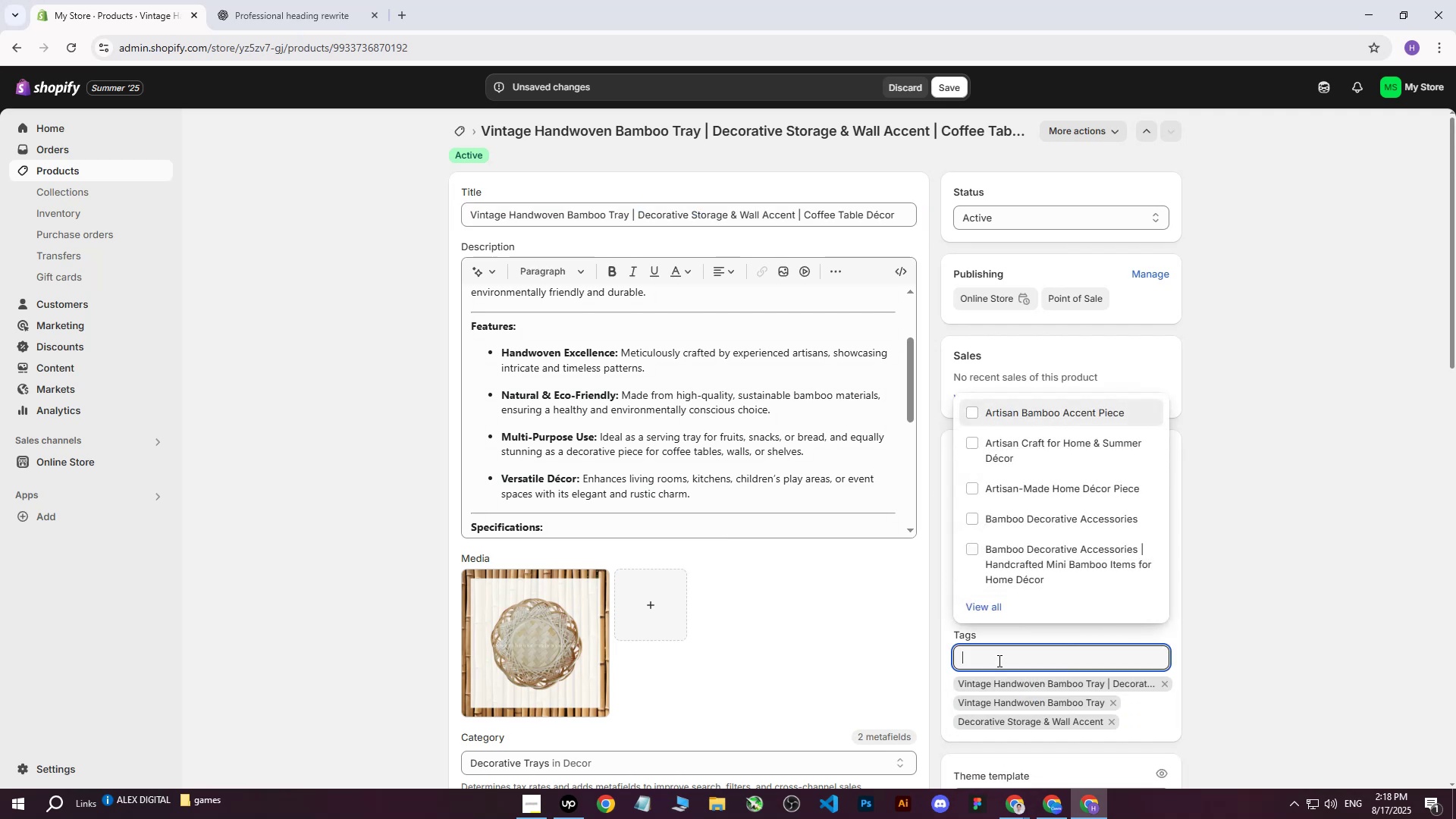 
key(Control+ControlLeft)
 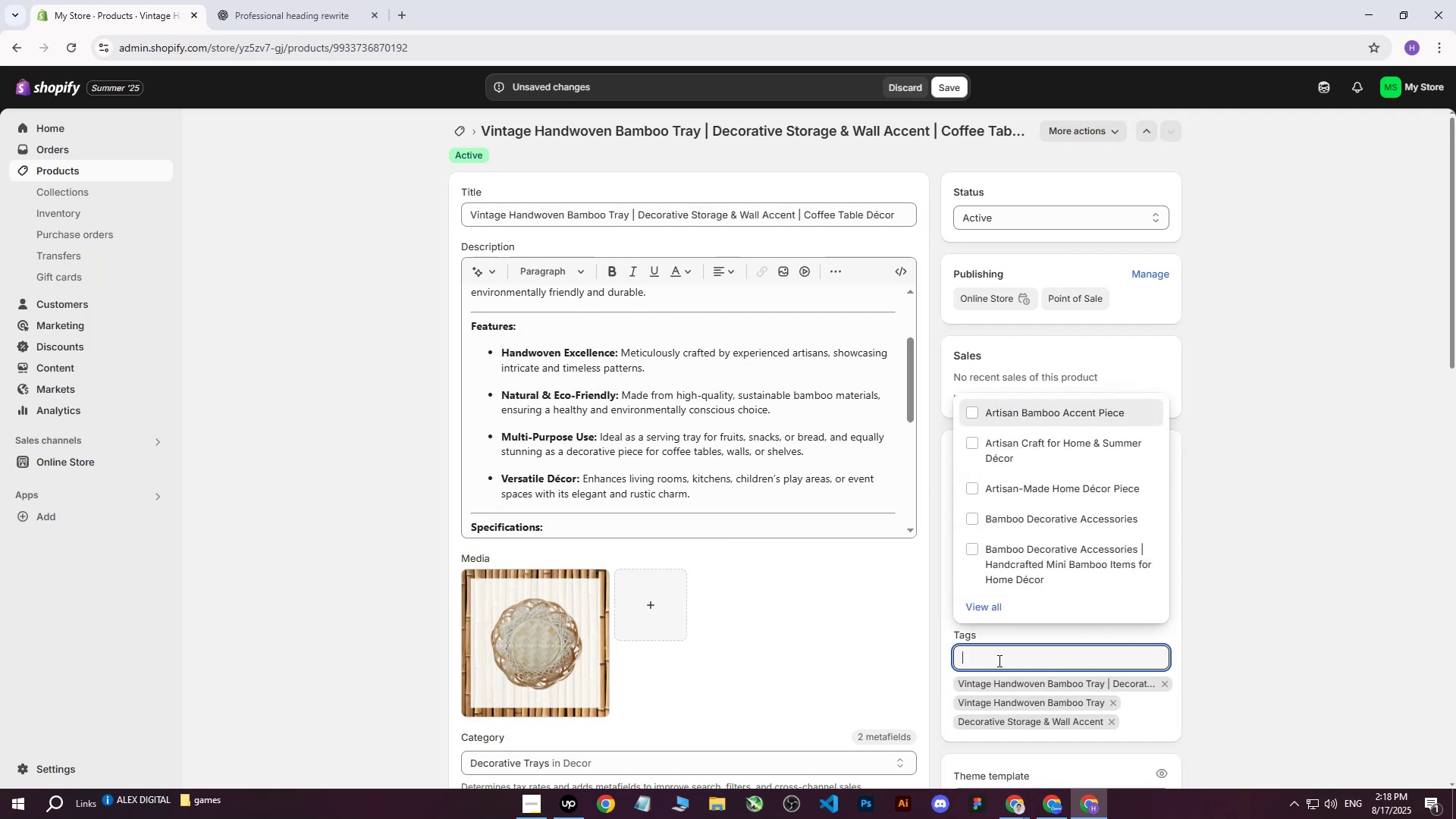 
key(Control+V)
 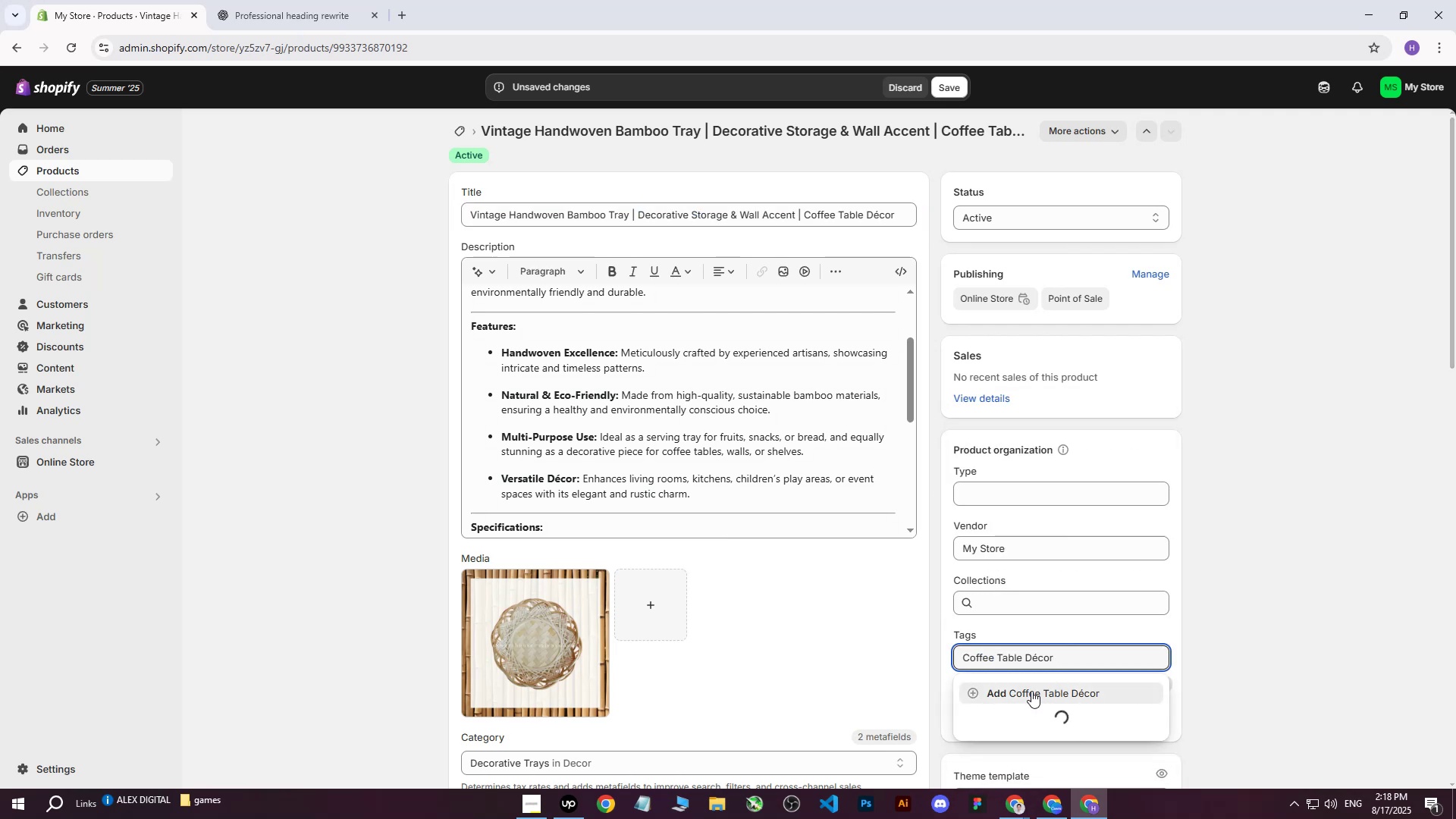 
left_click([1031, 688])
 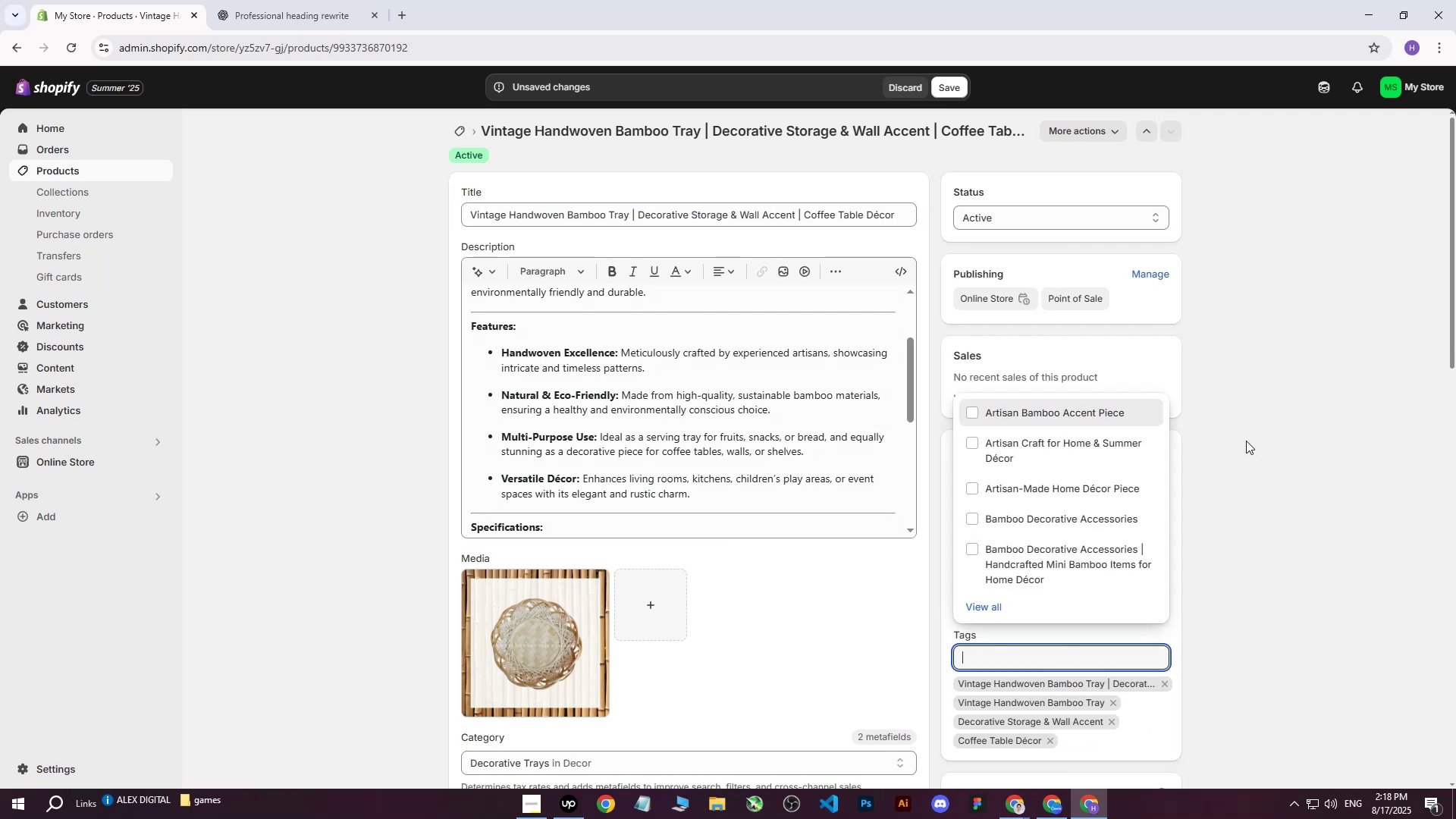 
left_click([1249, 437])
 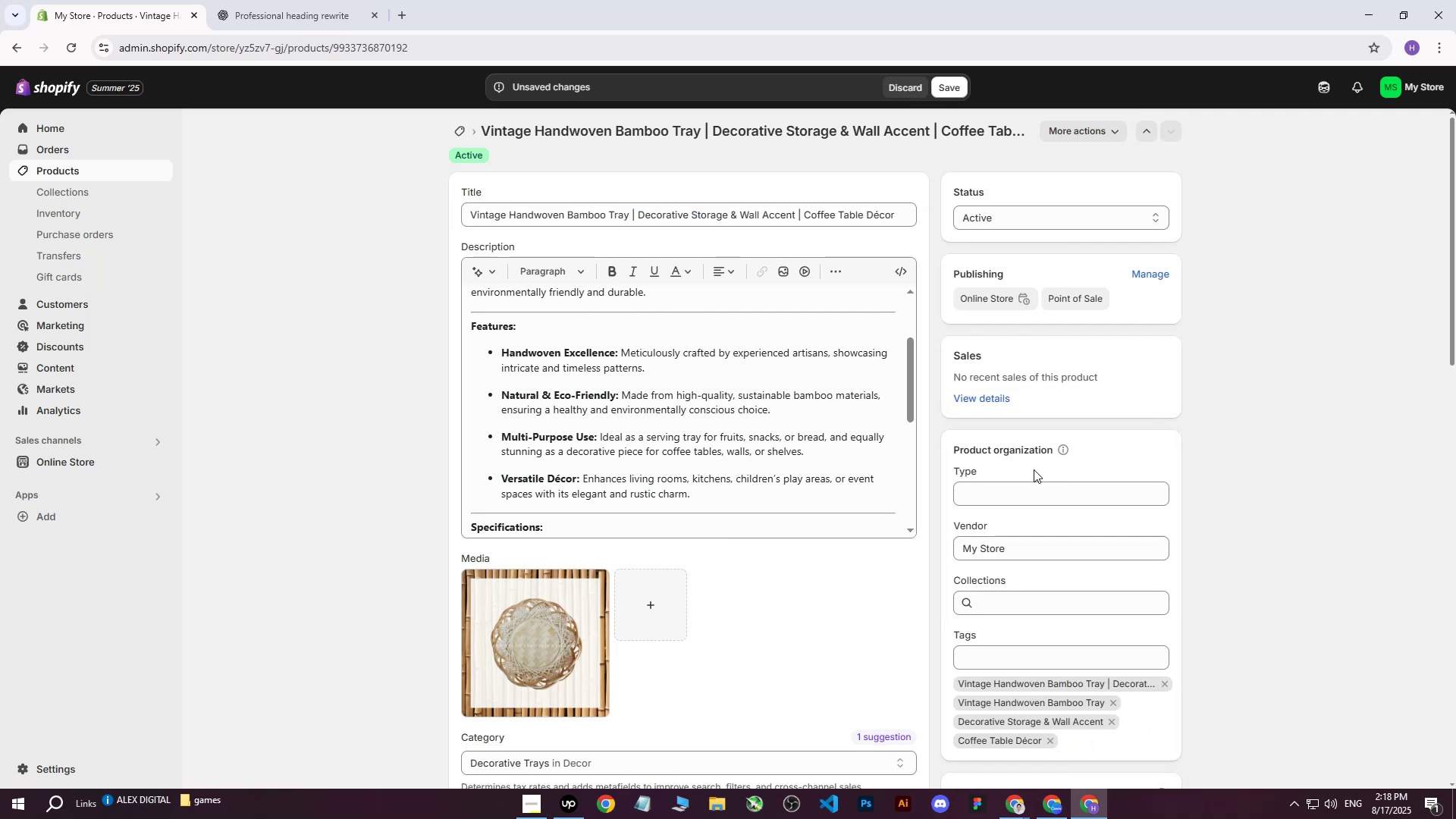 
scroll: coordinate [690, 585], scroll_direction: down, amount: 12.0
 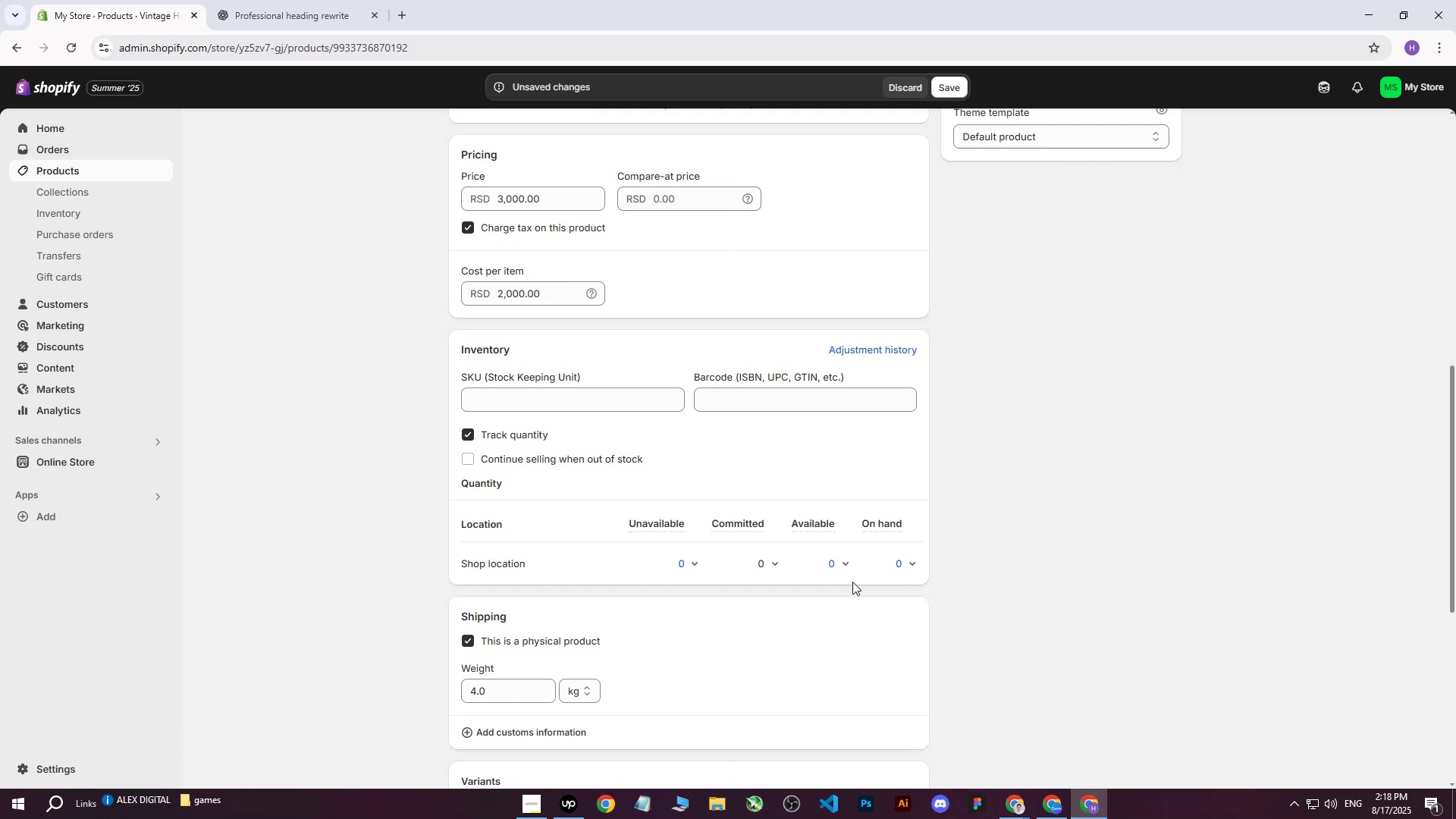 
scroll: coordinate [694, 587], scroll_direction: none, amount: 0.0
 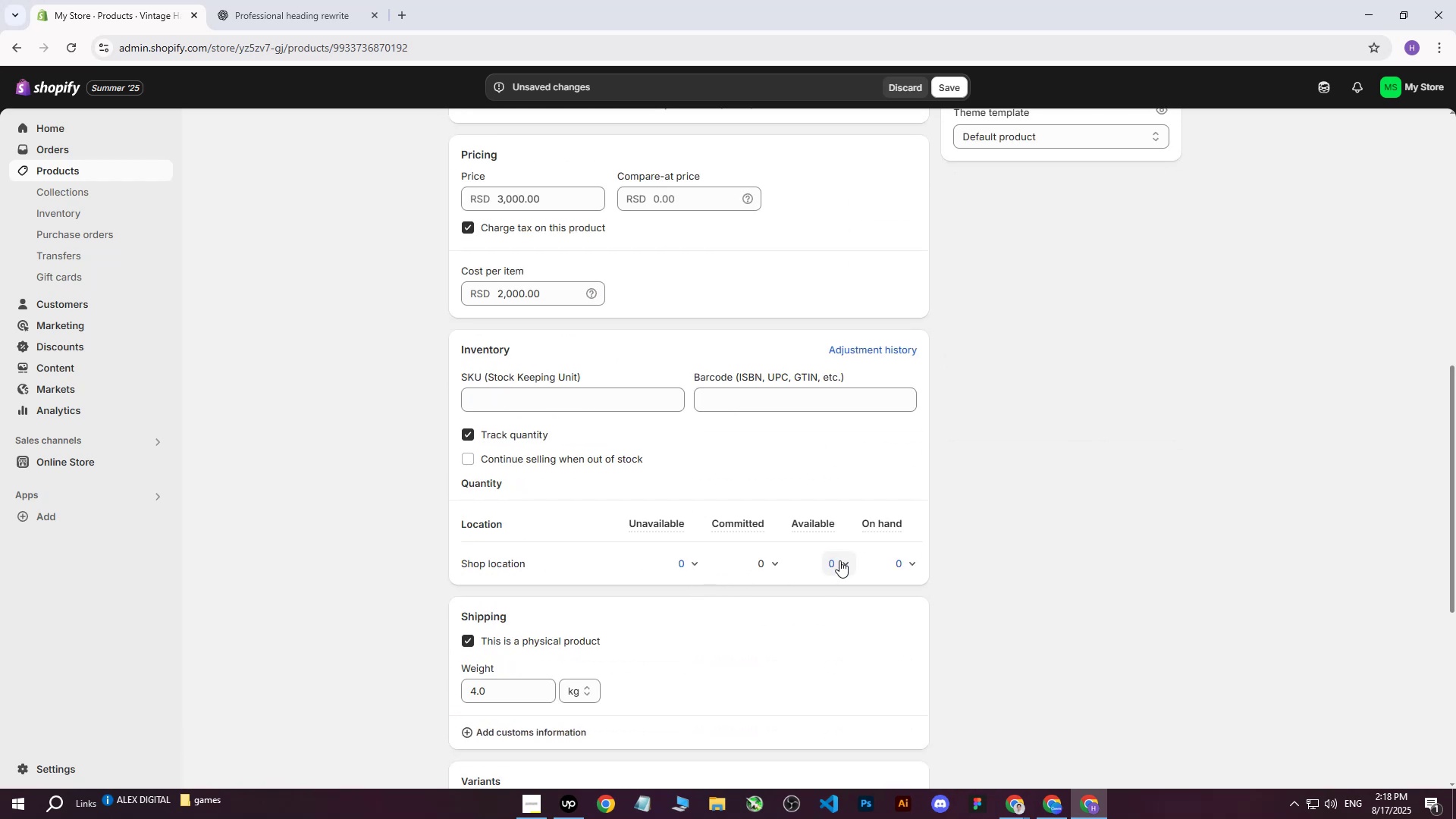 
left_click([847, 563])
 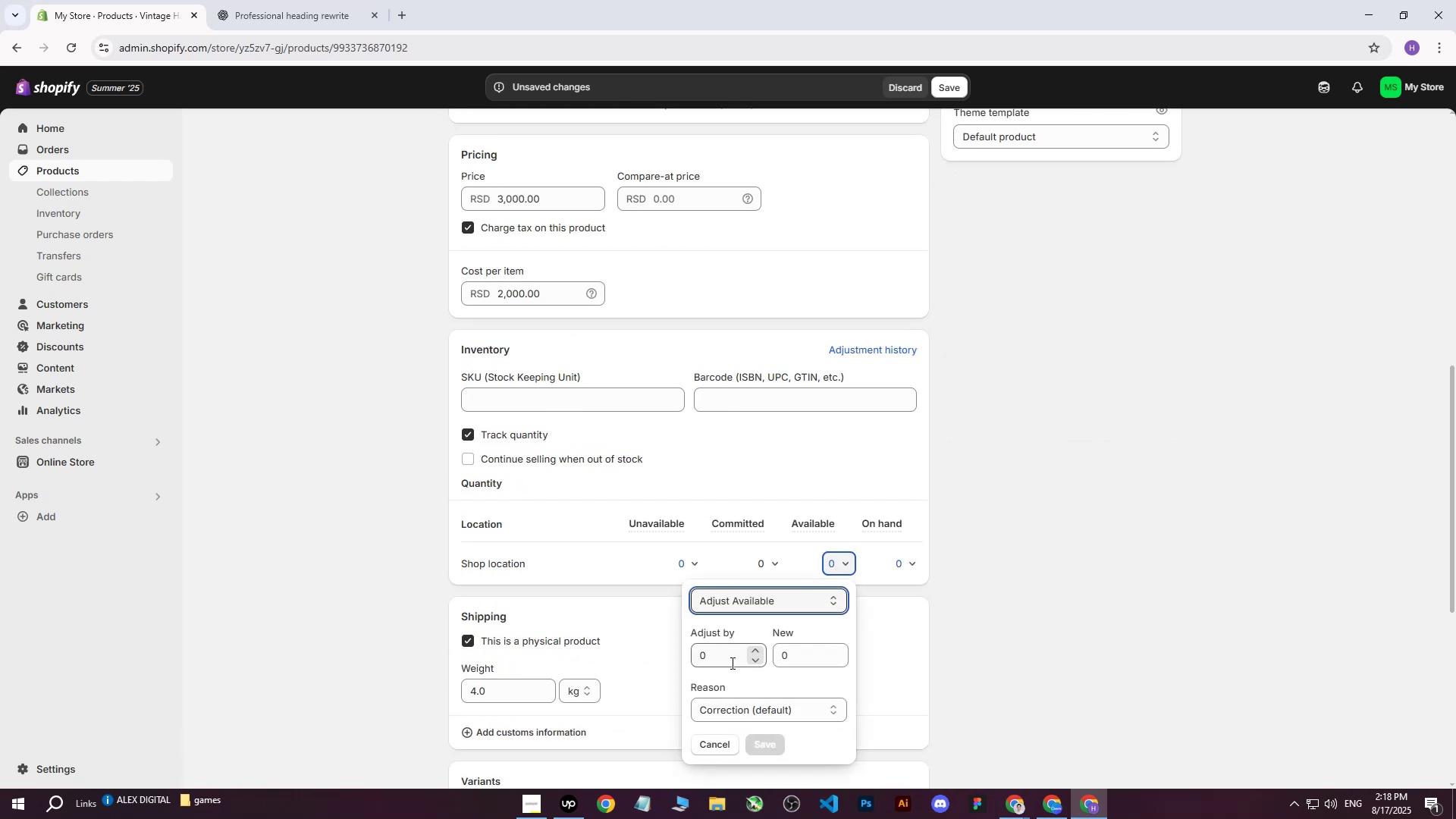 
left_click([717, 658])
 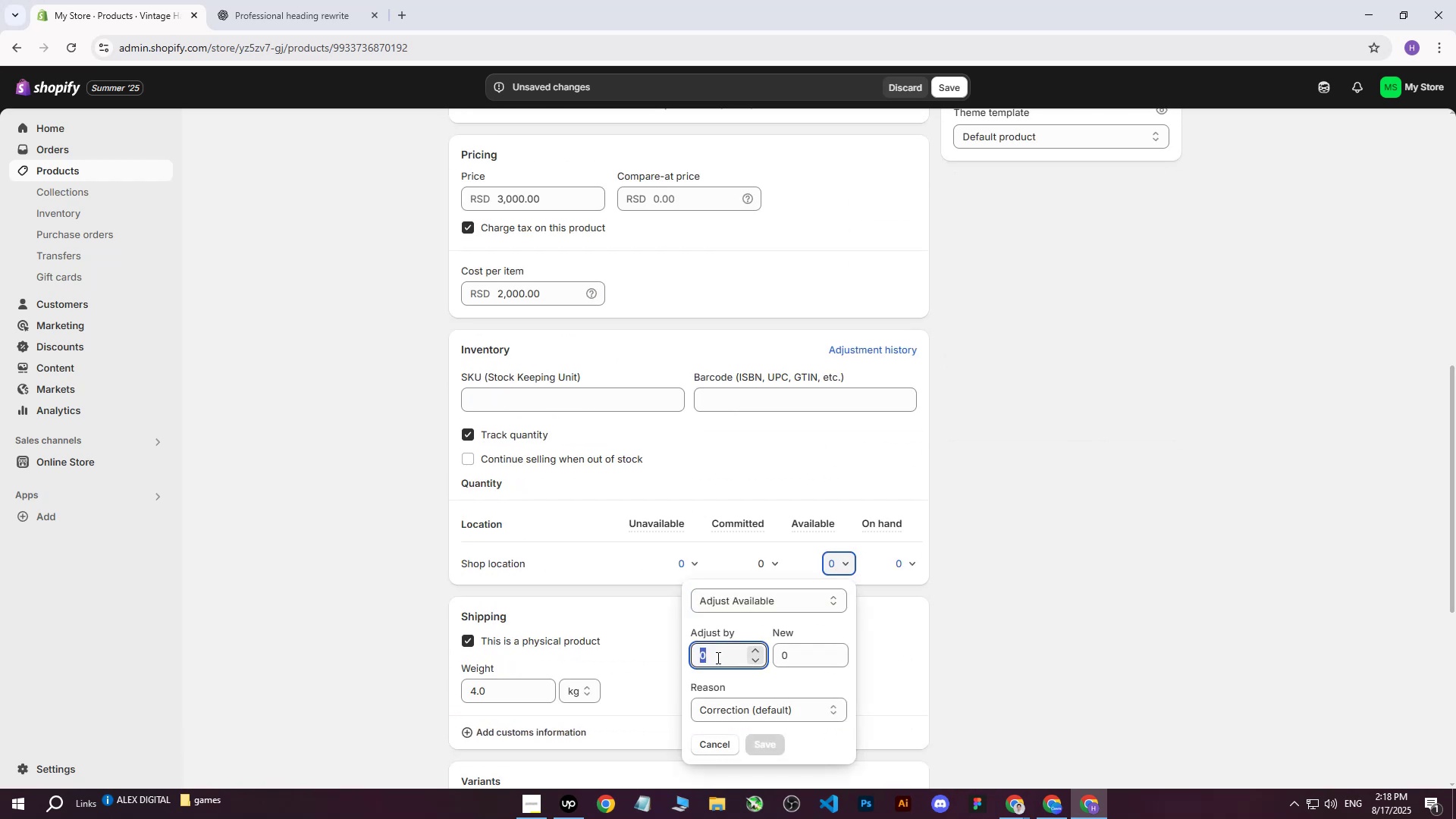 
type(200)
 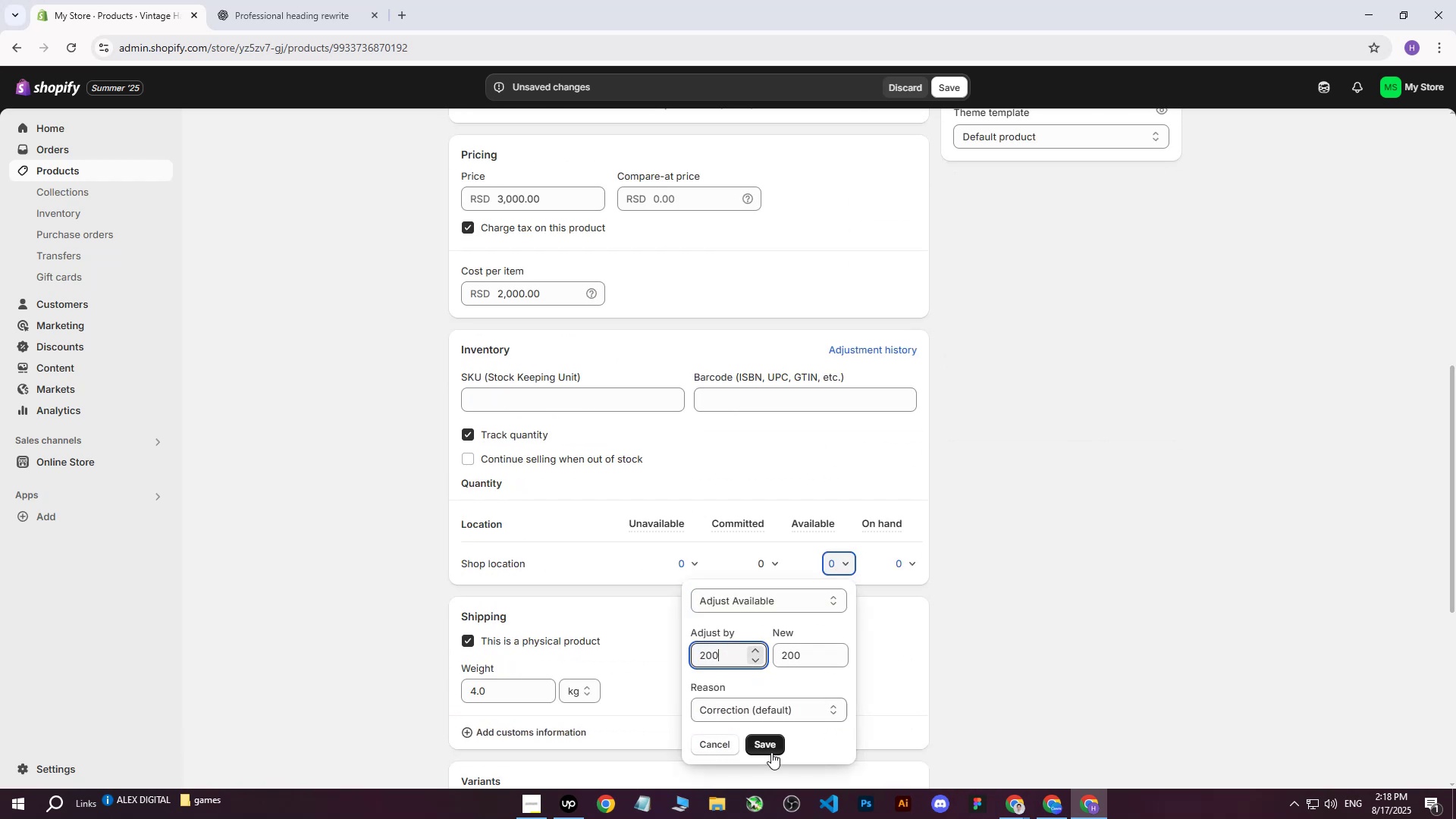 
left_click([771, 752])
 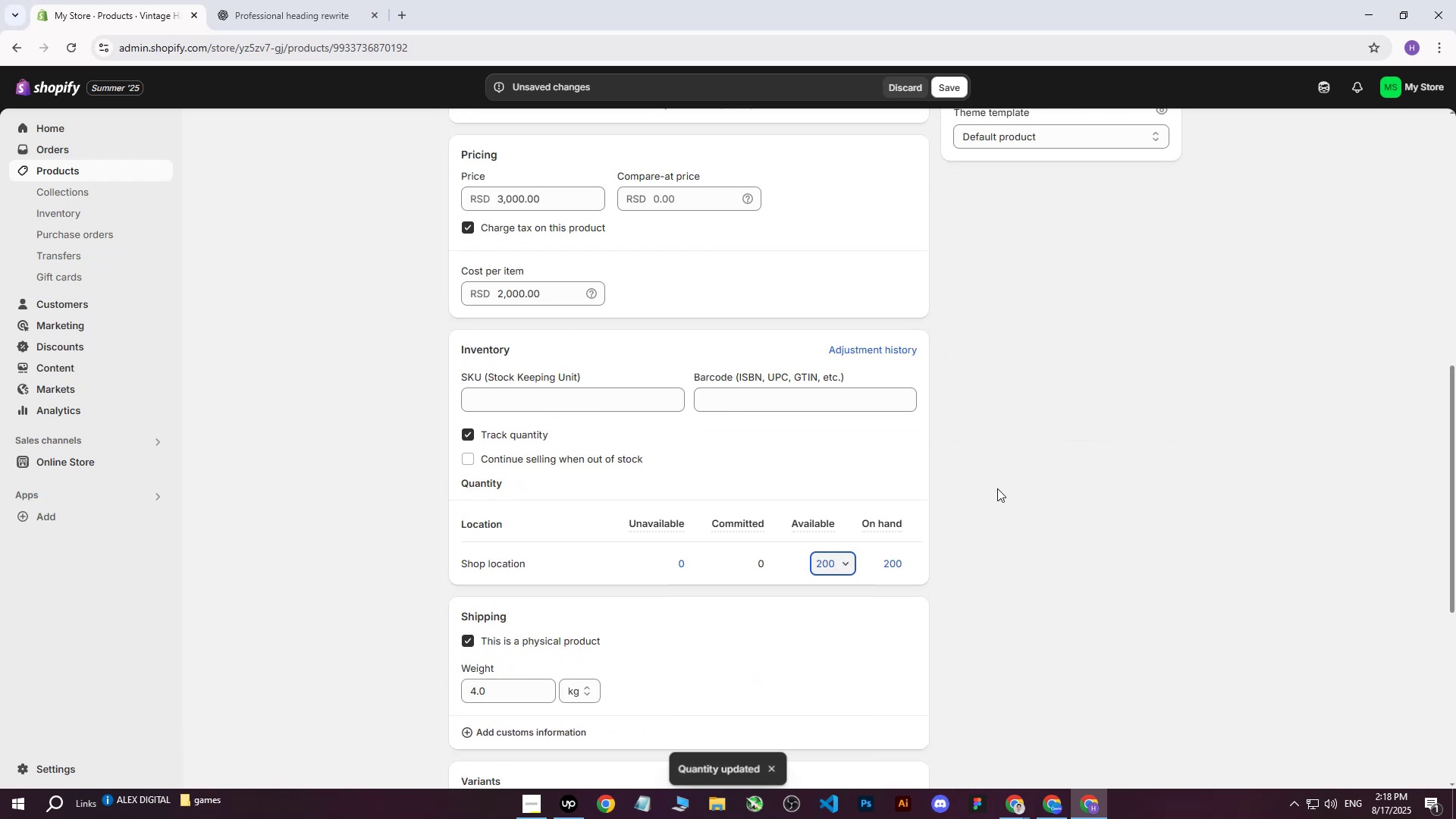 
left_click([998, 485])
 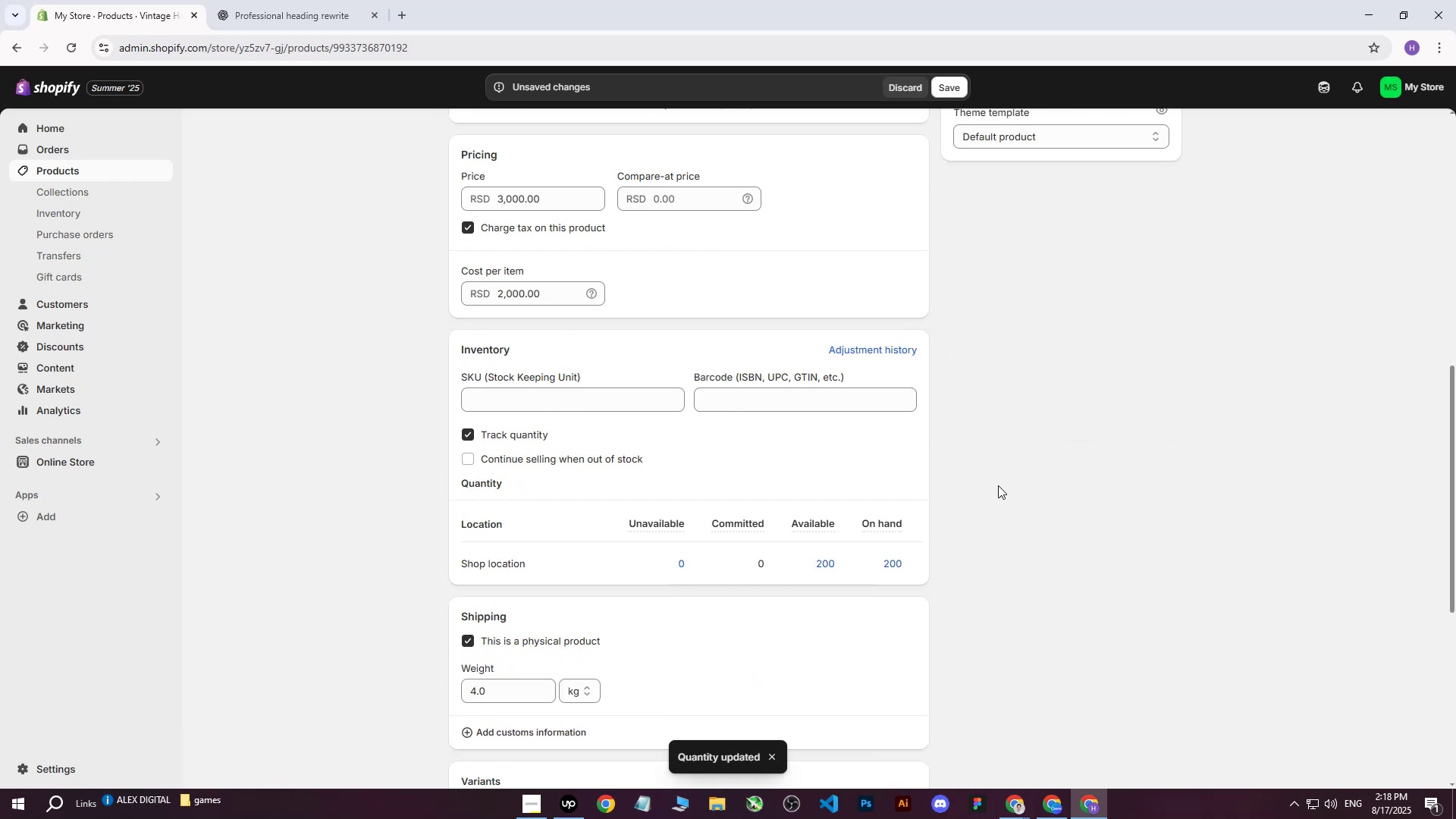 
scroll: coordinate [996, 497], scroll_direction: down, amount: 9.0
 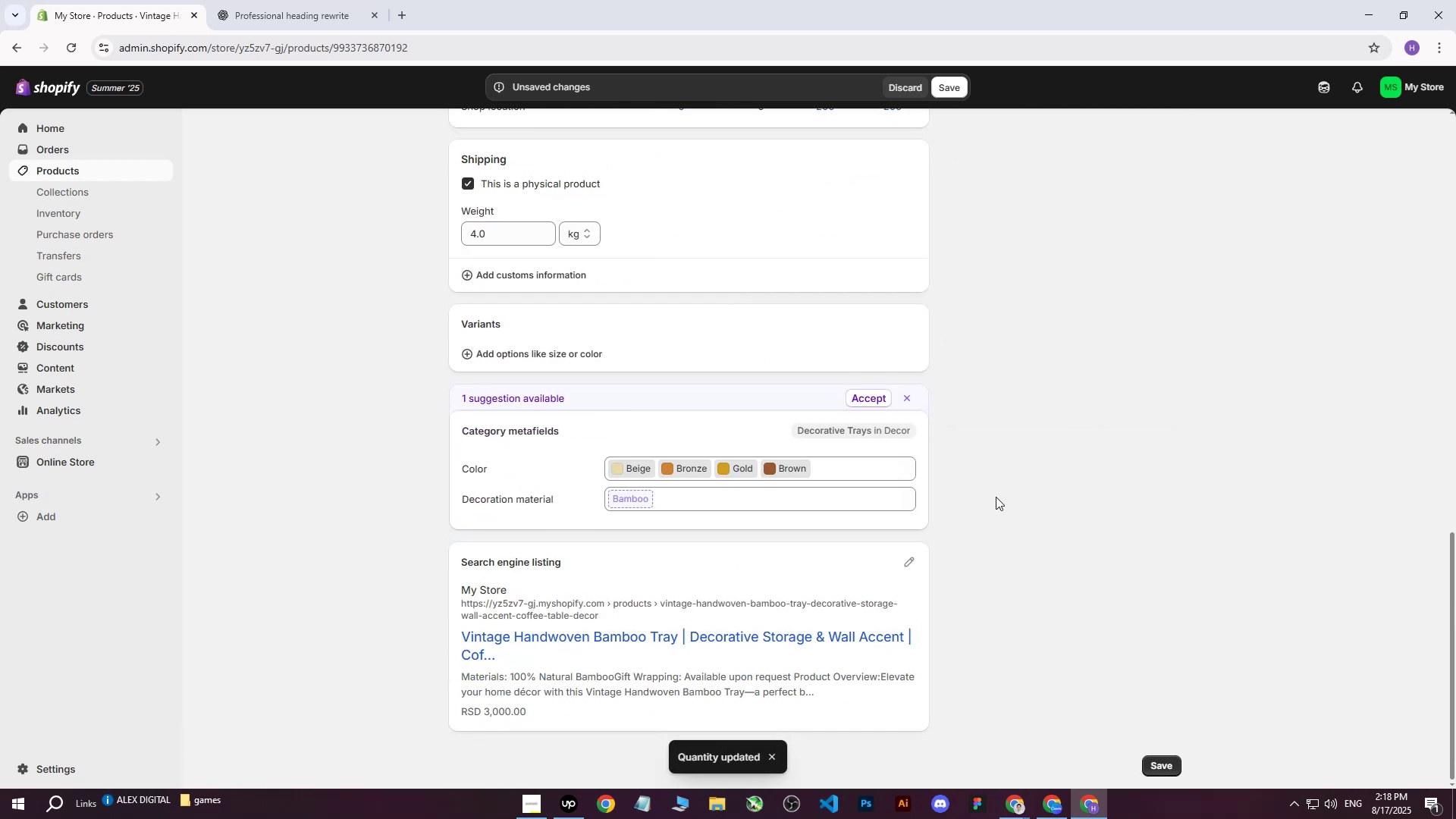 
scroll: coordinate [815, 540], scroll_direction: up, amount: 21.0
 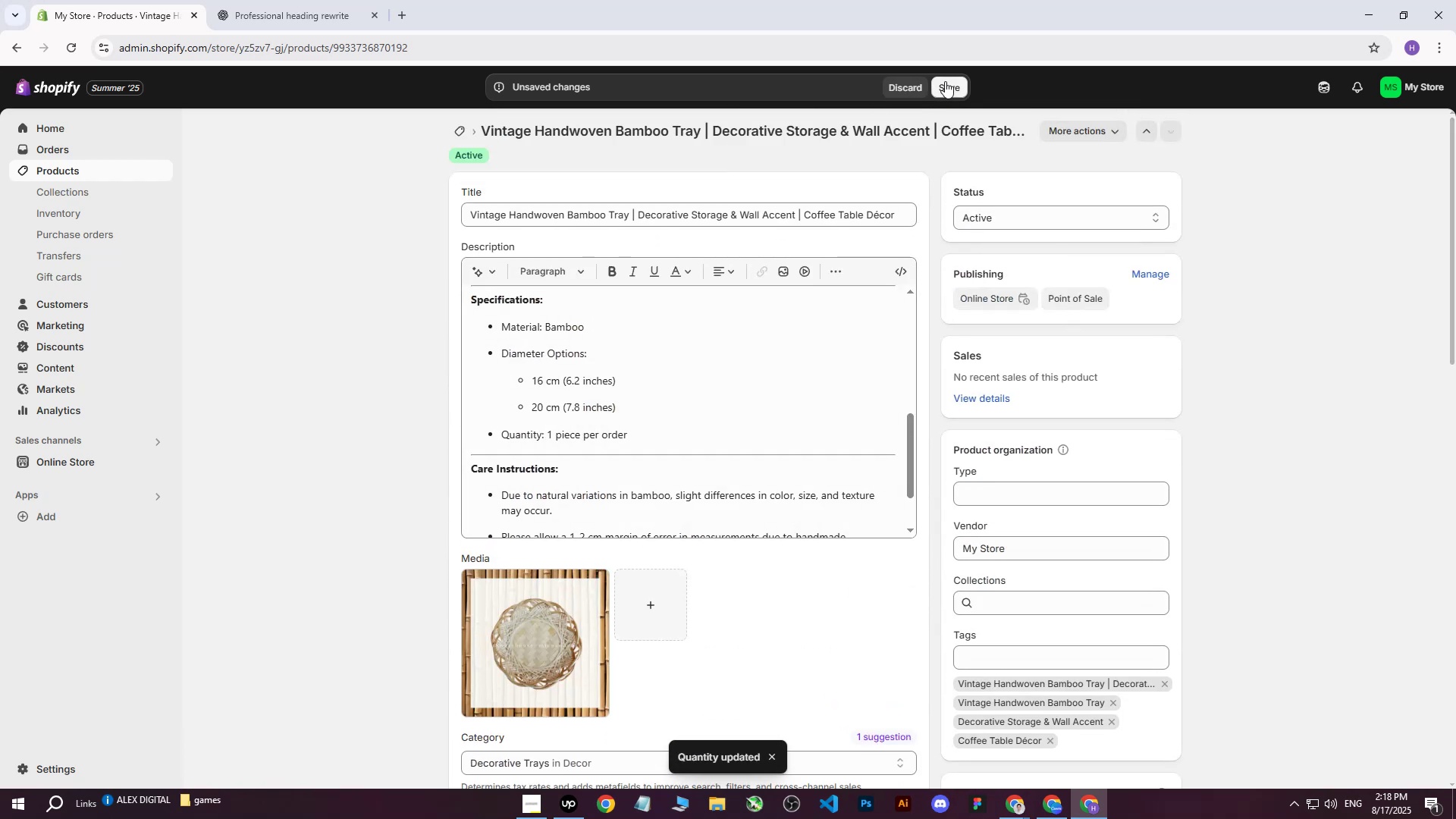 
left_click([946, 80])
 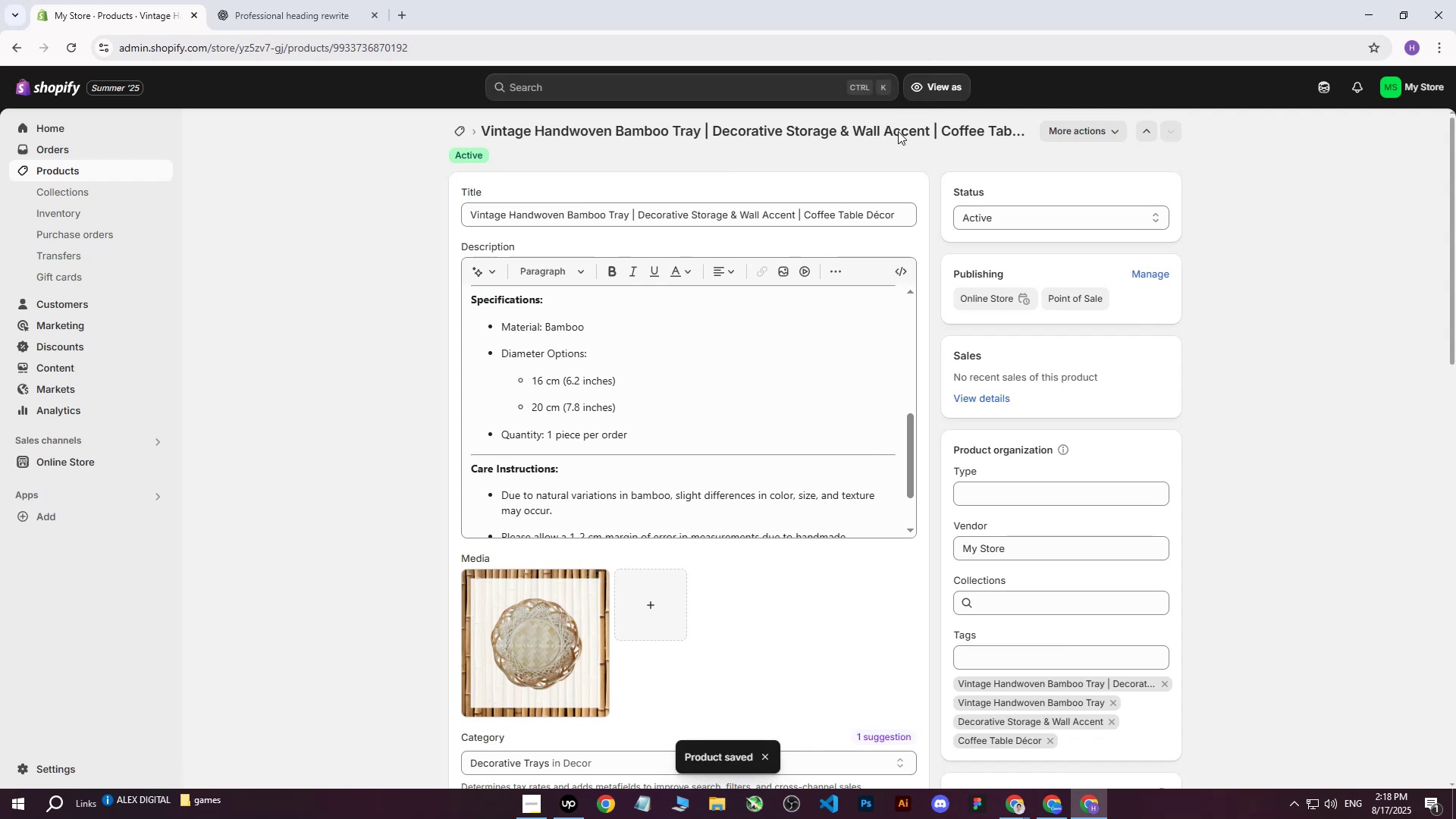 
left_click([78, 168])
 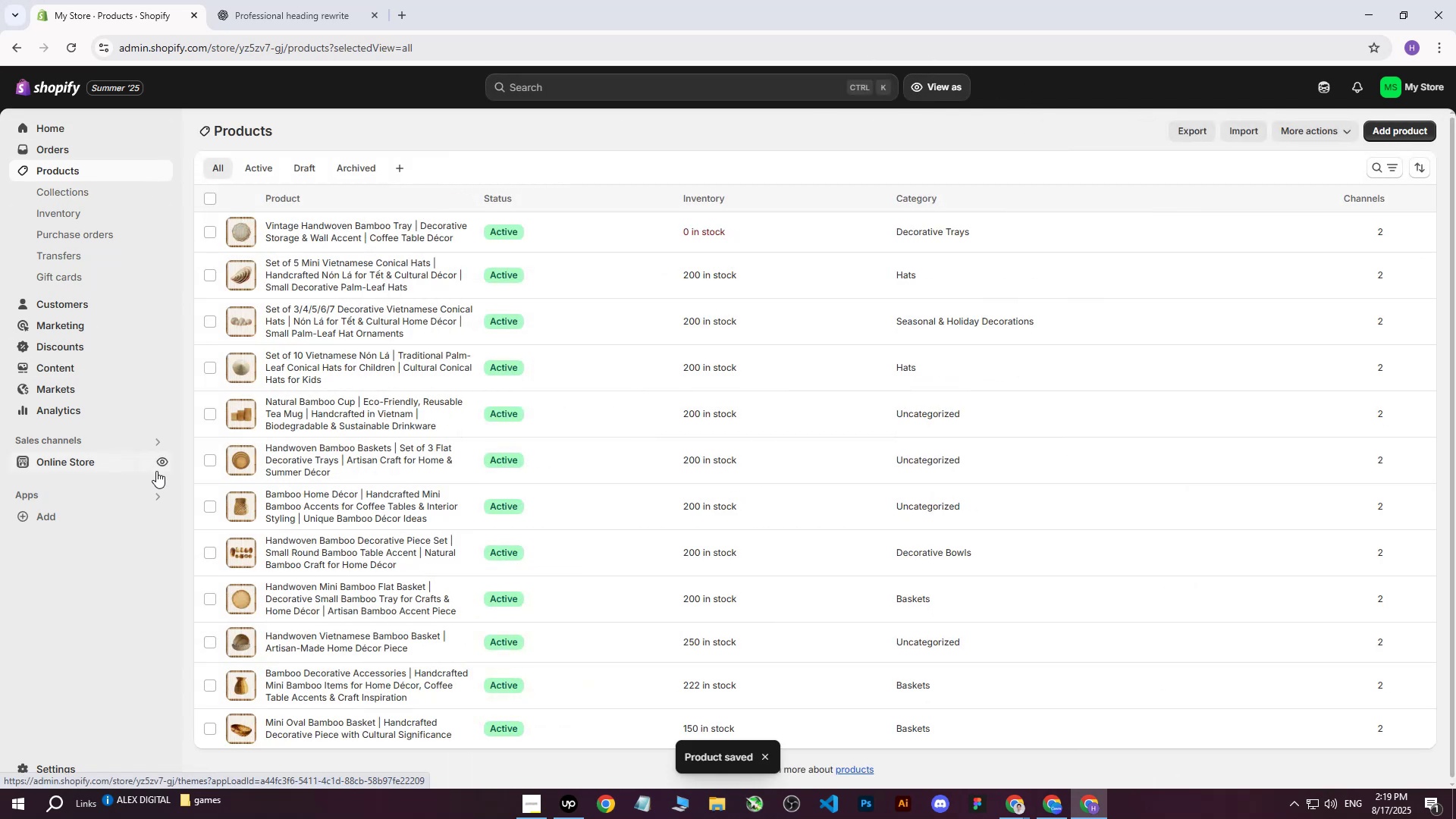 
left_click([158, 460])
 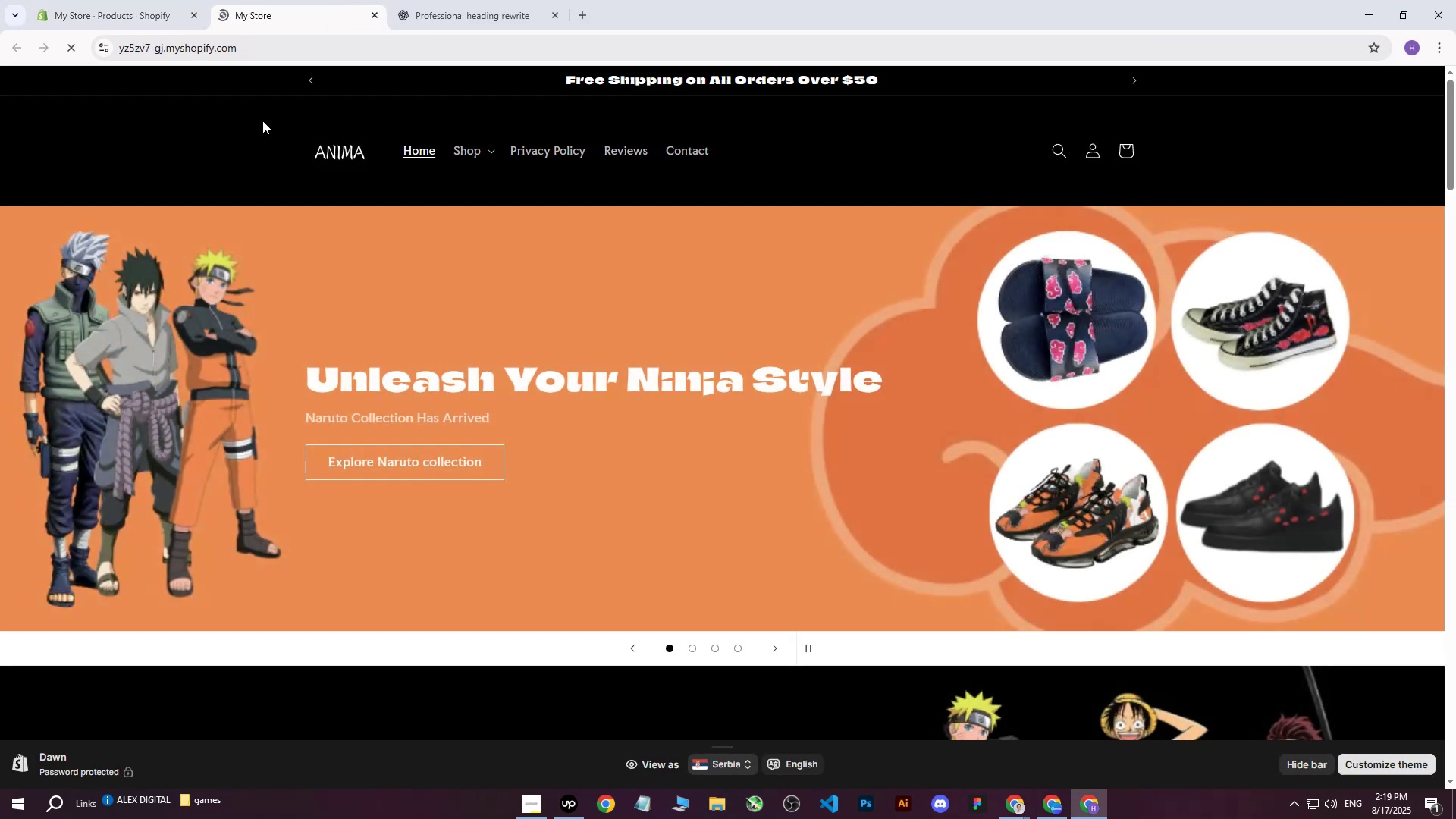 
scroll: coordinate [651, 409], scroll_direction: down, amount: 9.0
 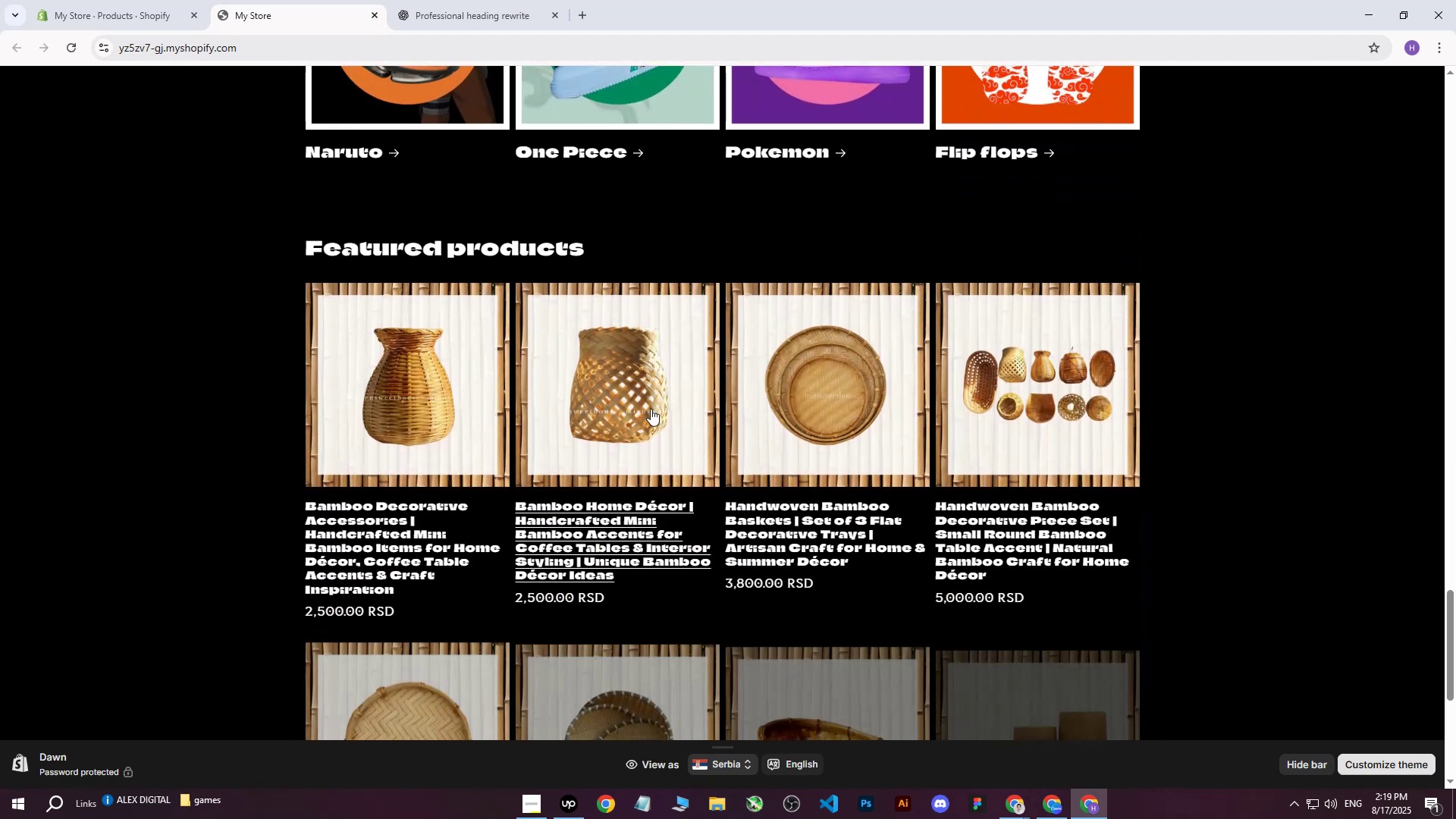 
scroll: coordinate [651, 409], scroll_direction: up, amount: 5.0
 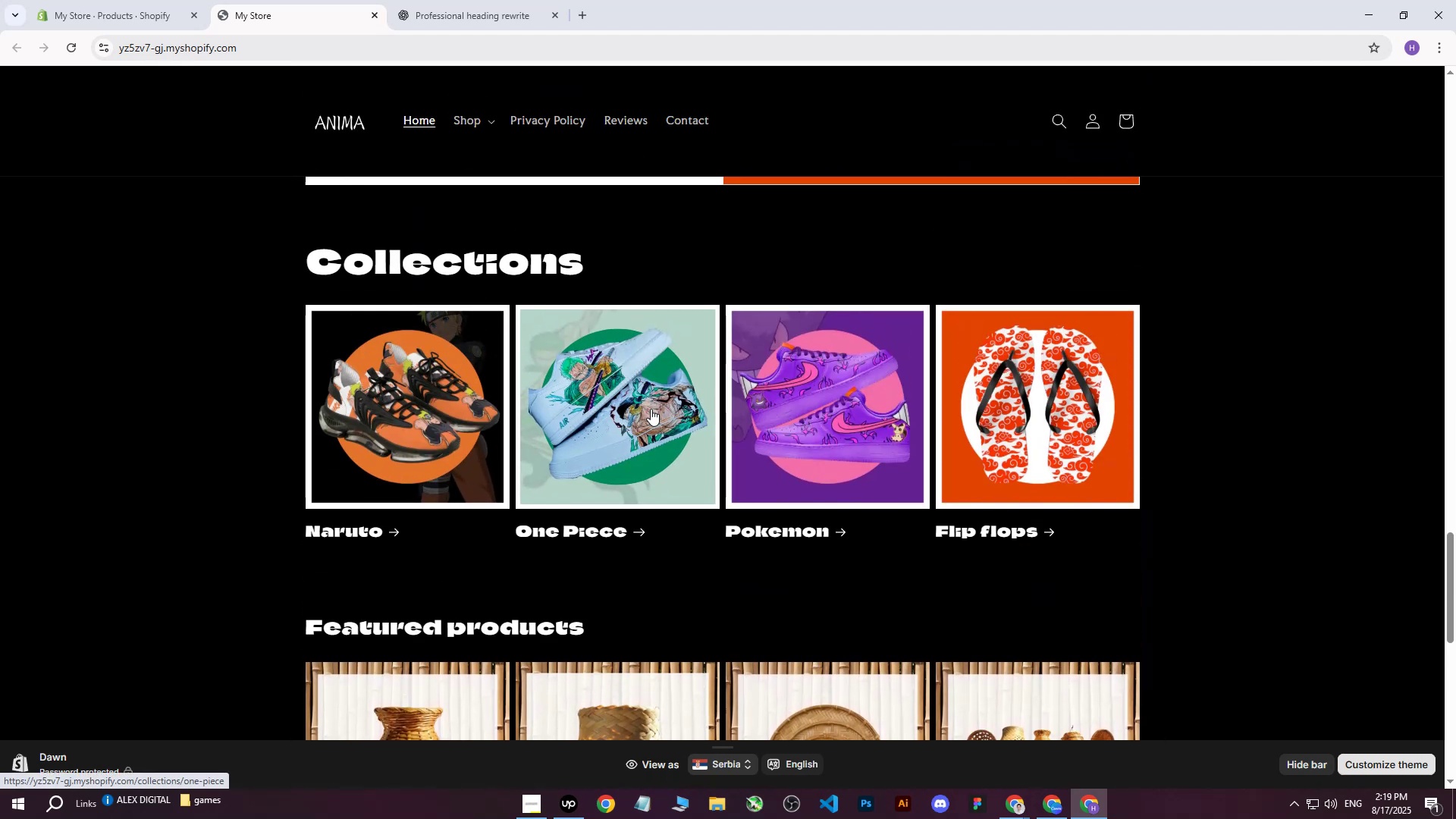 
scroll: coordinate [651, 409], scroll_direction: down, amount: 9.0
 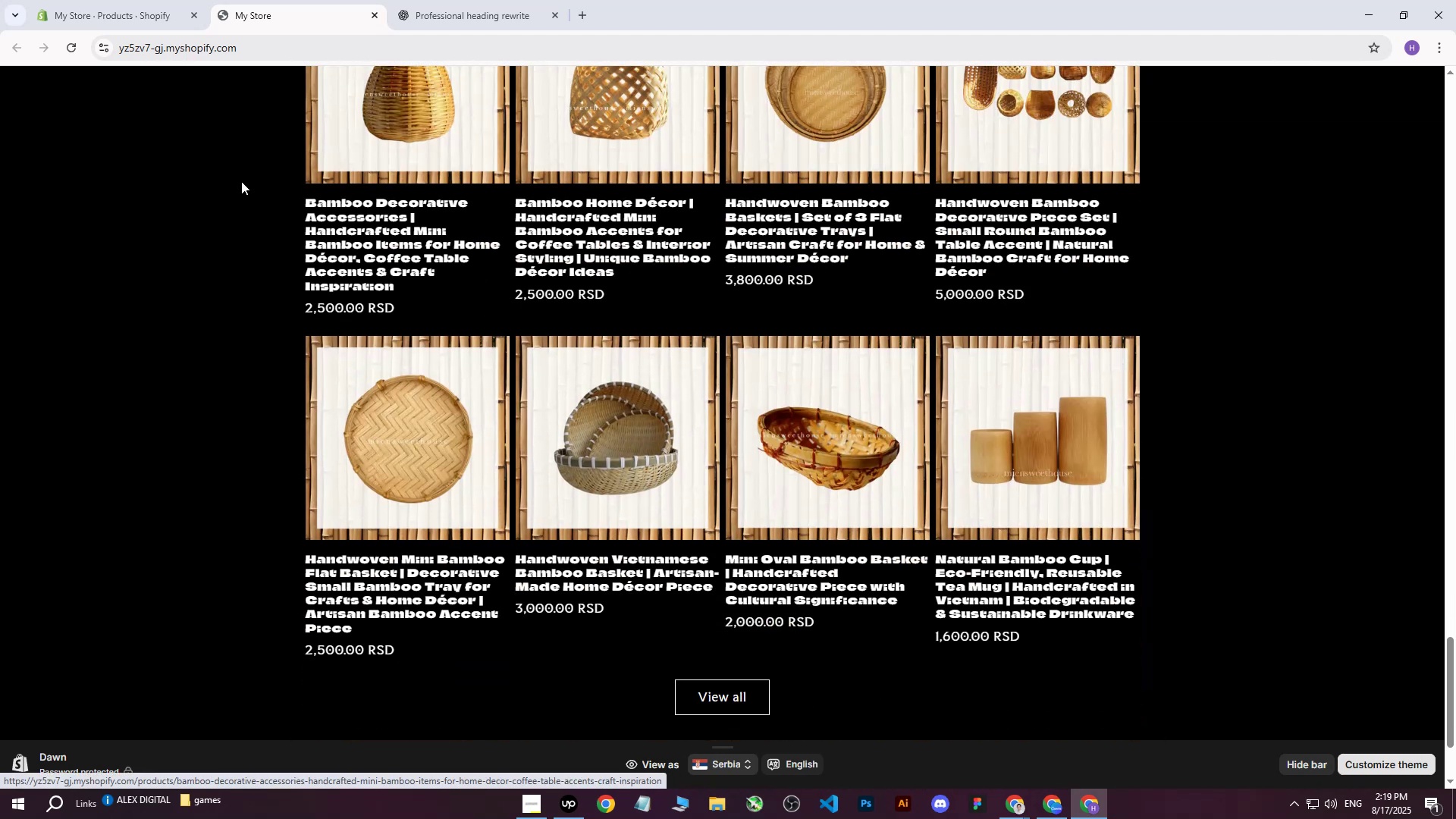 
left_click([134, 0])
 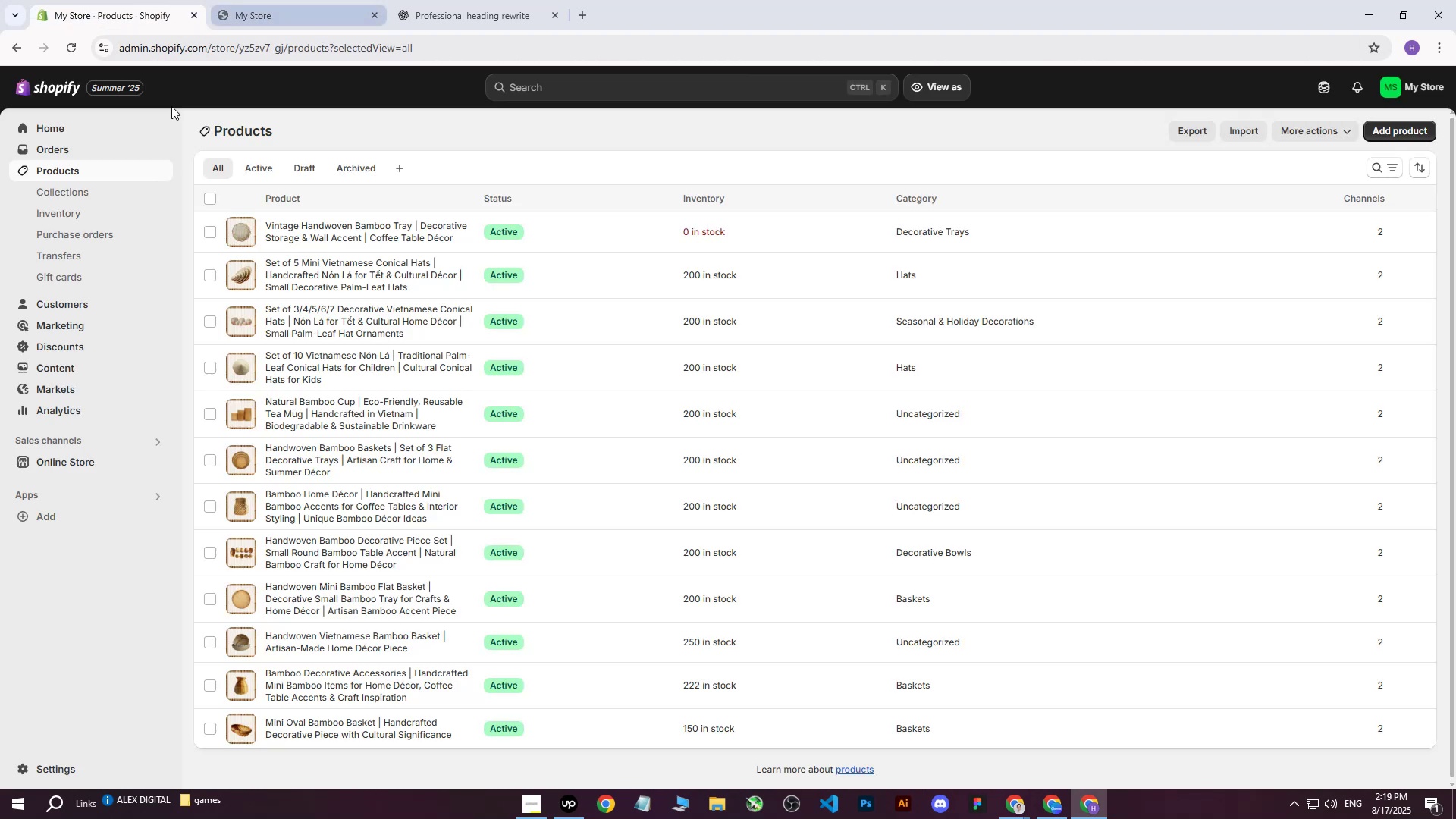 
left_click([66, 192])
 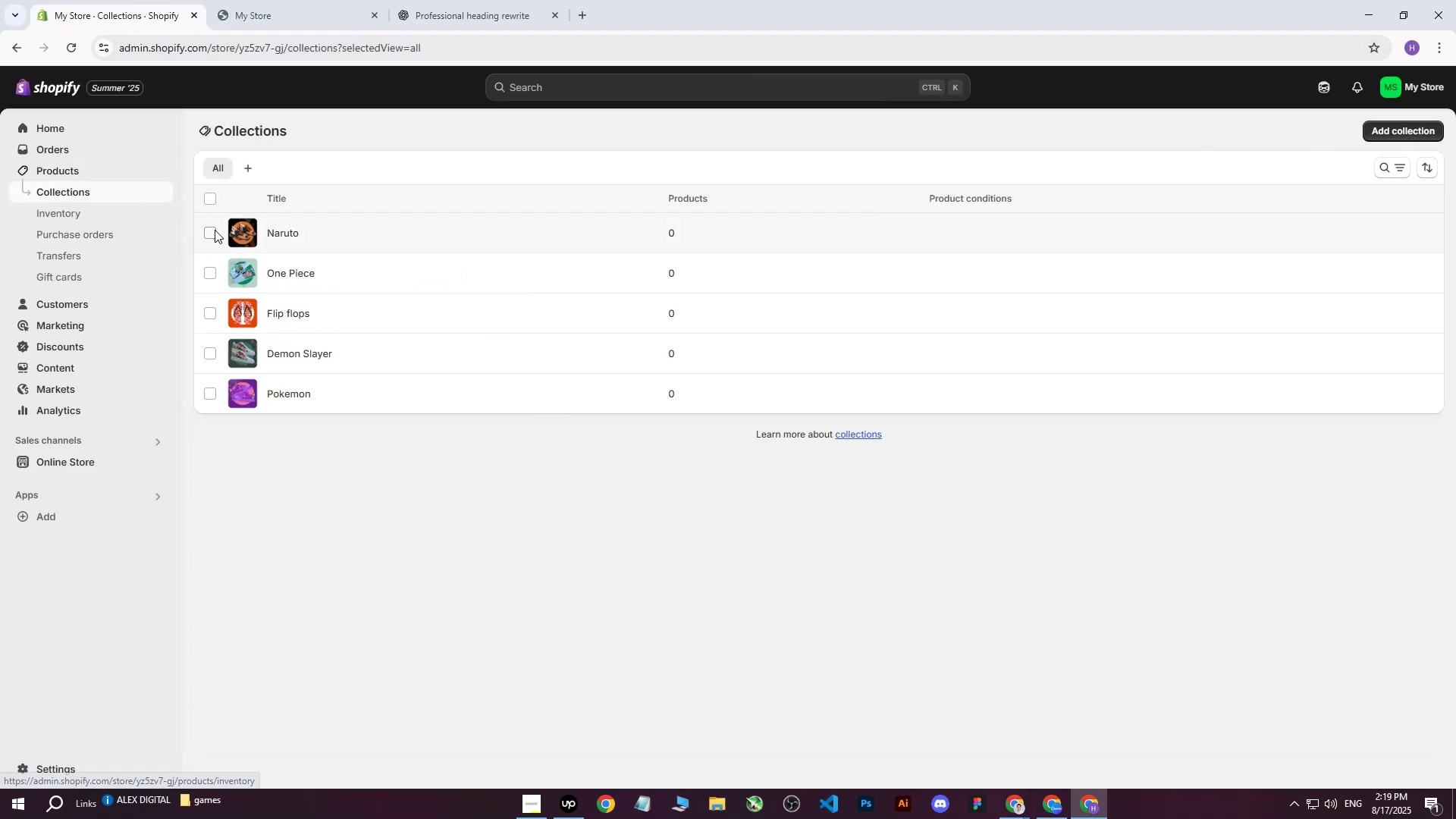 
double_click([215, 269])
 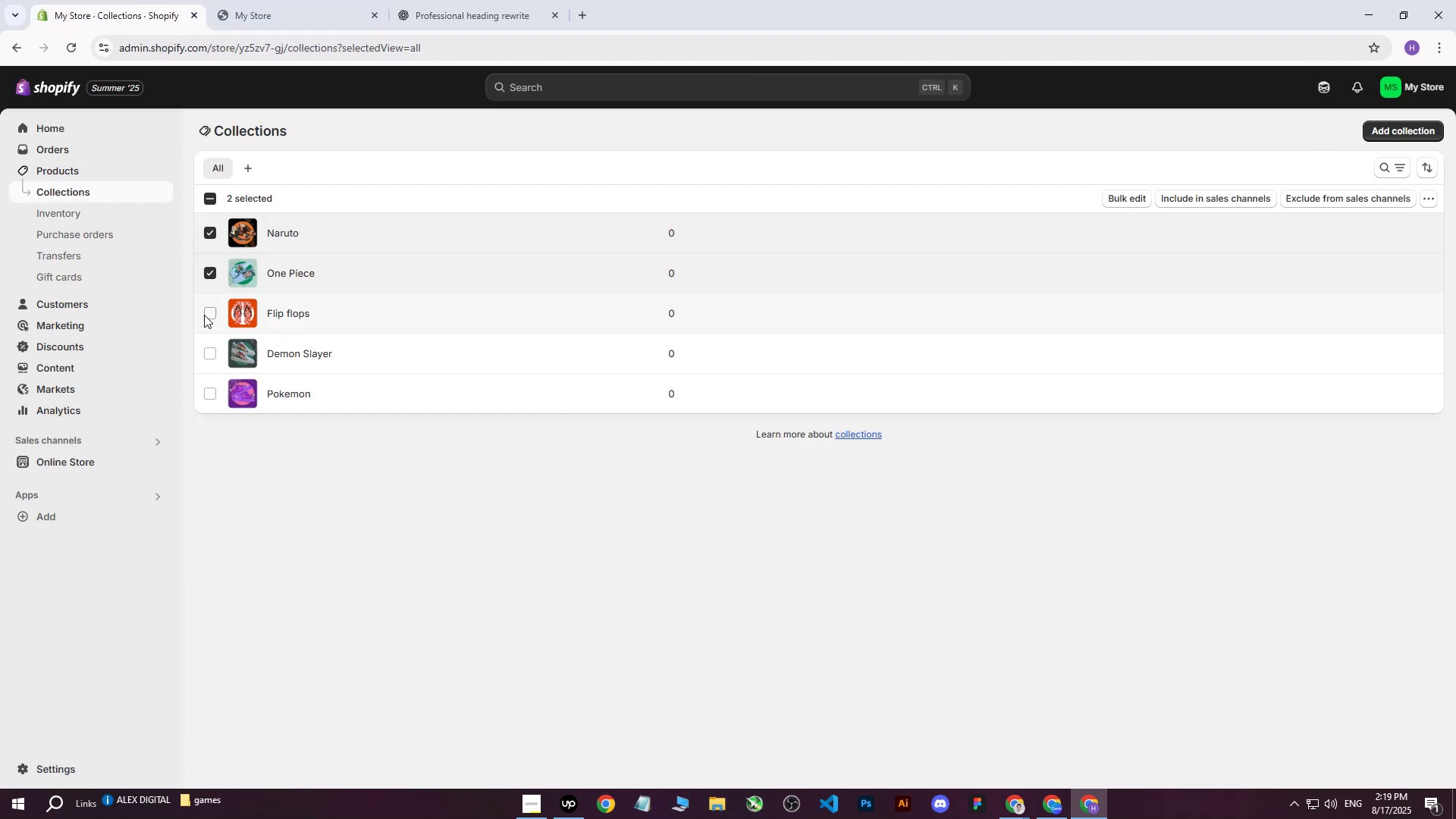 
triple_click([204, 318])
 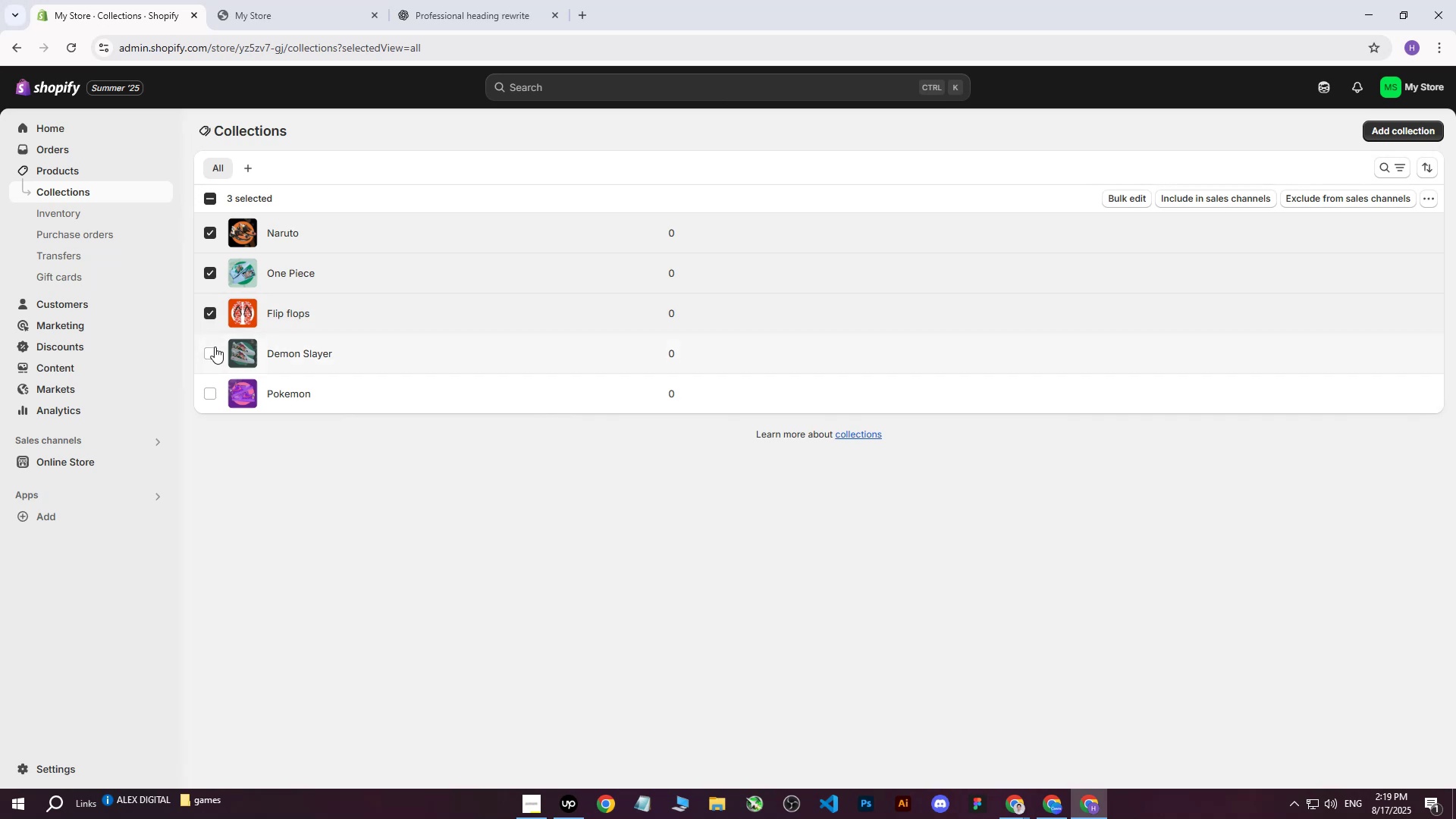 
triple_click([215, 348])
 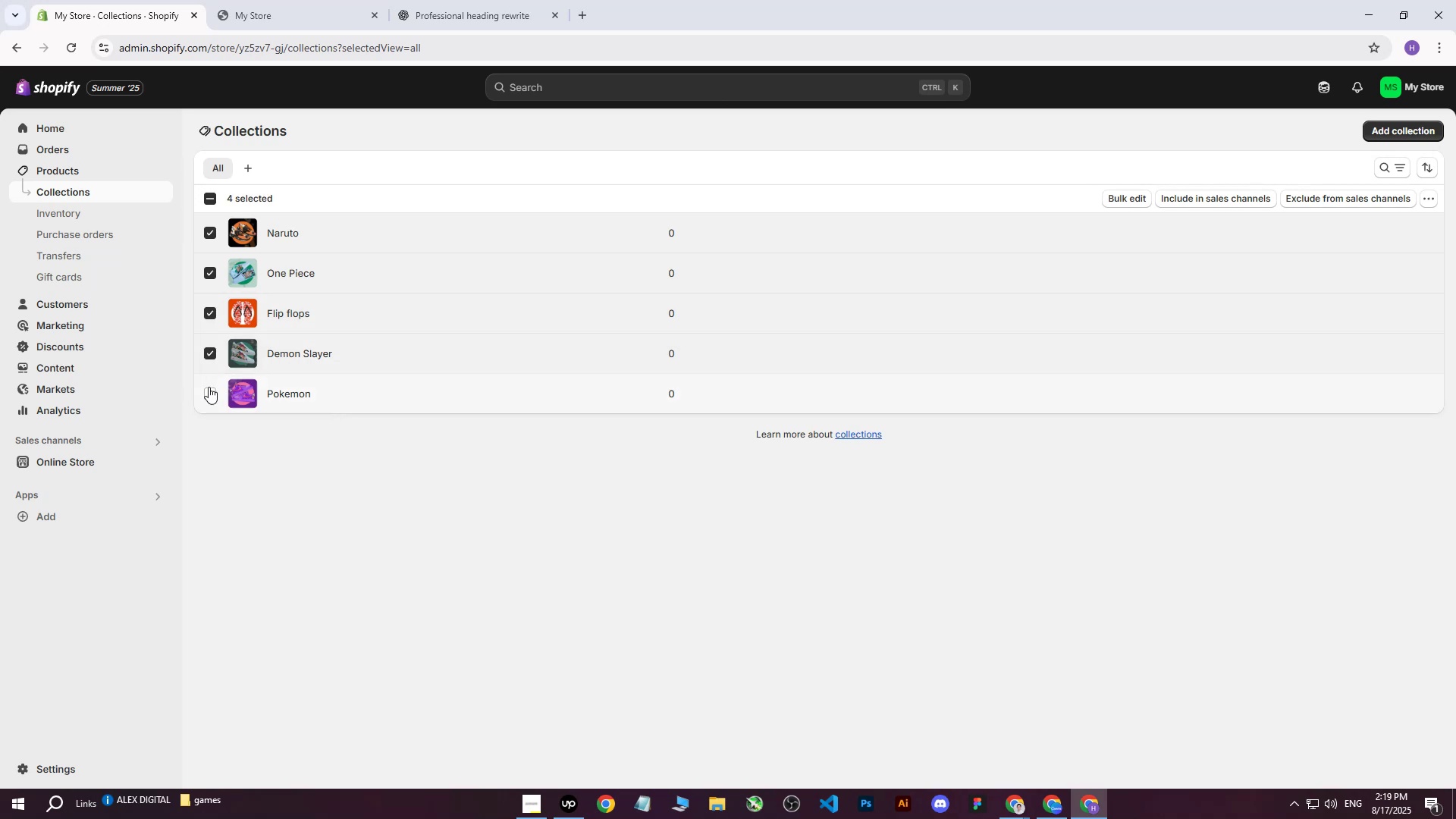 
triple_click([208, 388])
 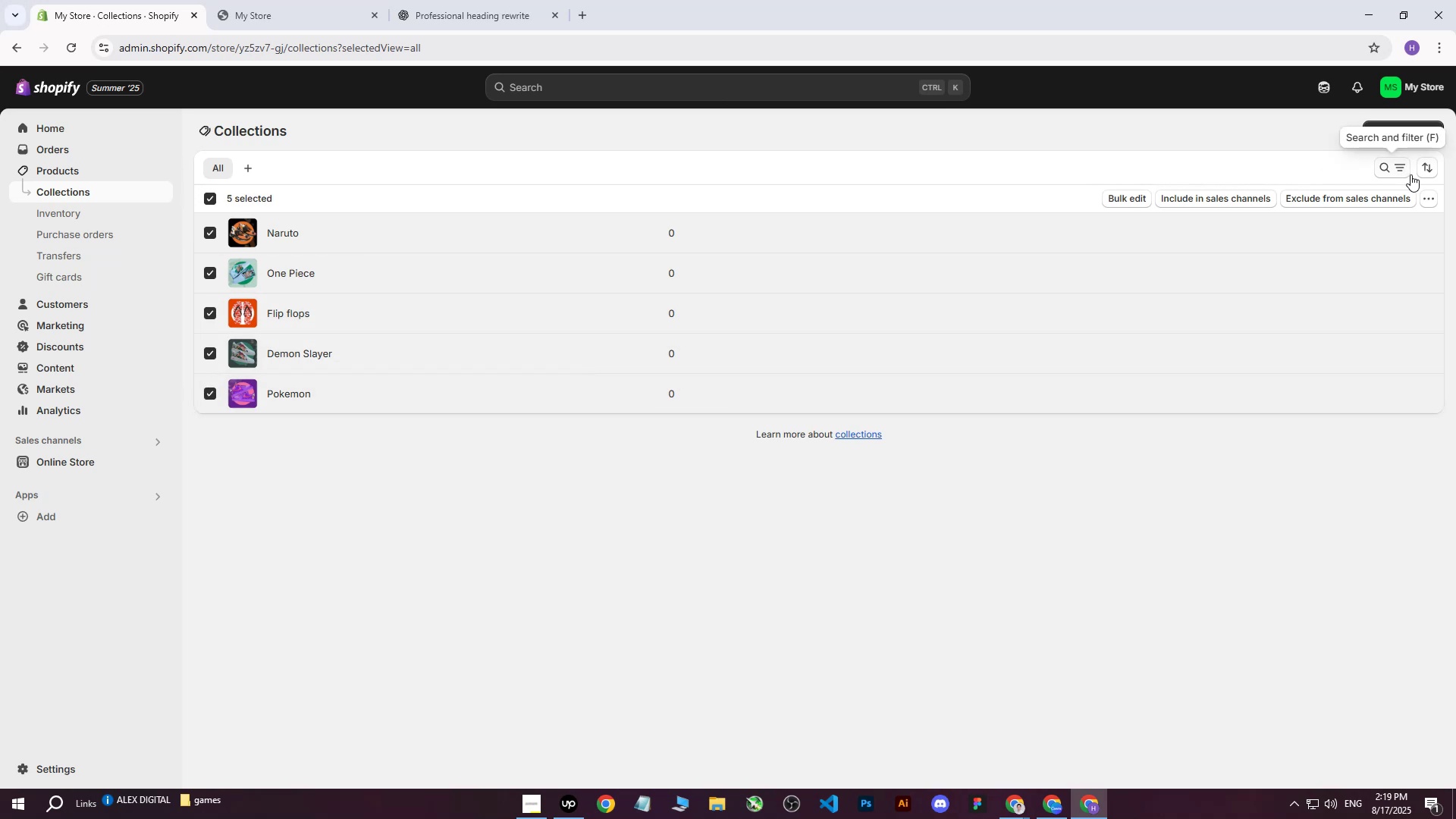 
left_click([1426, 199])
 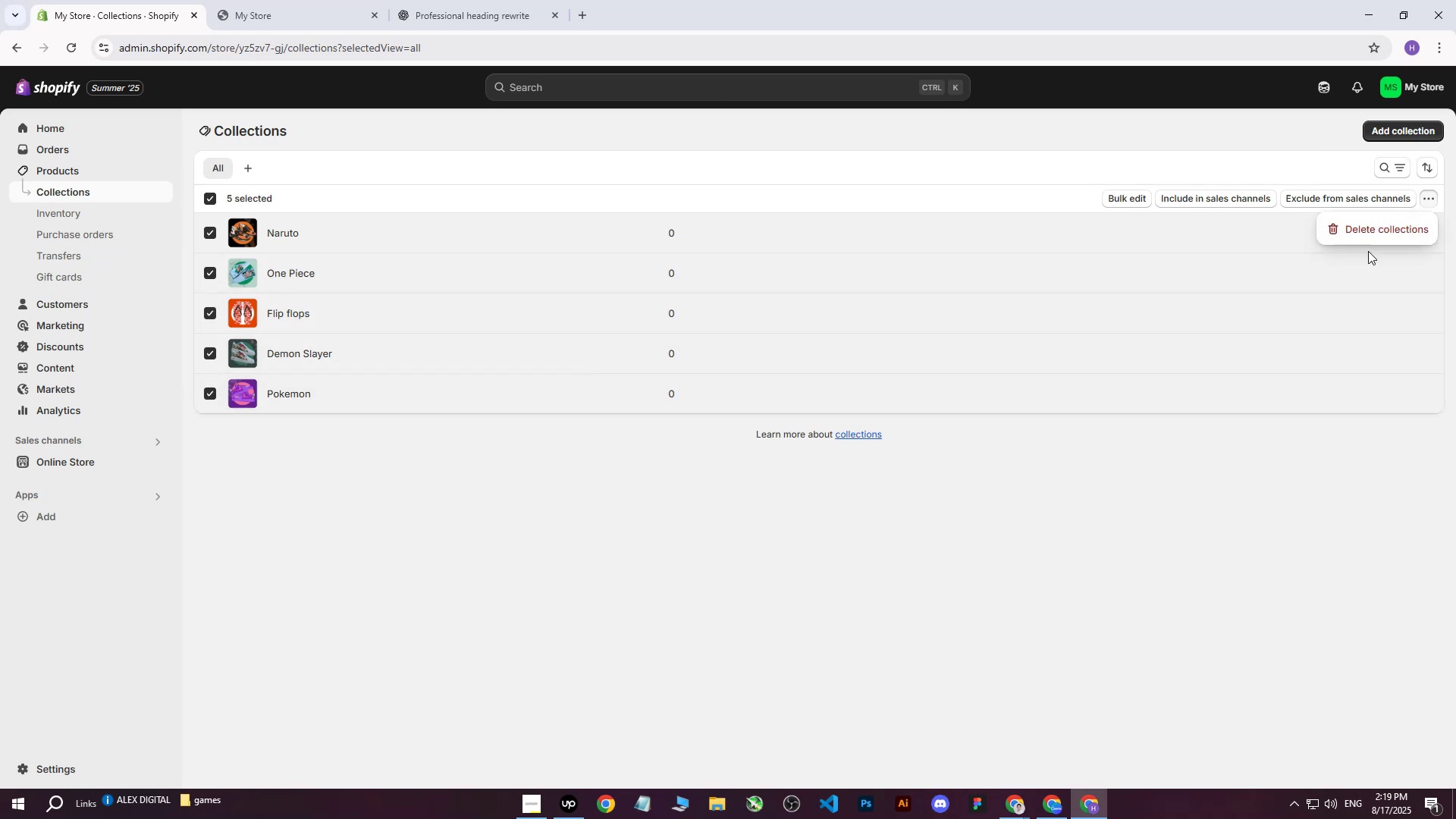 
left_click([1364, 229])
 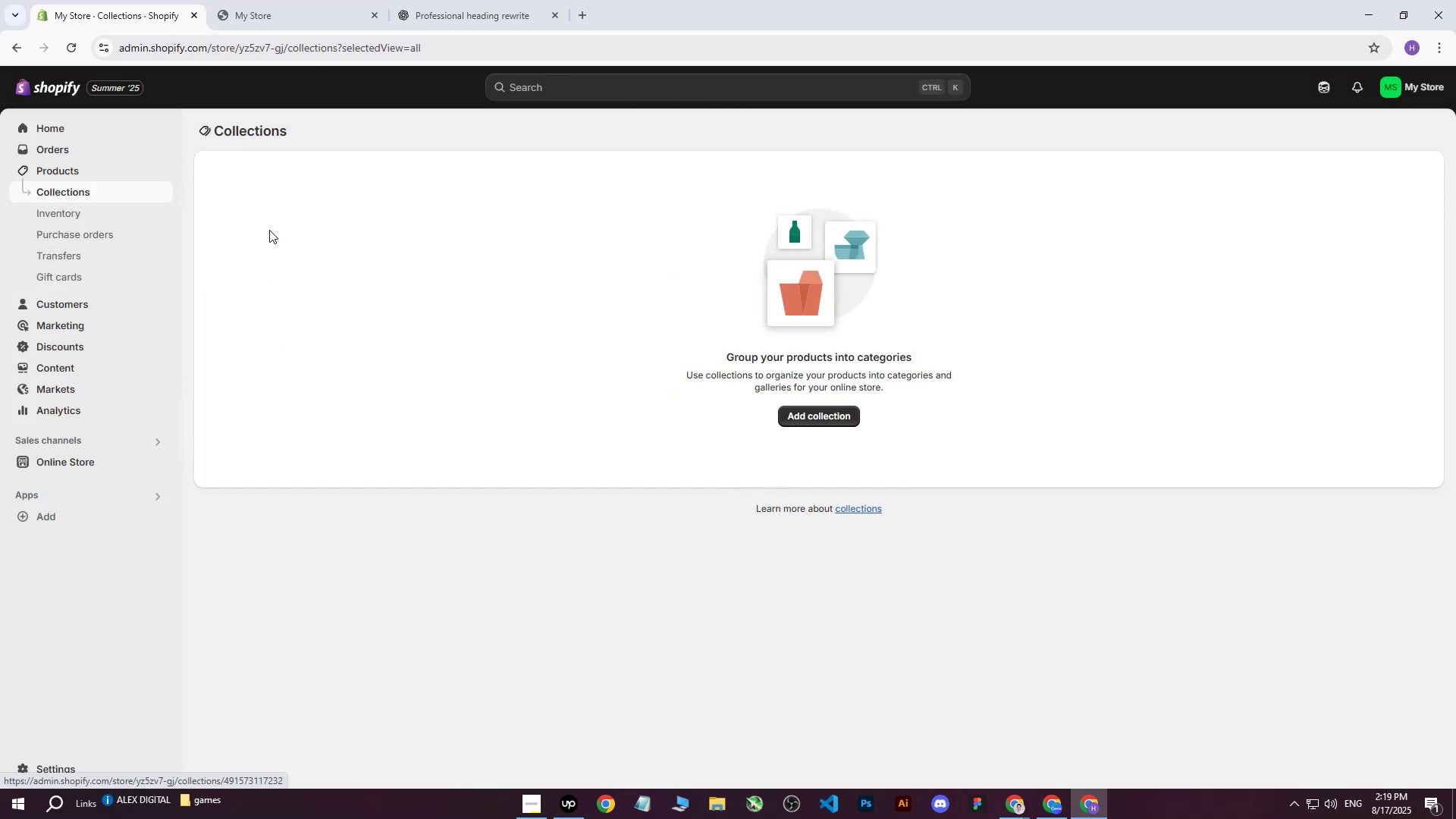 
left_click([270, 0])
 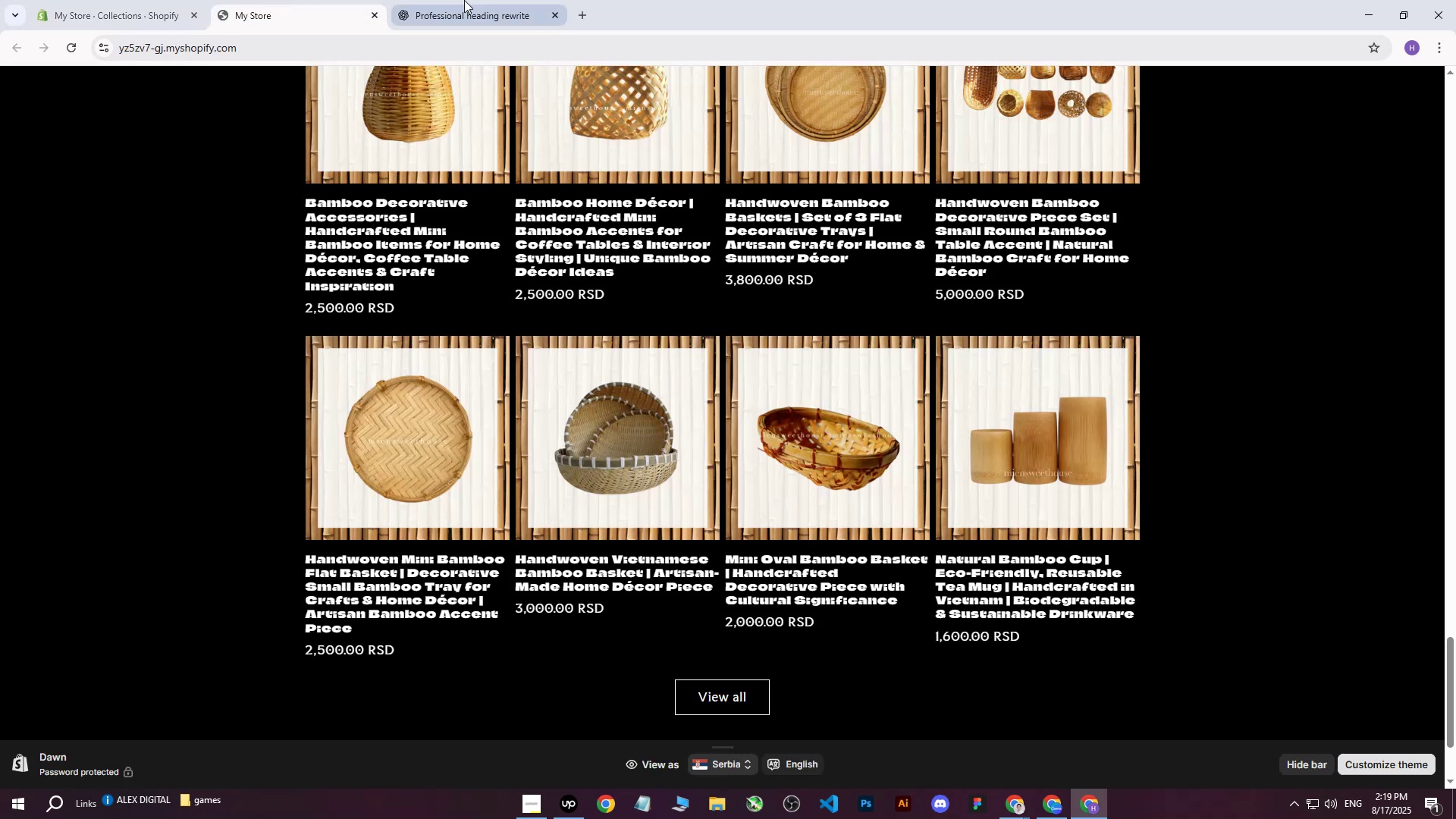 
scroll: coordinate [541, 370], scroll_direction: up, amount: 3.0
 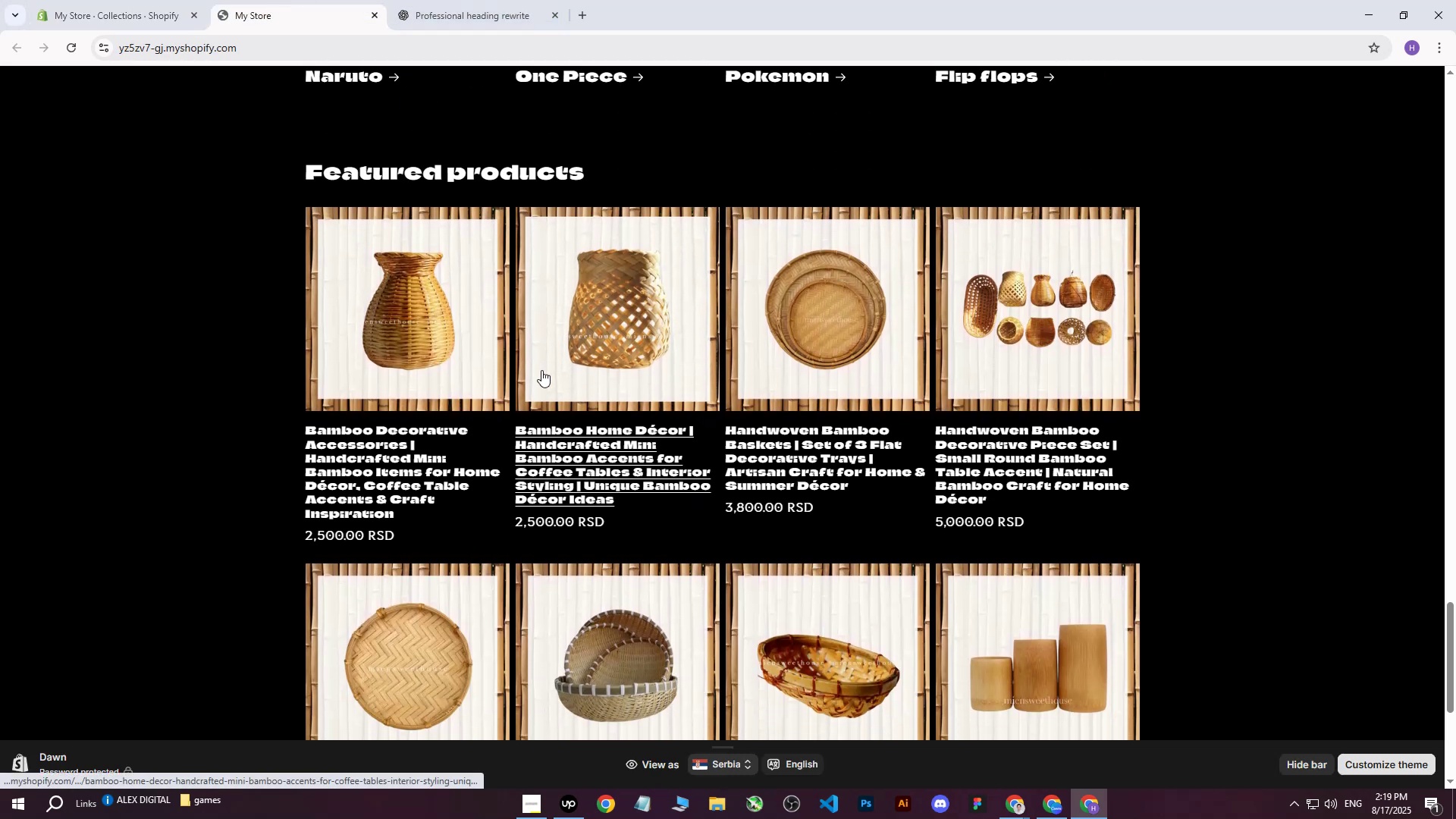 
scroll: coordinate [538, 376], scroll_direction: down, amount: 2.0
 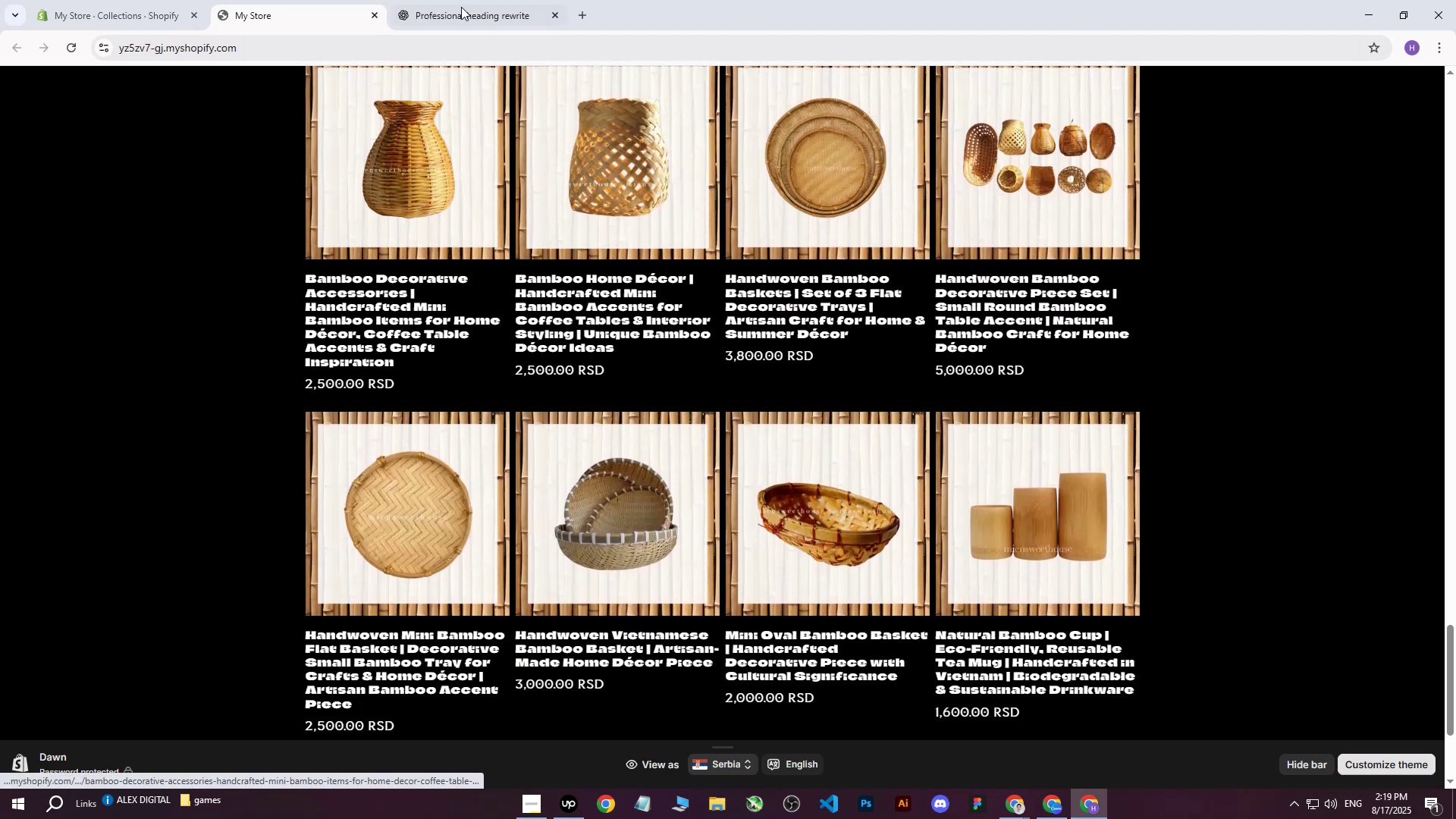 
left_click([464, 0])
 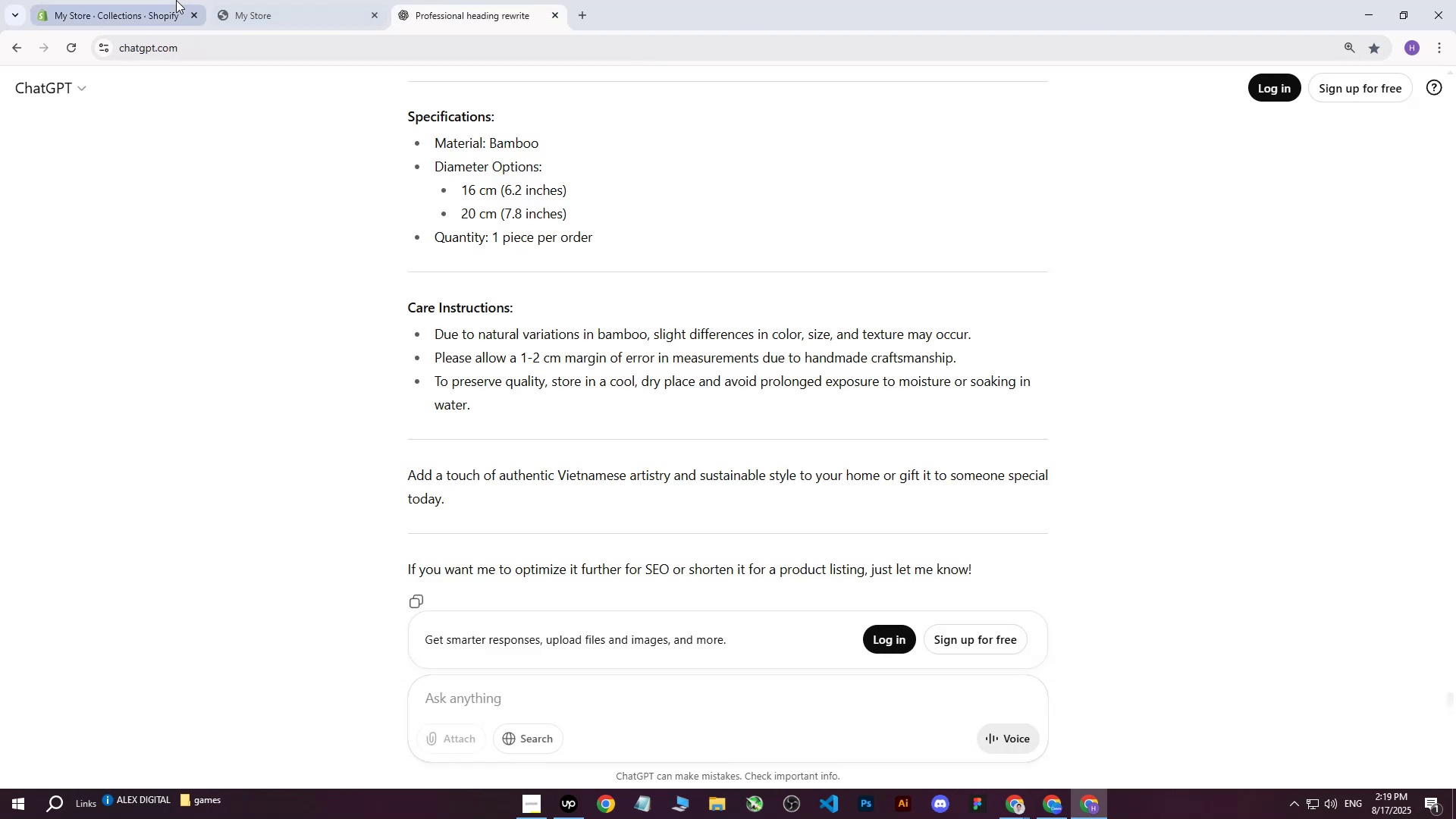 
left_click([102, 0])
 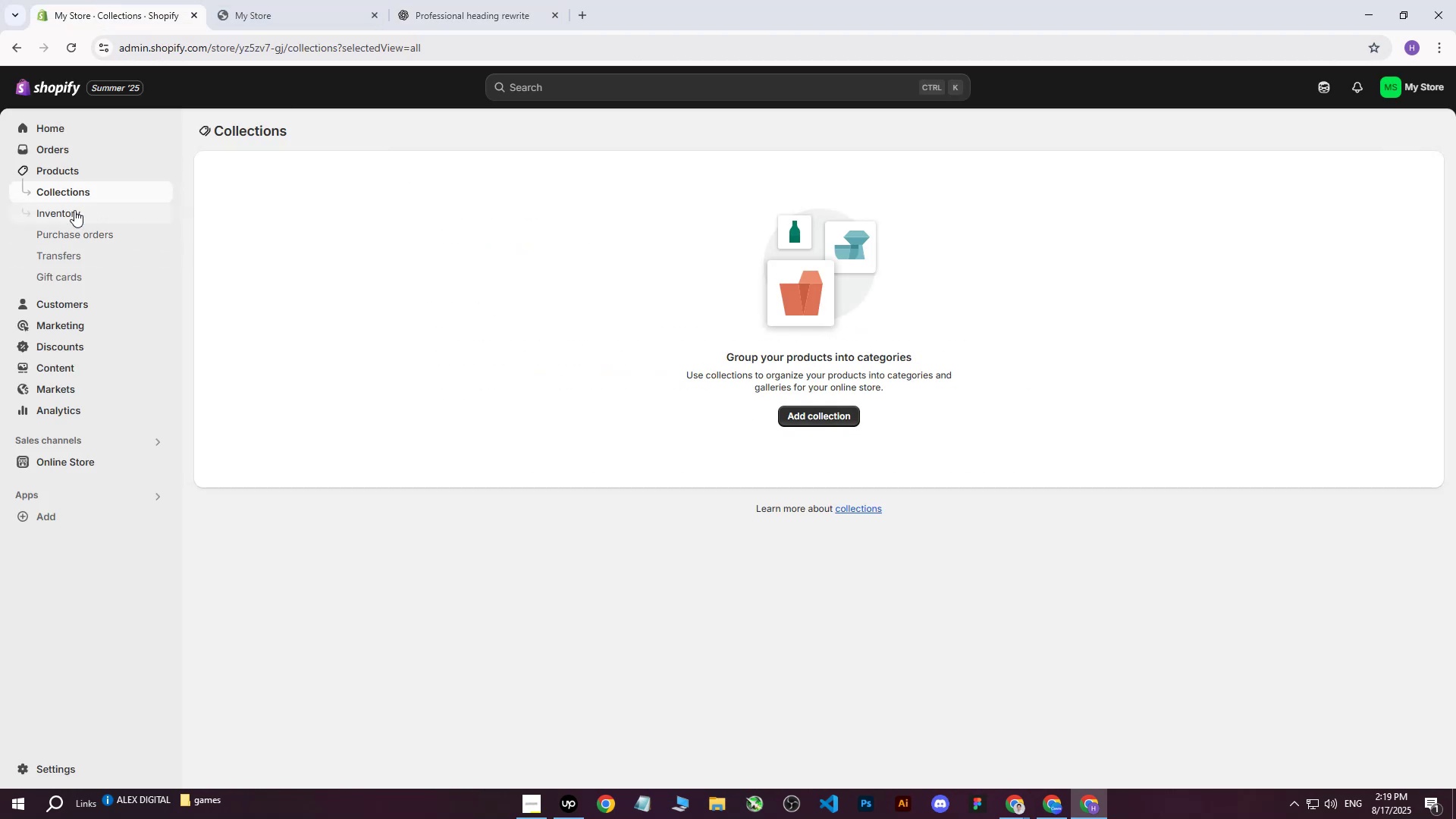 
left_click([65, 171])
 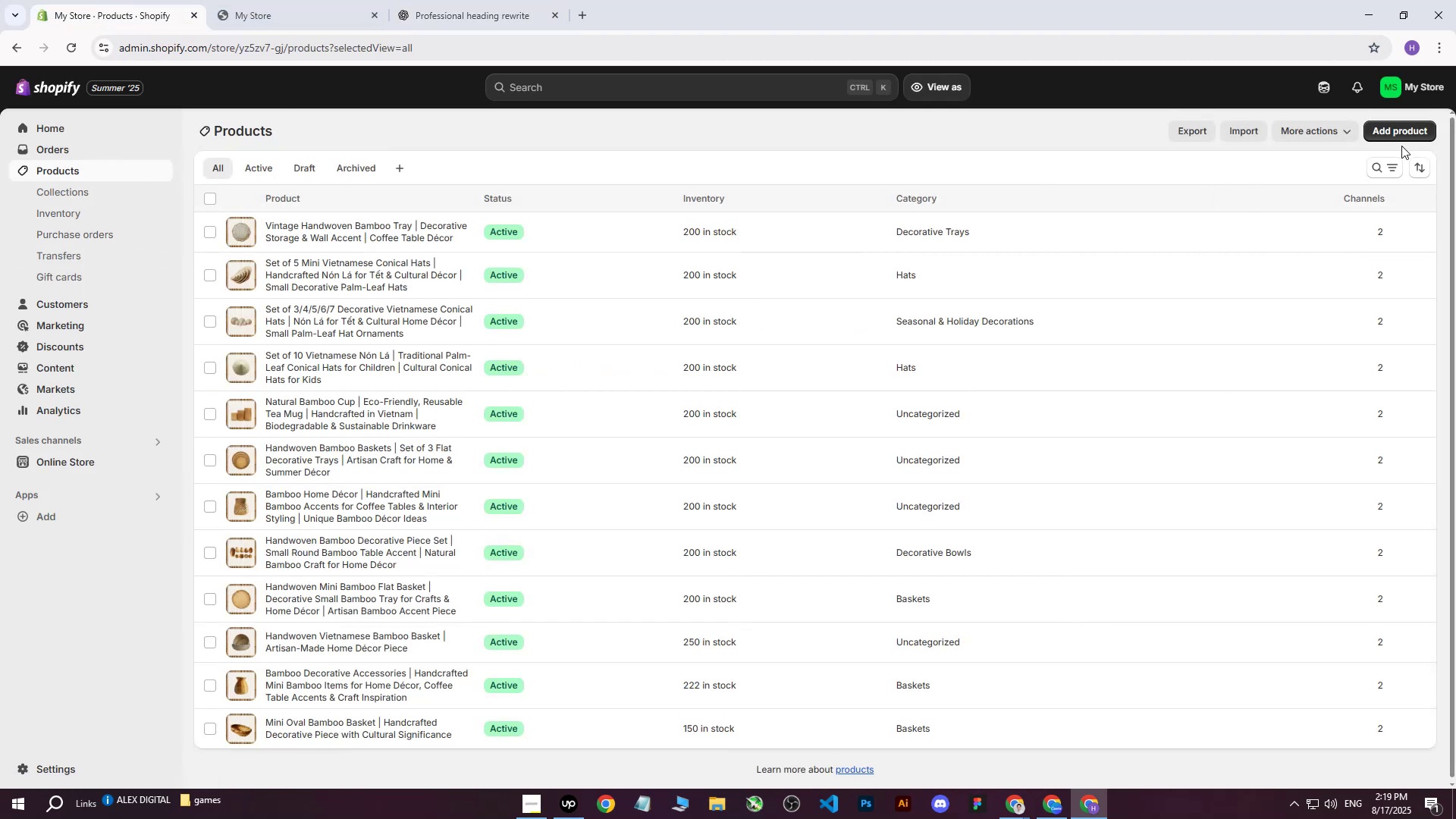 
left_click([1401, 138])
 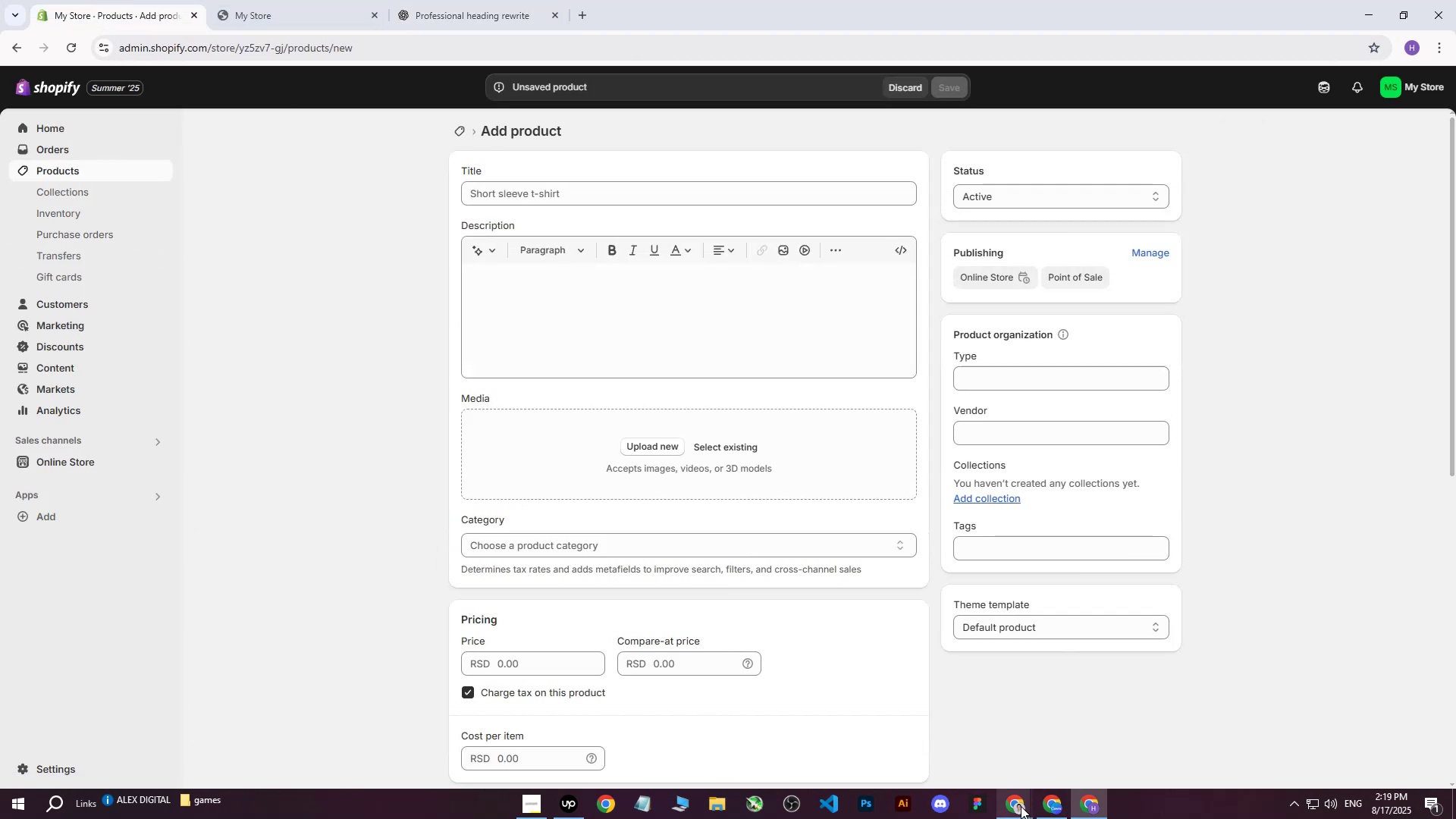 
double_click([908, 711])
 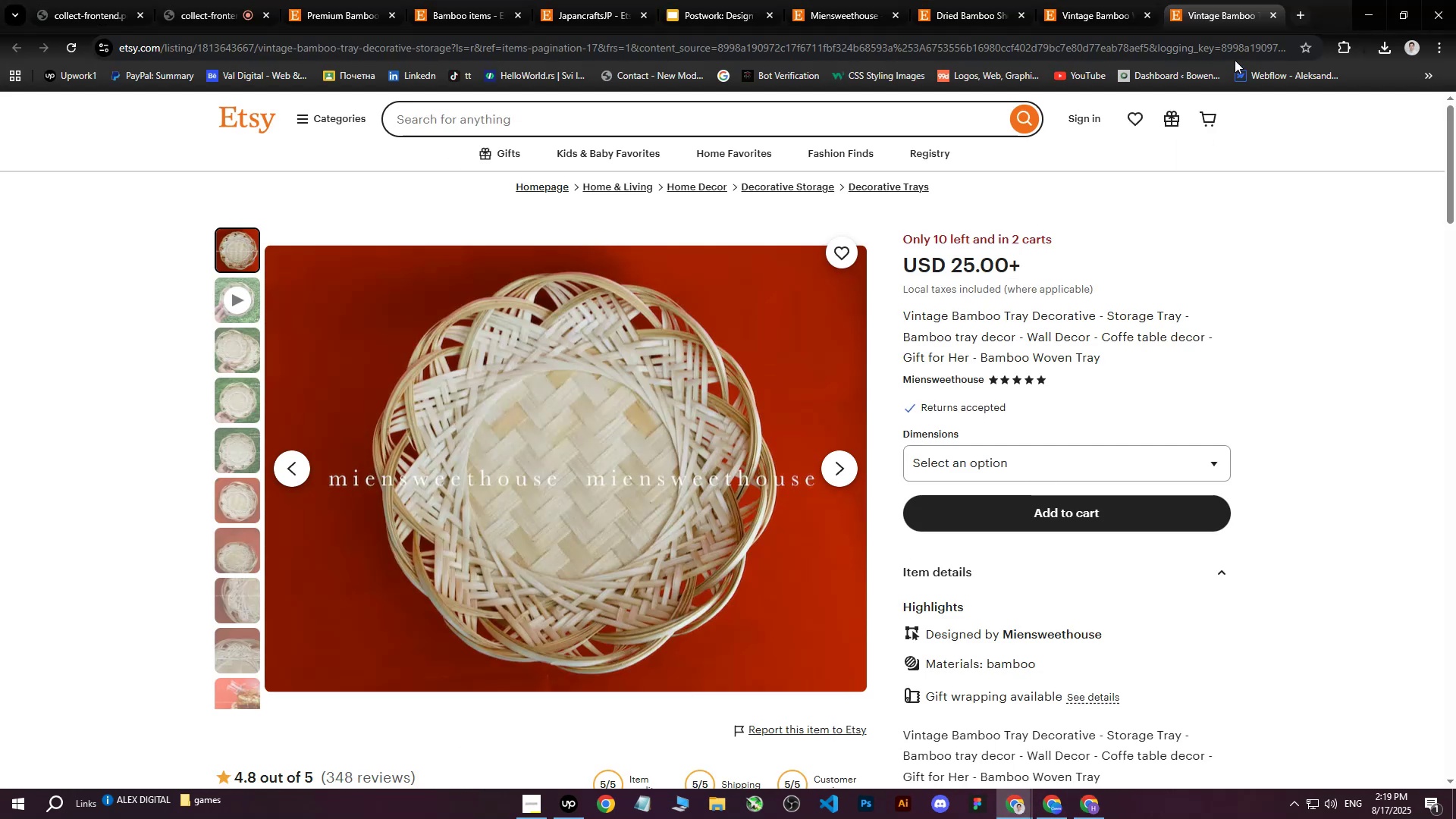 
left_click([1259, 3])
 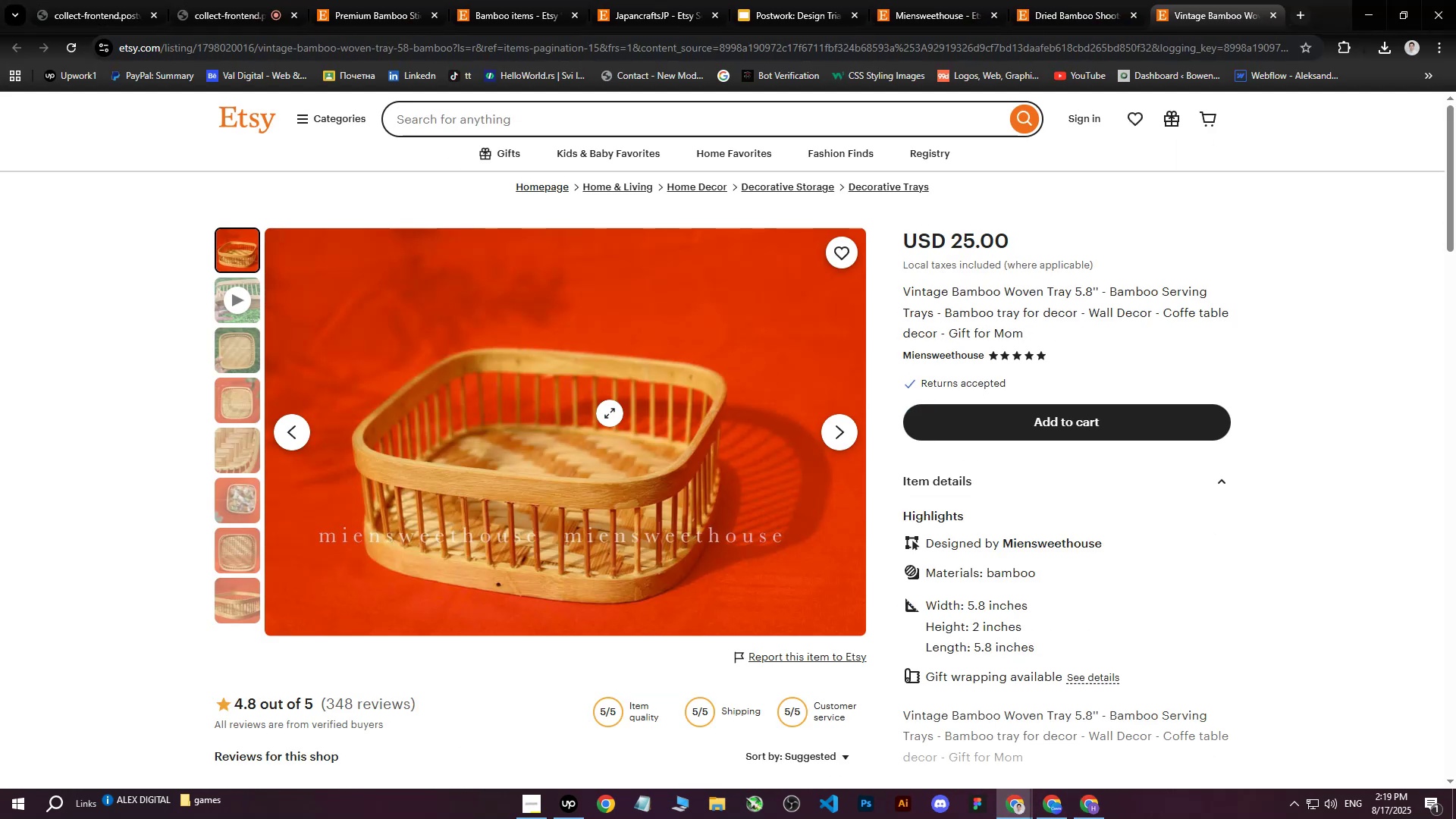 
right_click([594, 407])
 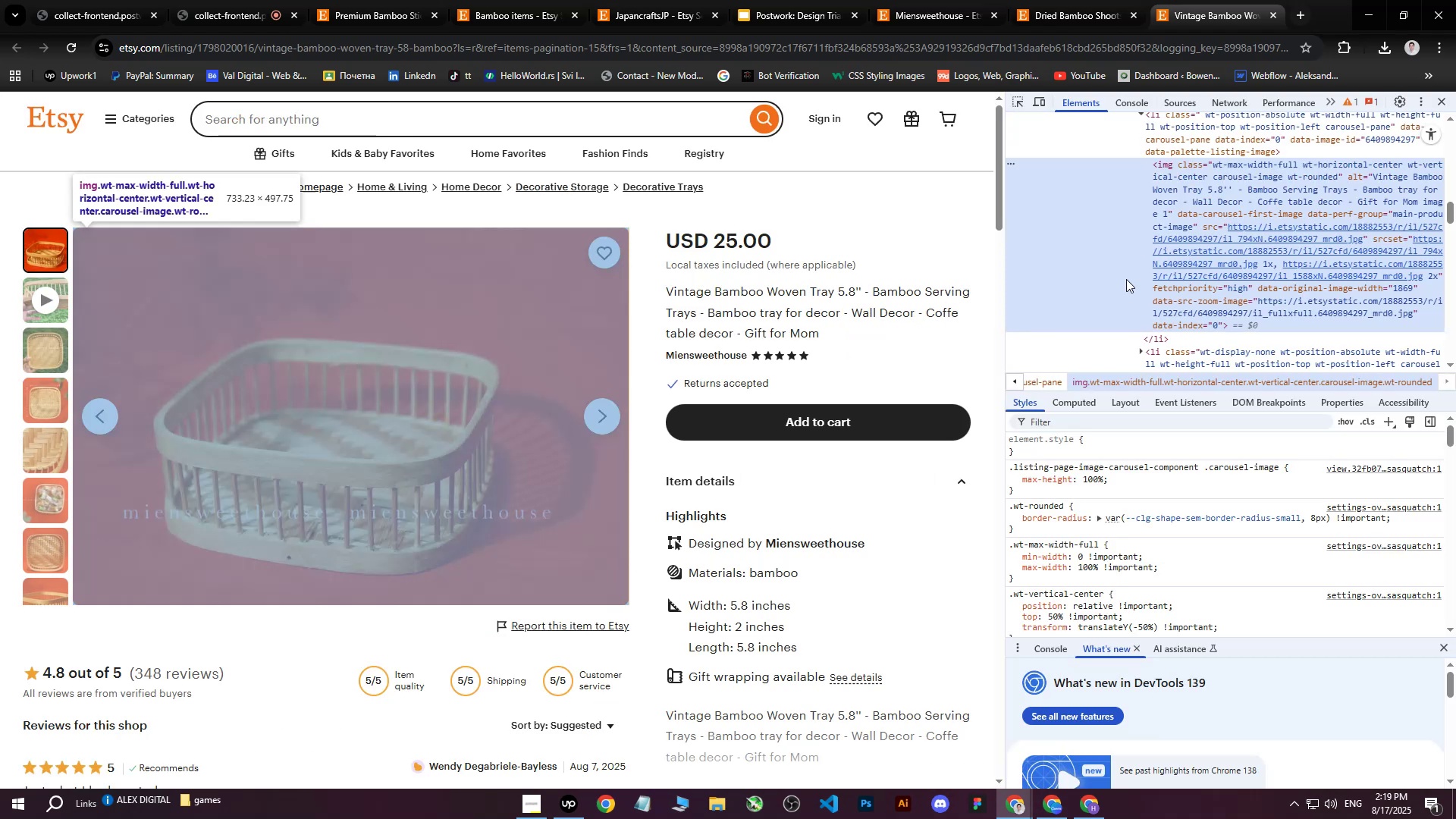 
double_click([1260, 243])
 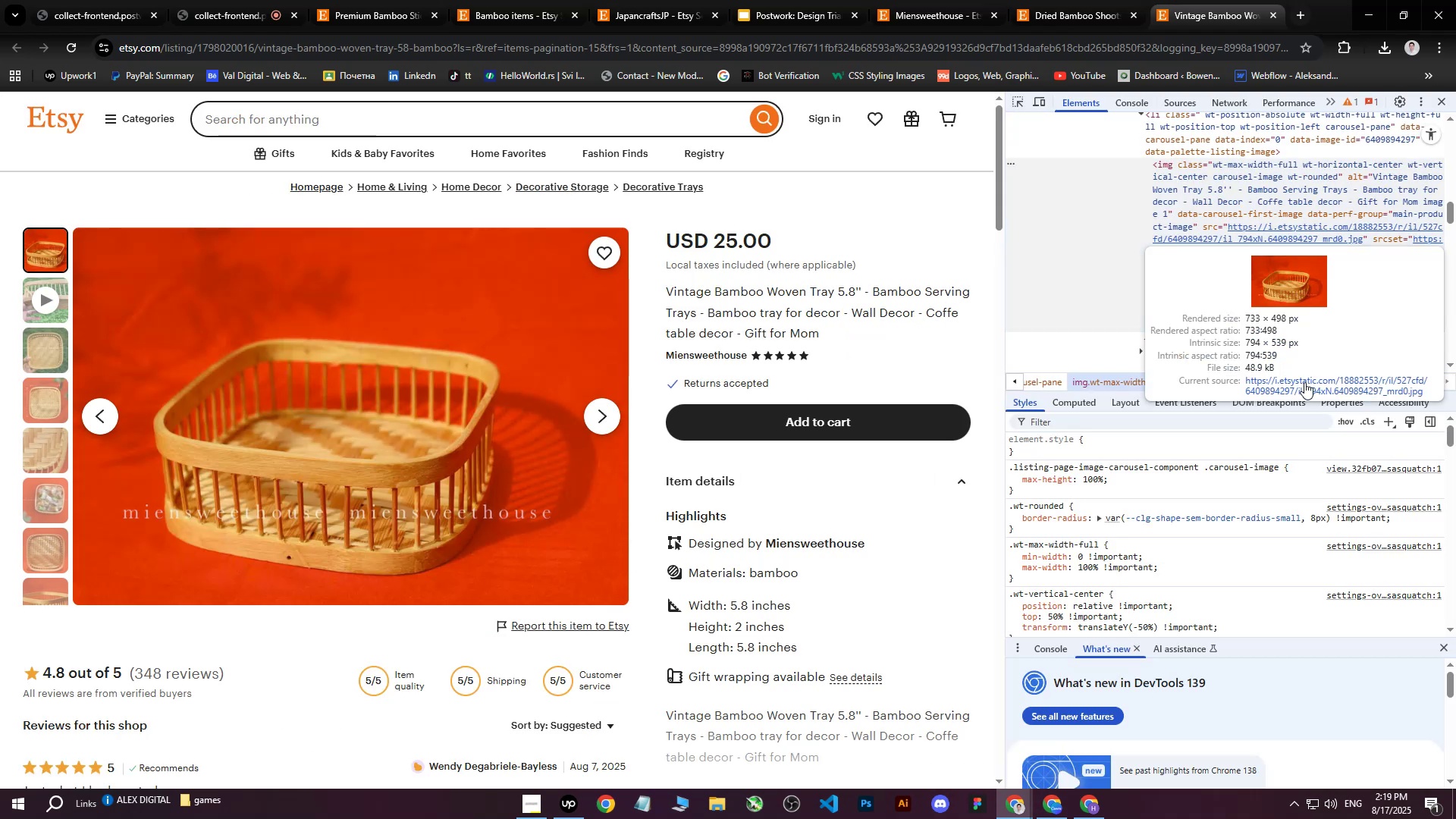 
left_click([1304, 385])
 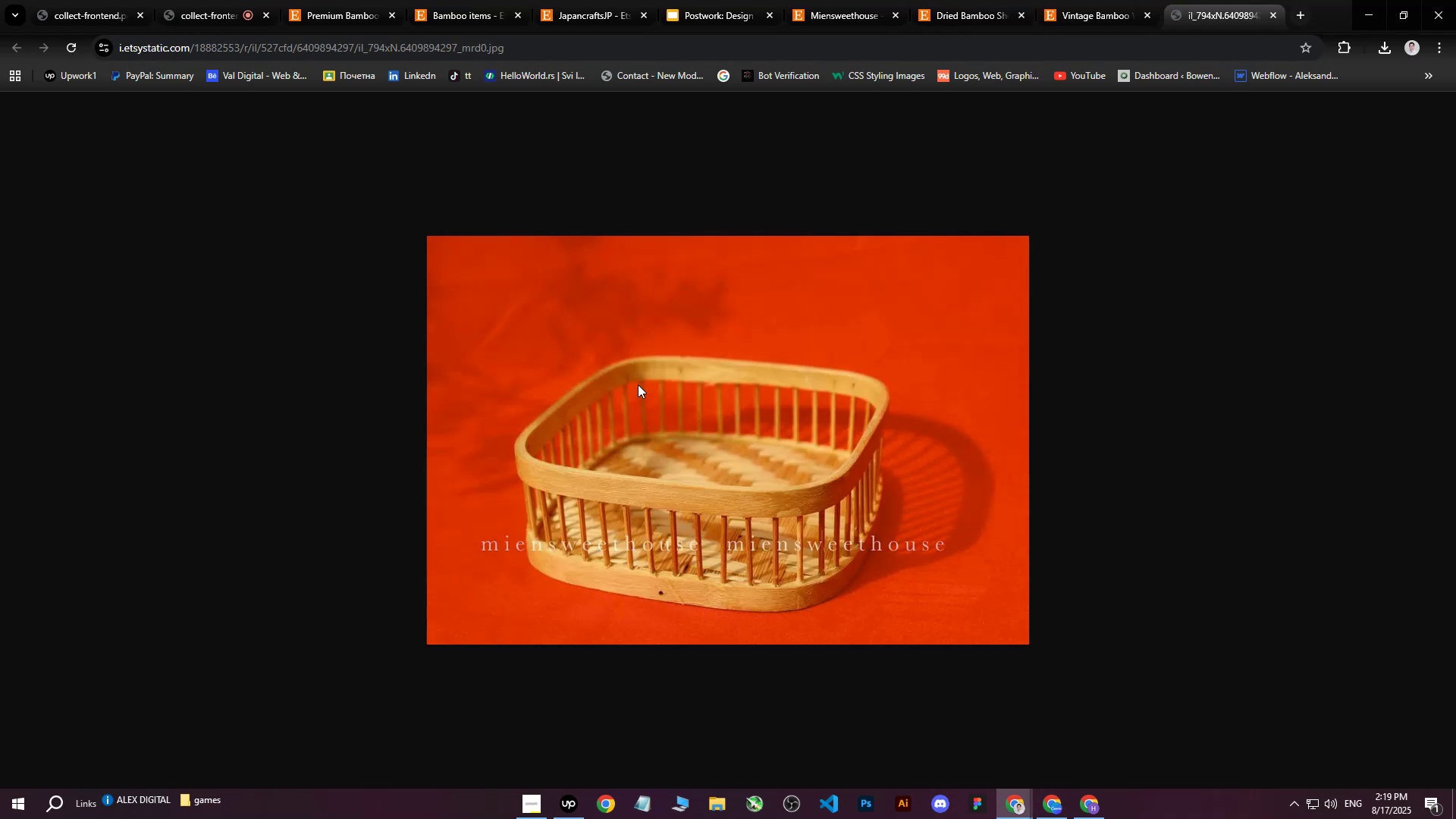 
right_click([638, 384])
 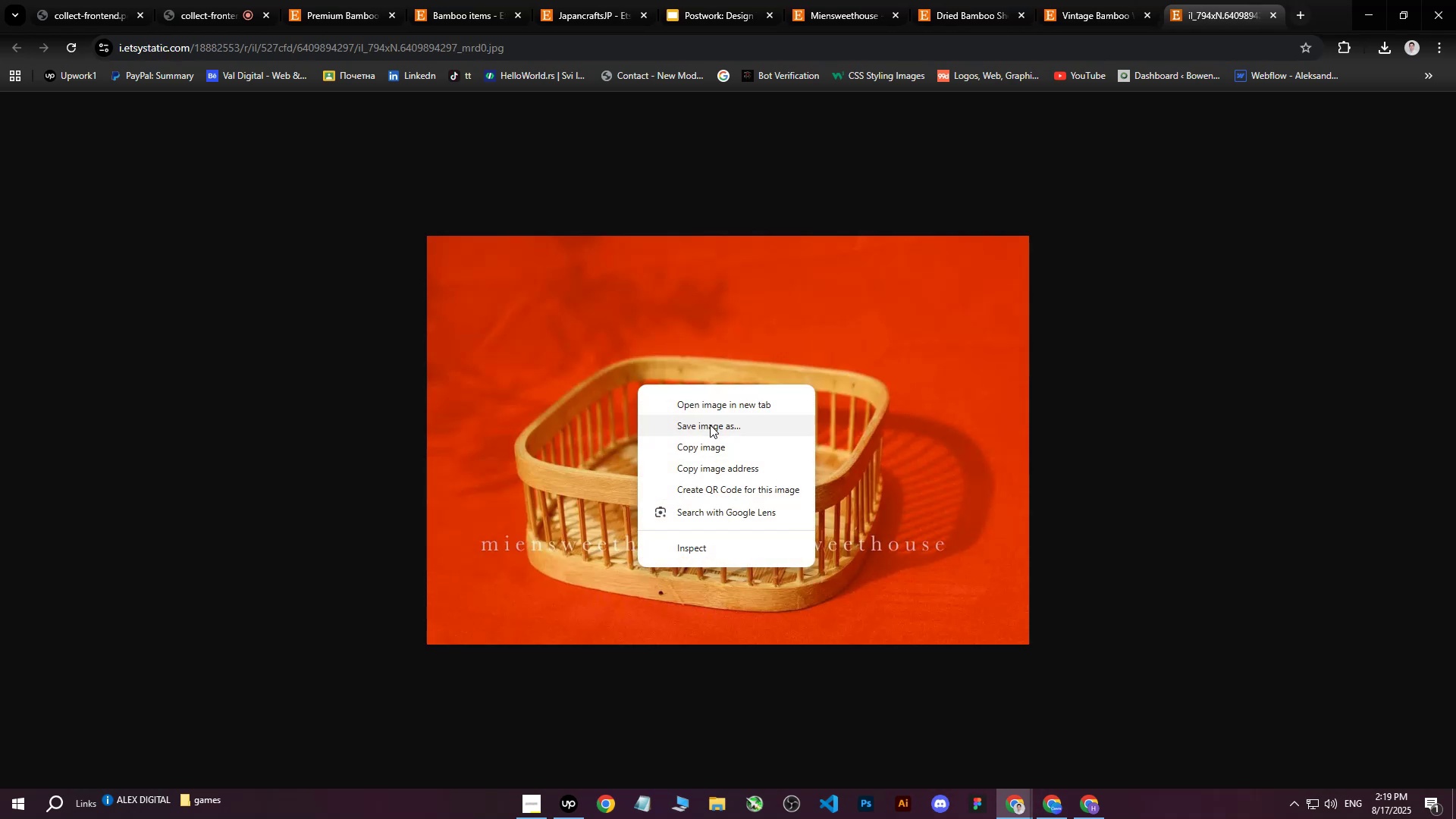 
left_click([710, 425])
 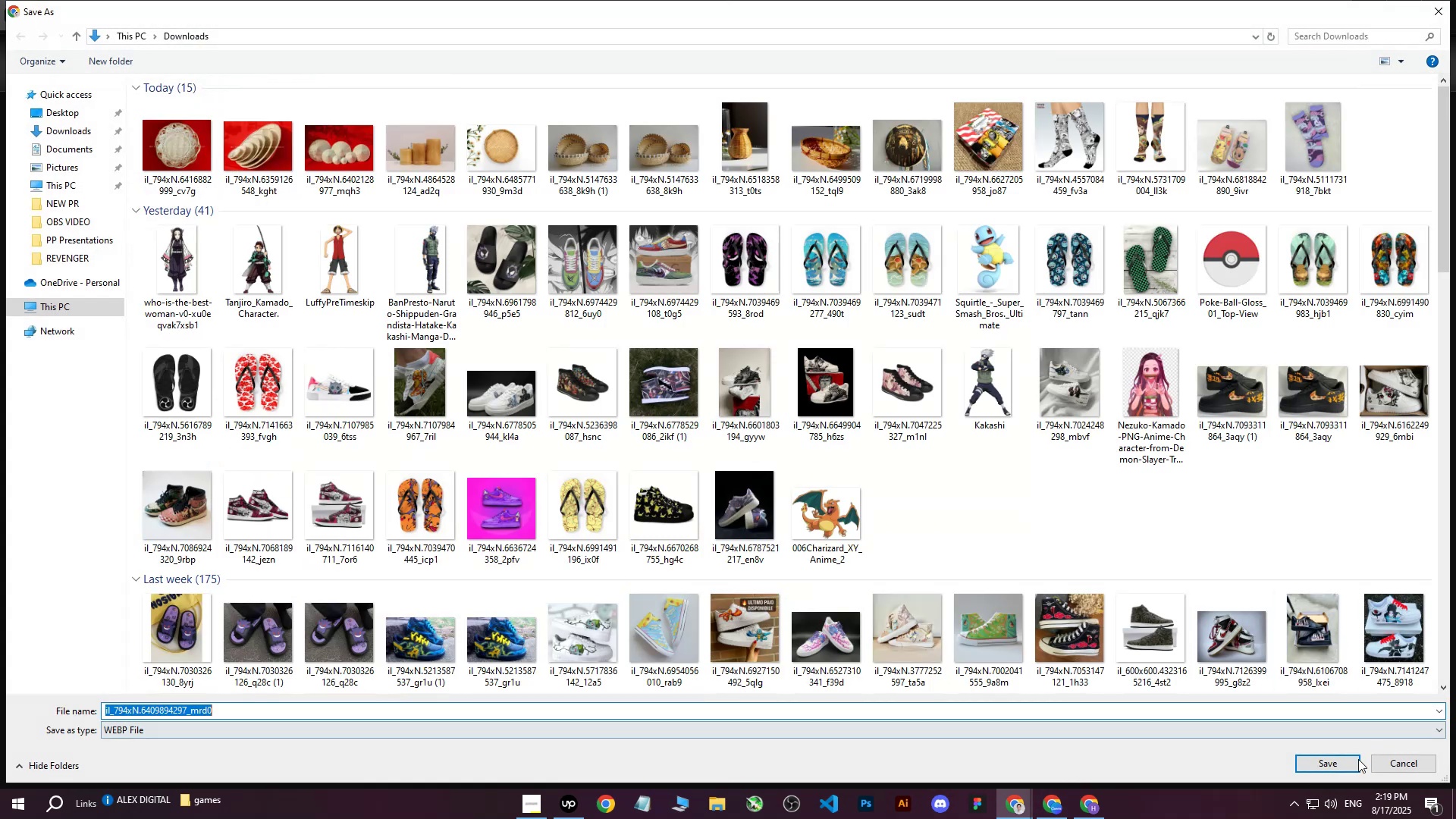 
left_click([1333, 761])
 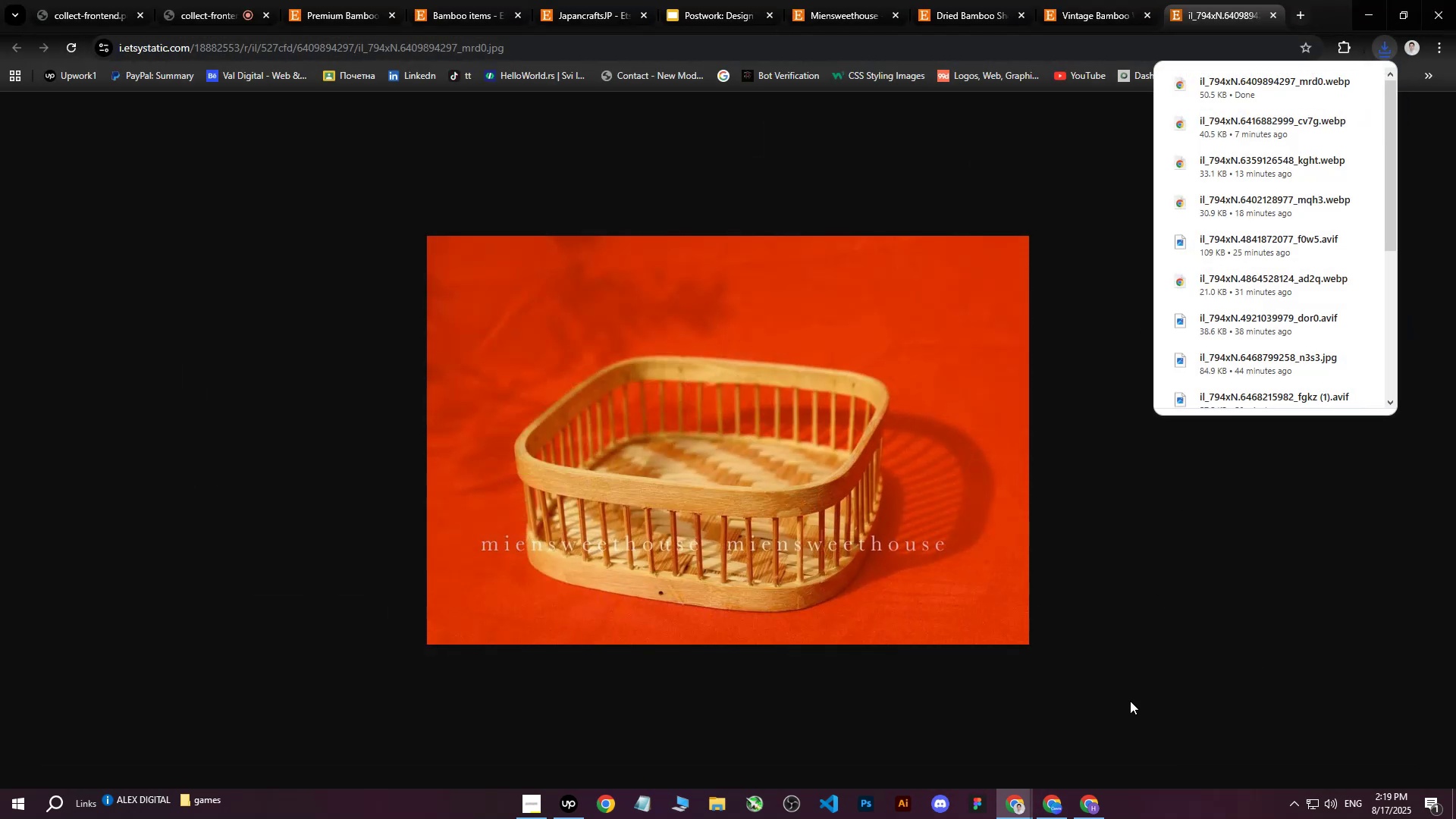 
left_click([1047, 818])
 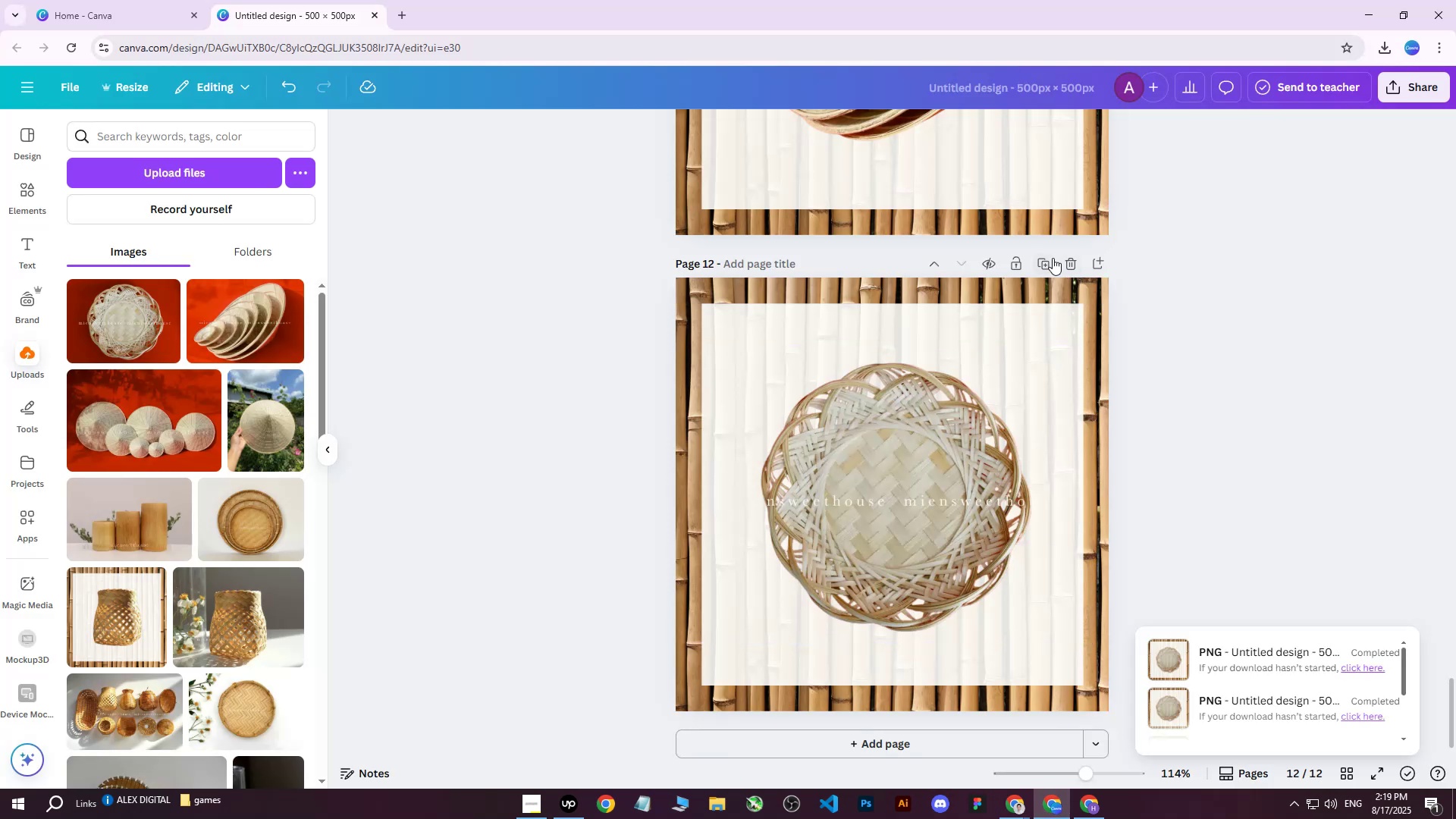 
left_click([1053, 258])
 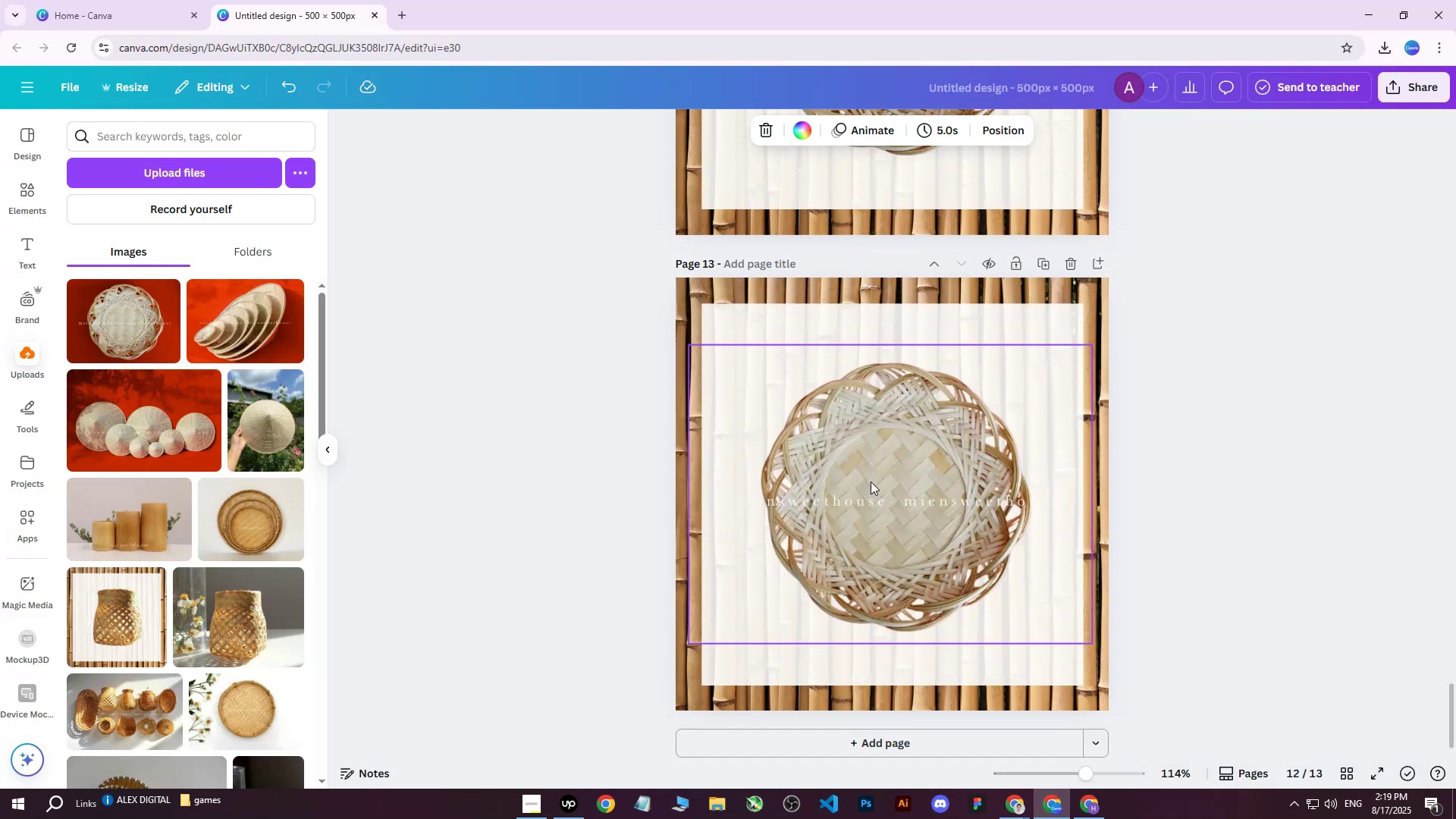 
left_click([863, 489])
 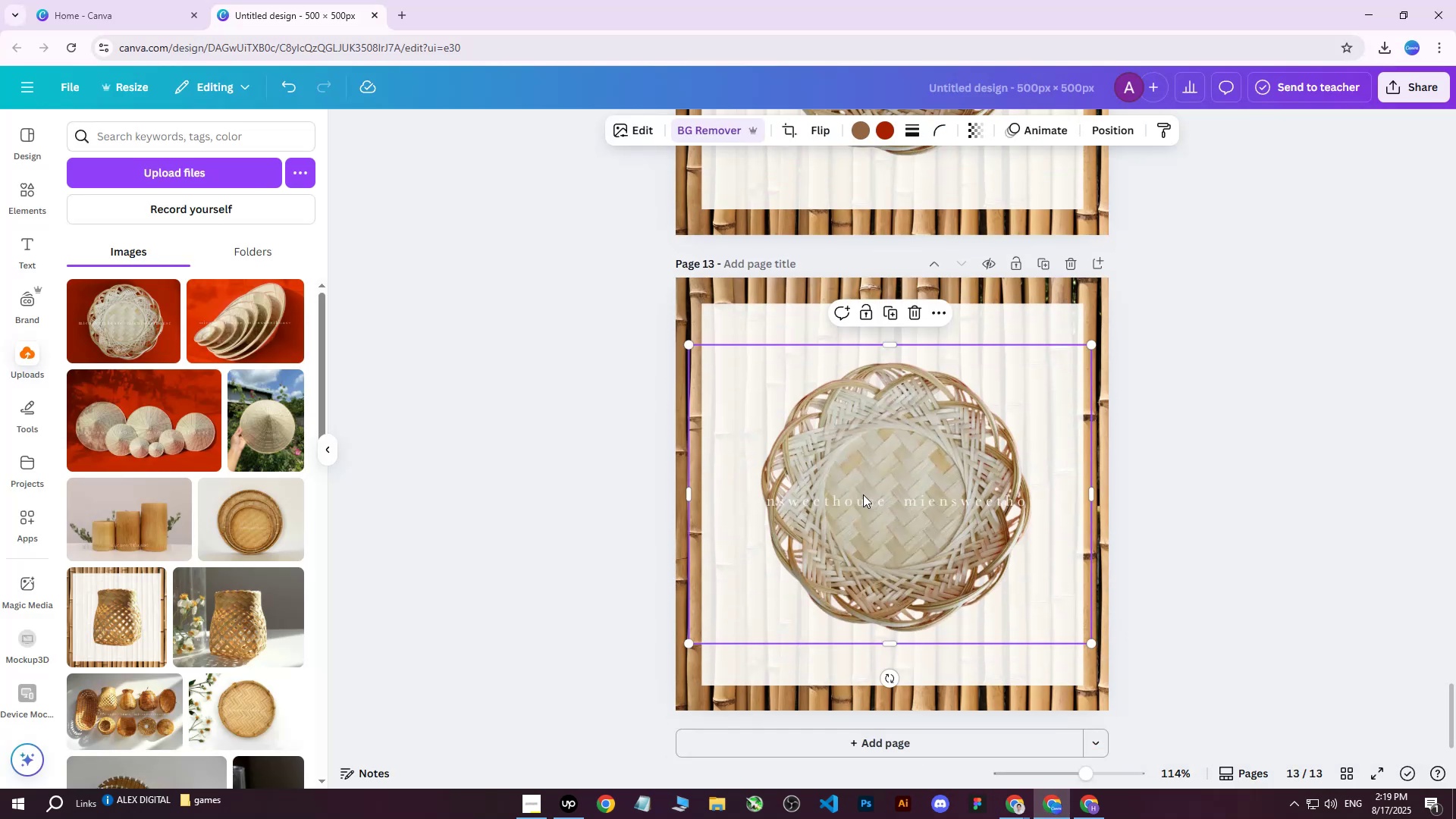 
key(Delete)
 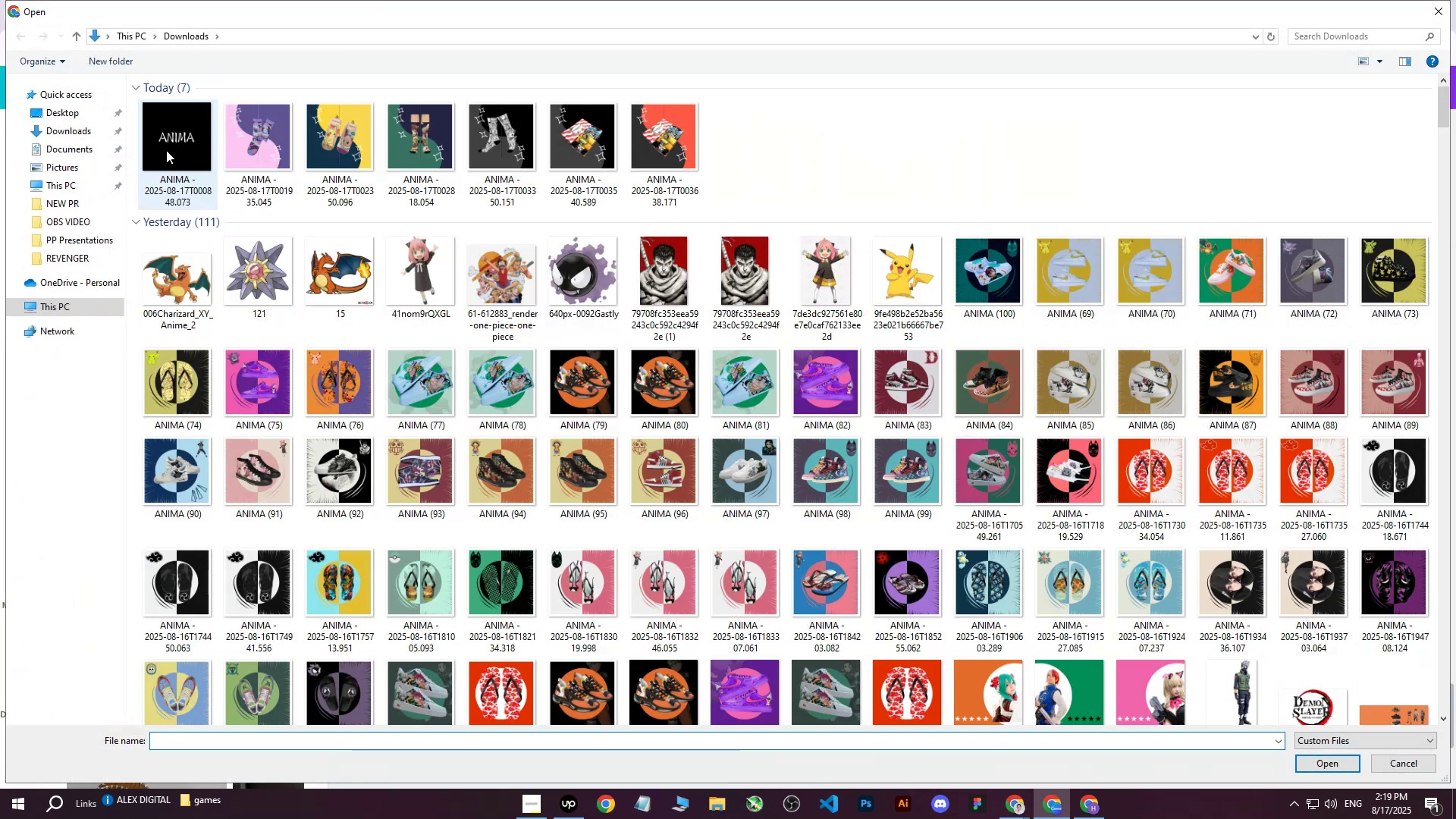 
left_click([166, 150])
 